 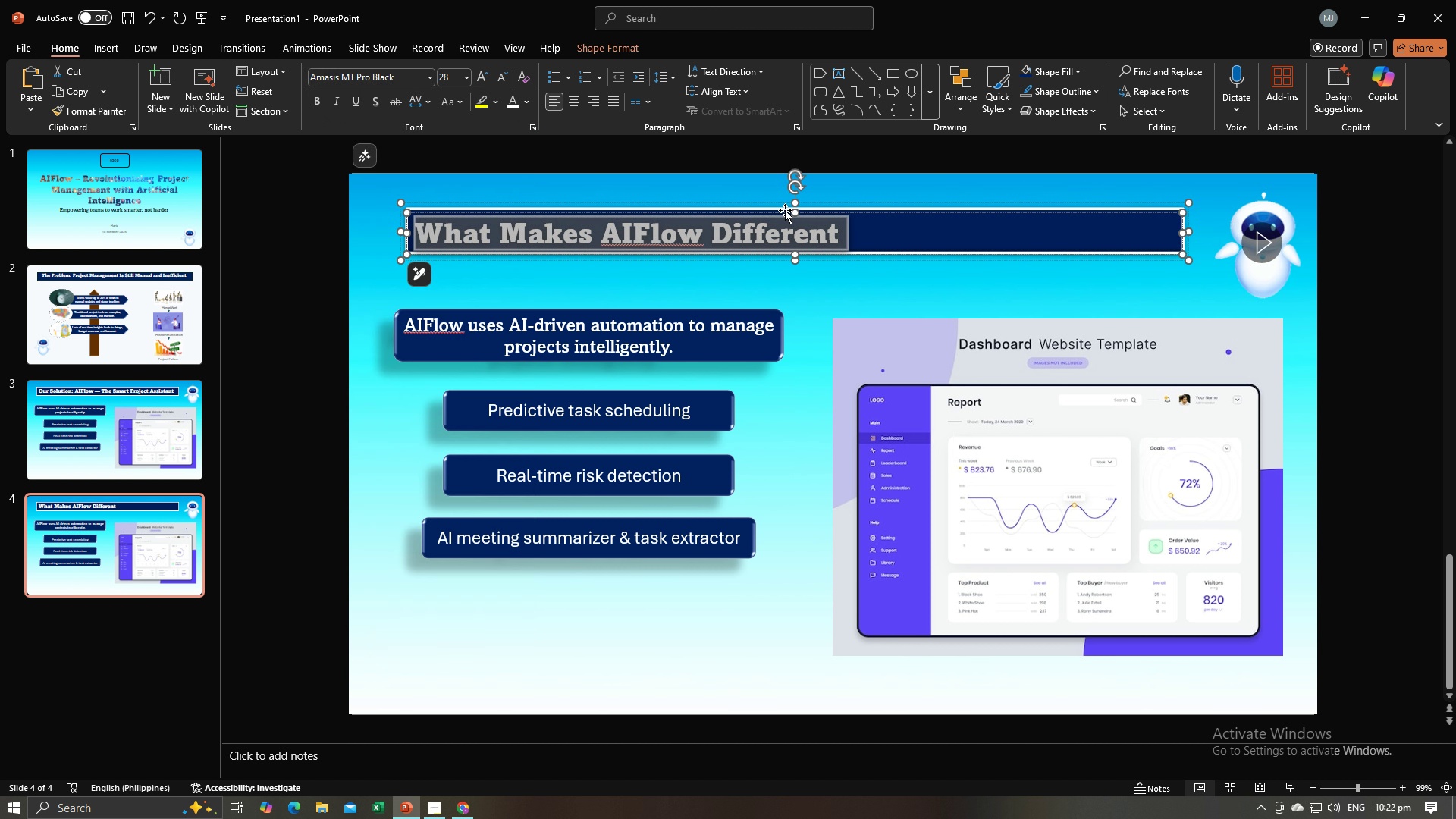 
left_click([860, 224])
 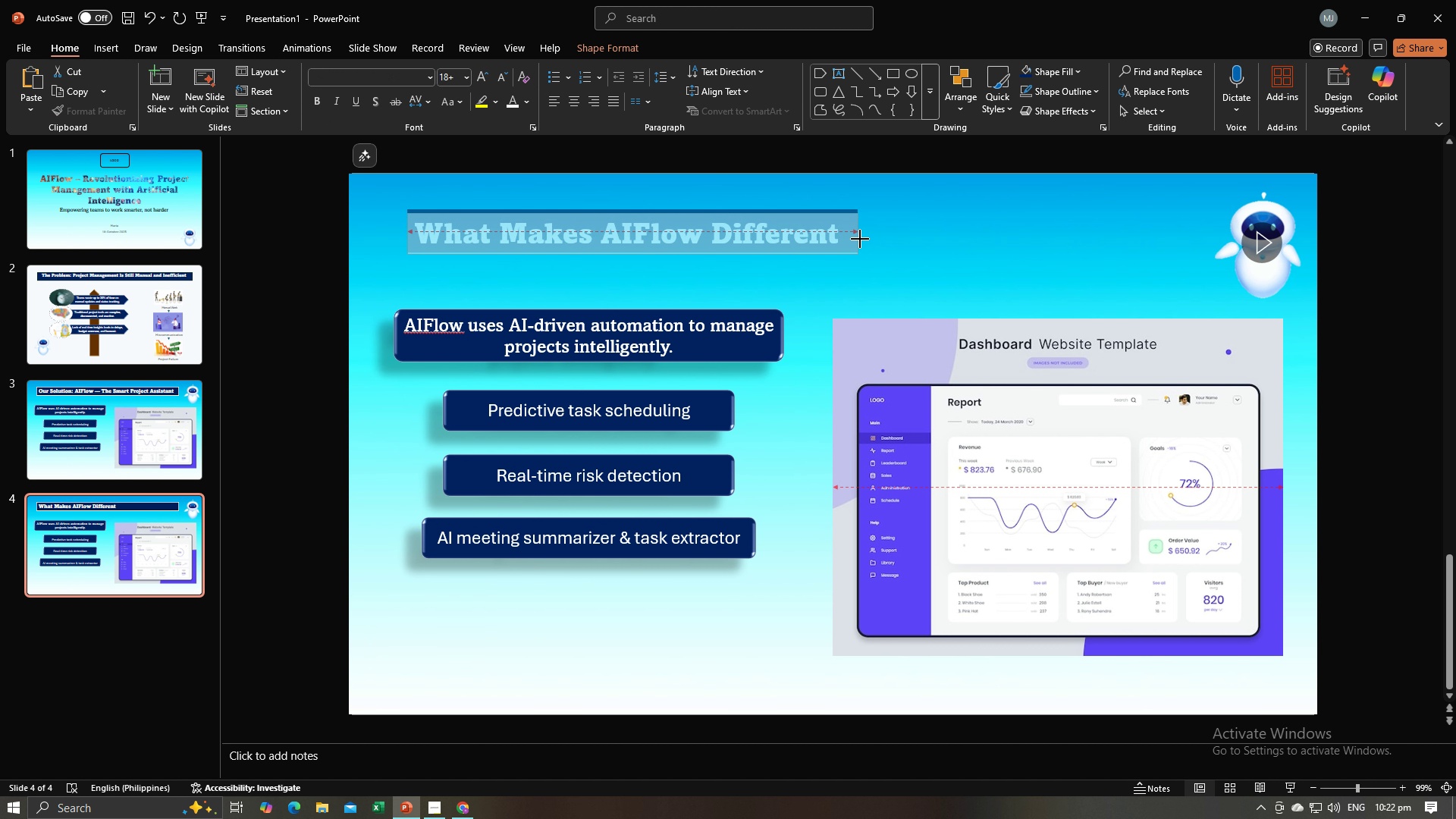 
left_click([805, 230])
 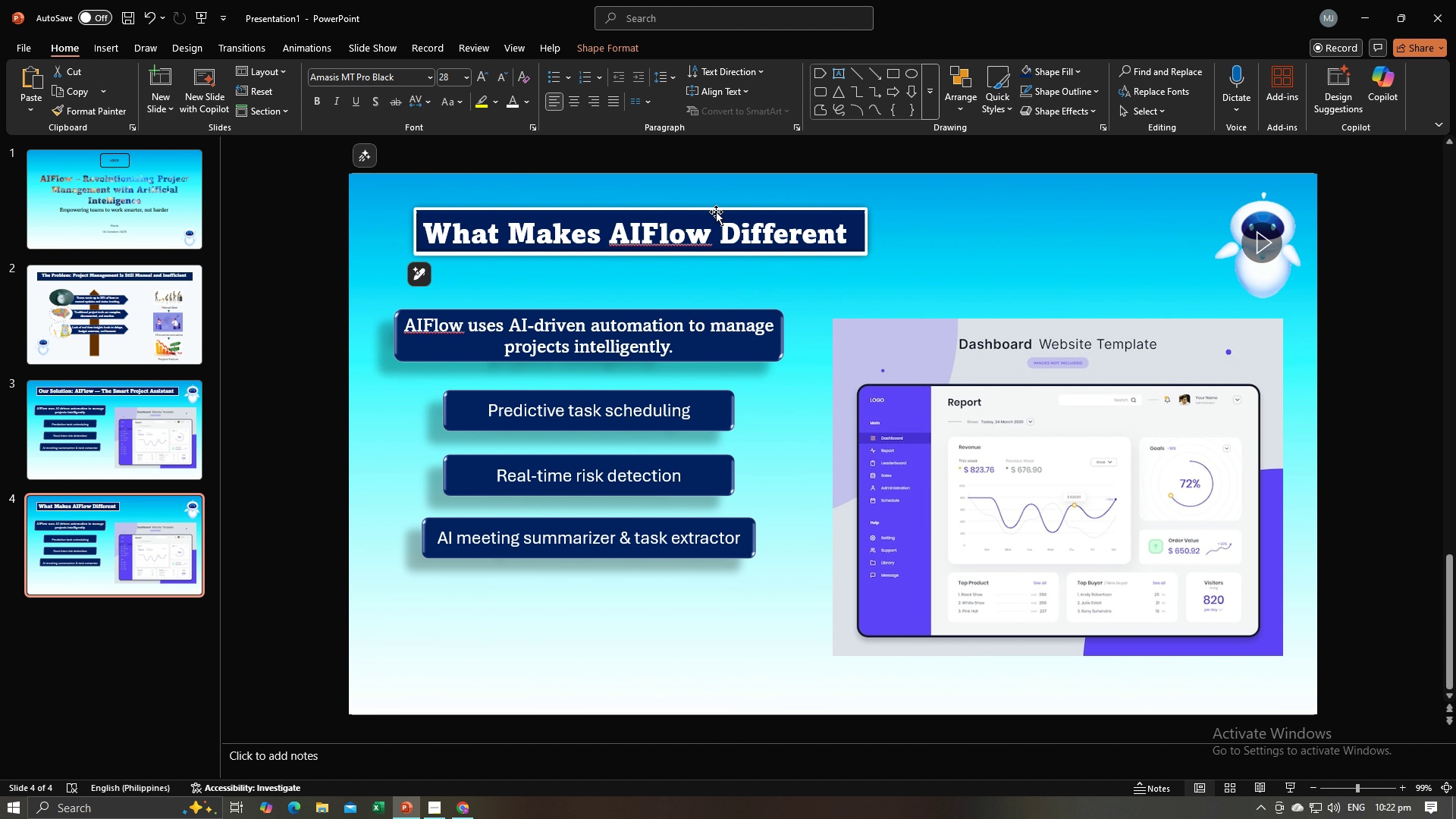 
left_click([704, 223])
 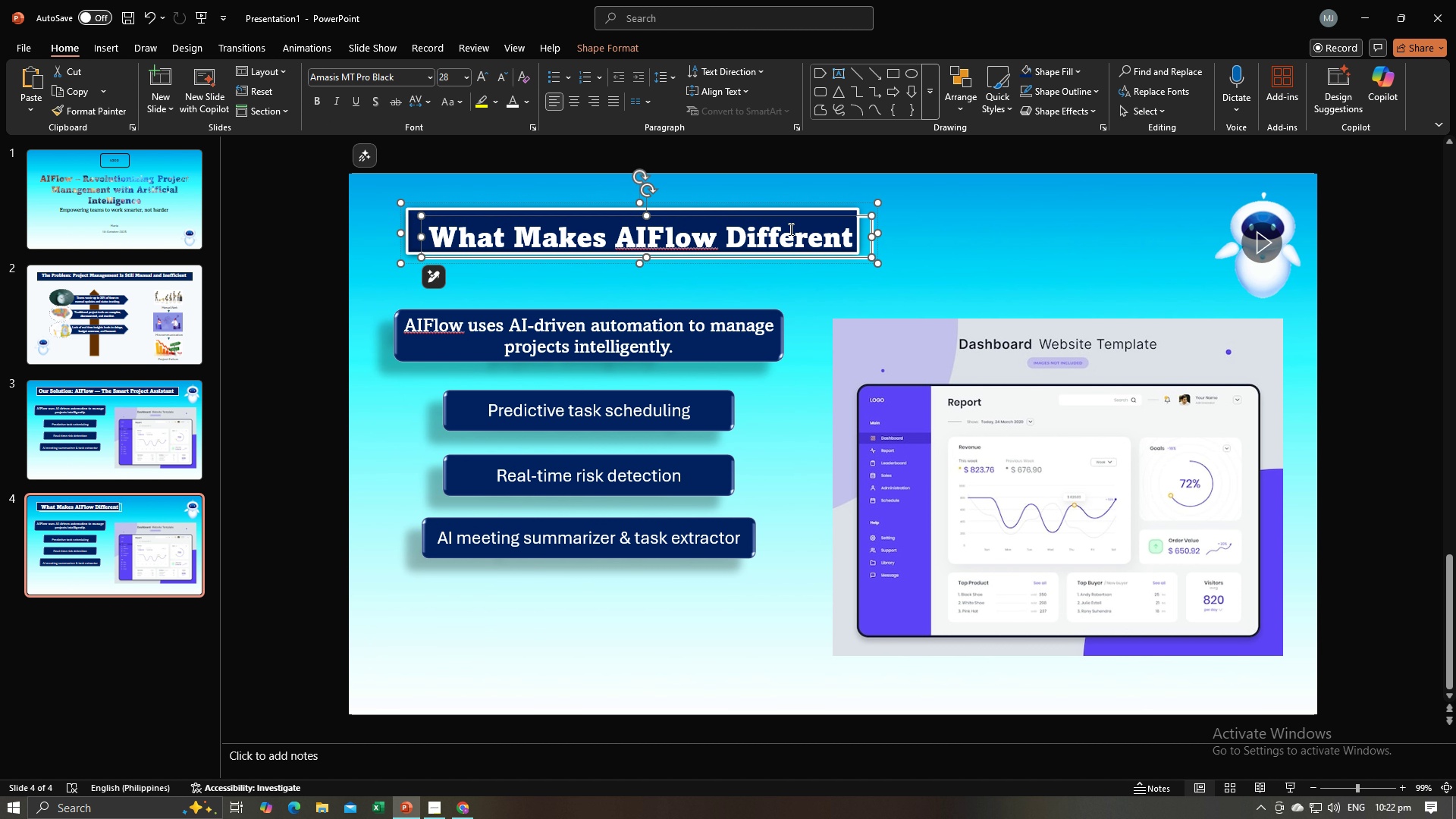 
key(Control+Z)
 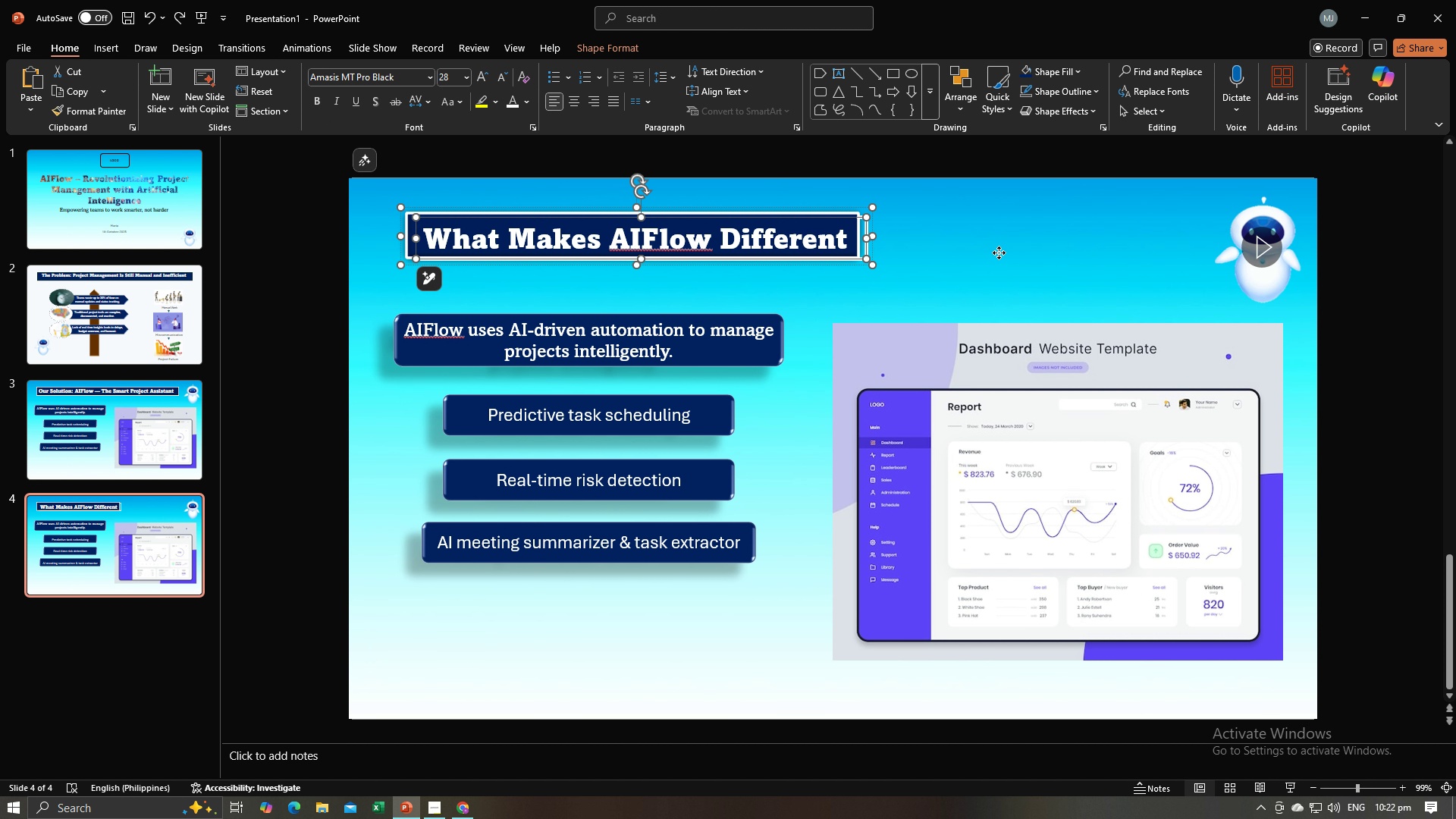 
left_click([999, 253])
 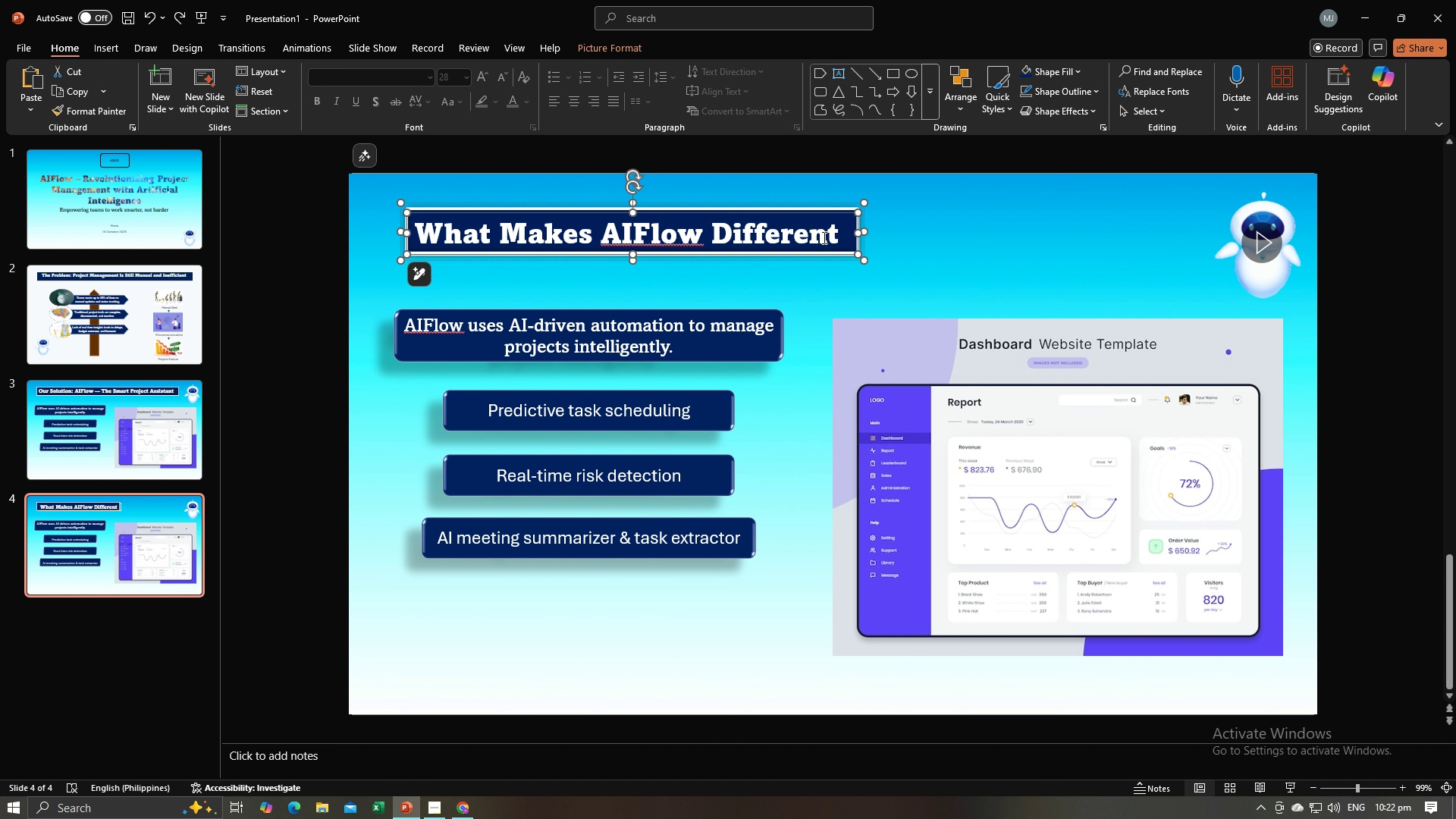 
key(Control+Z)
 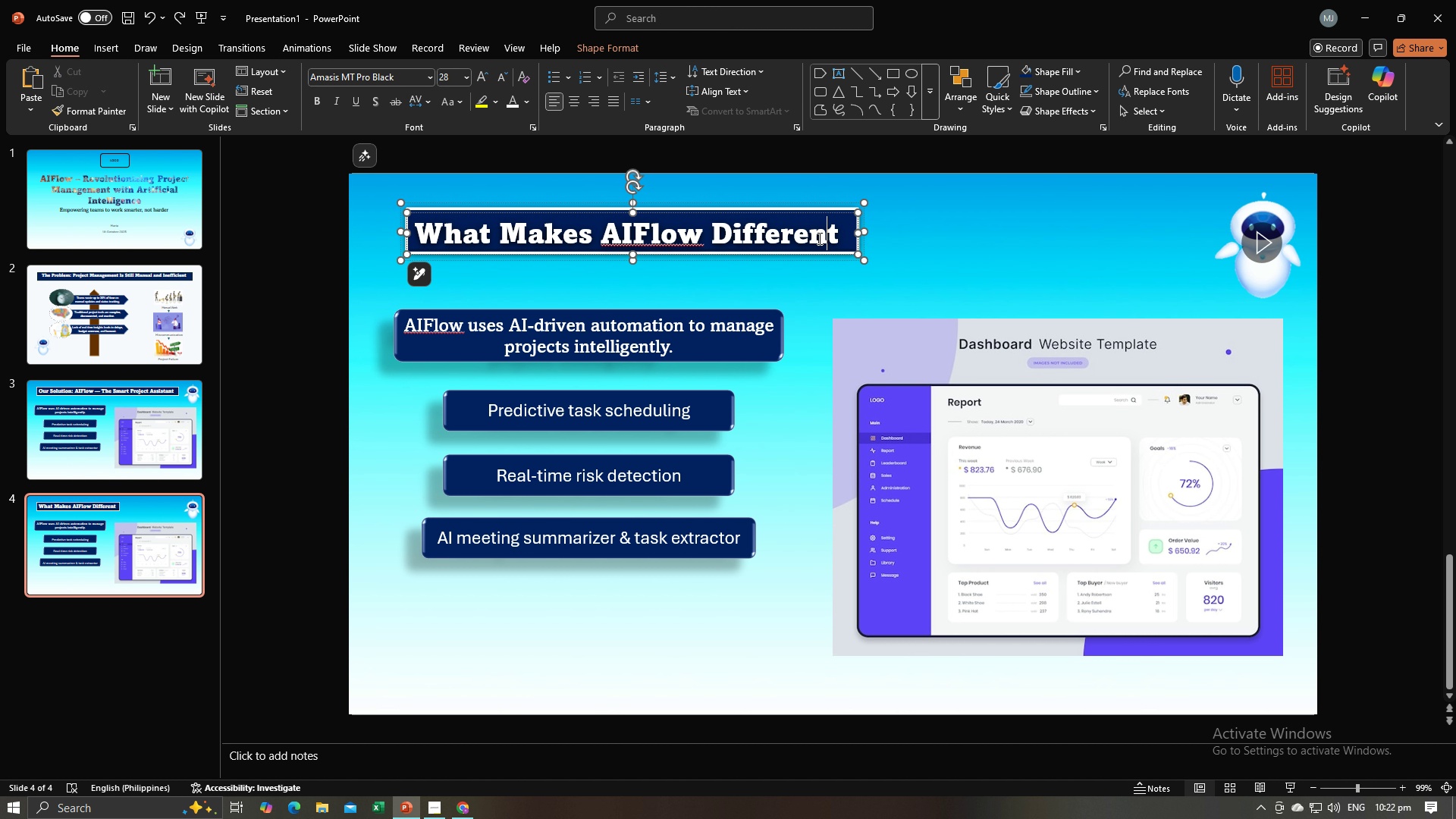 
left_click([818, 238])
 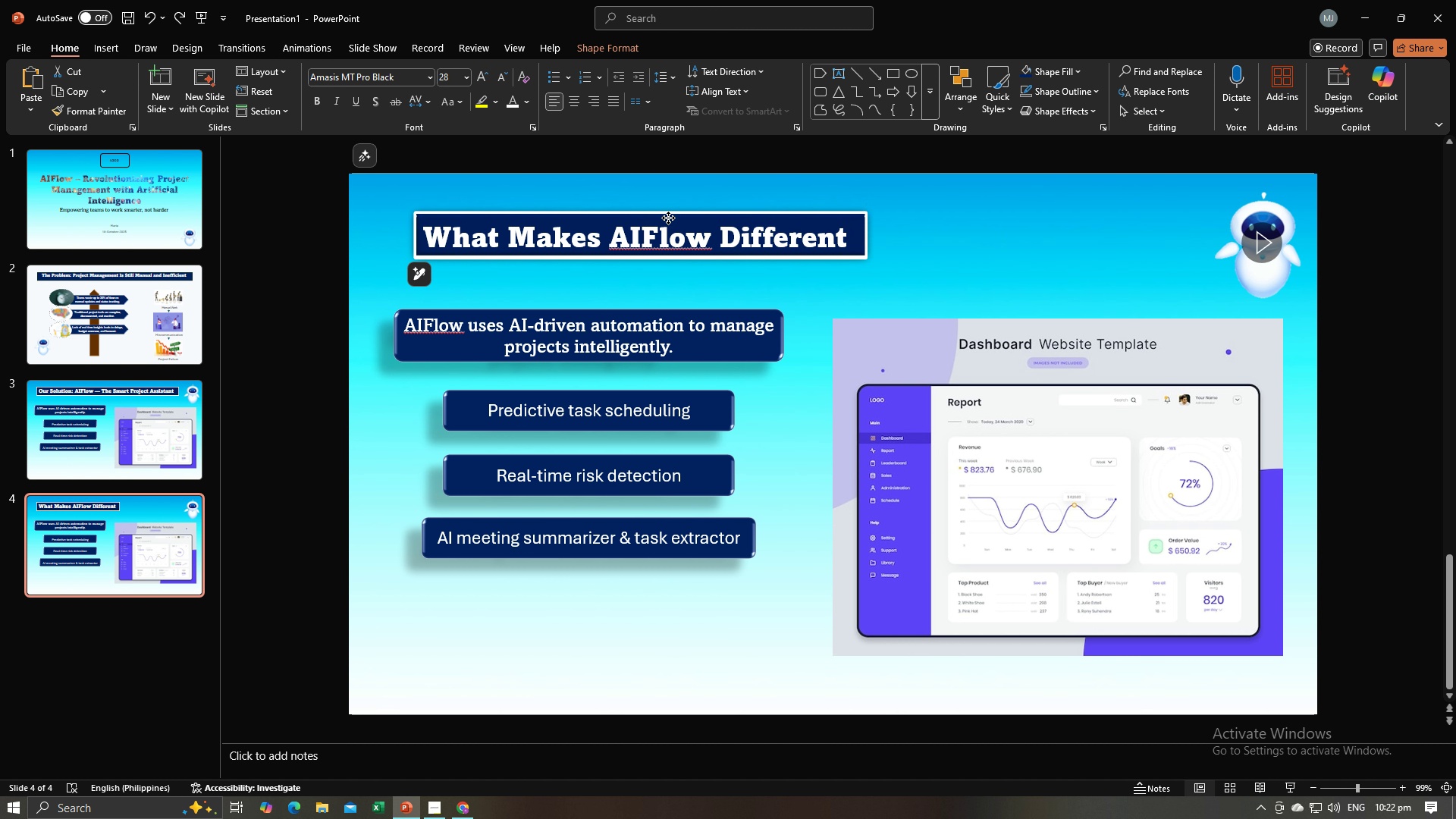 
key(Control+Z)
 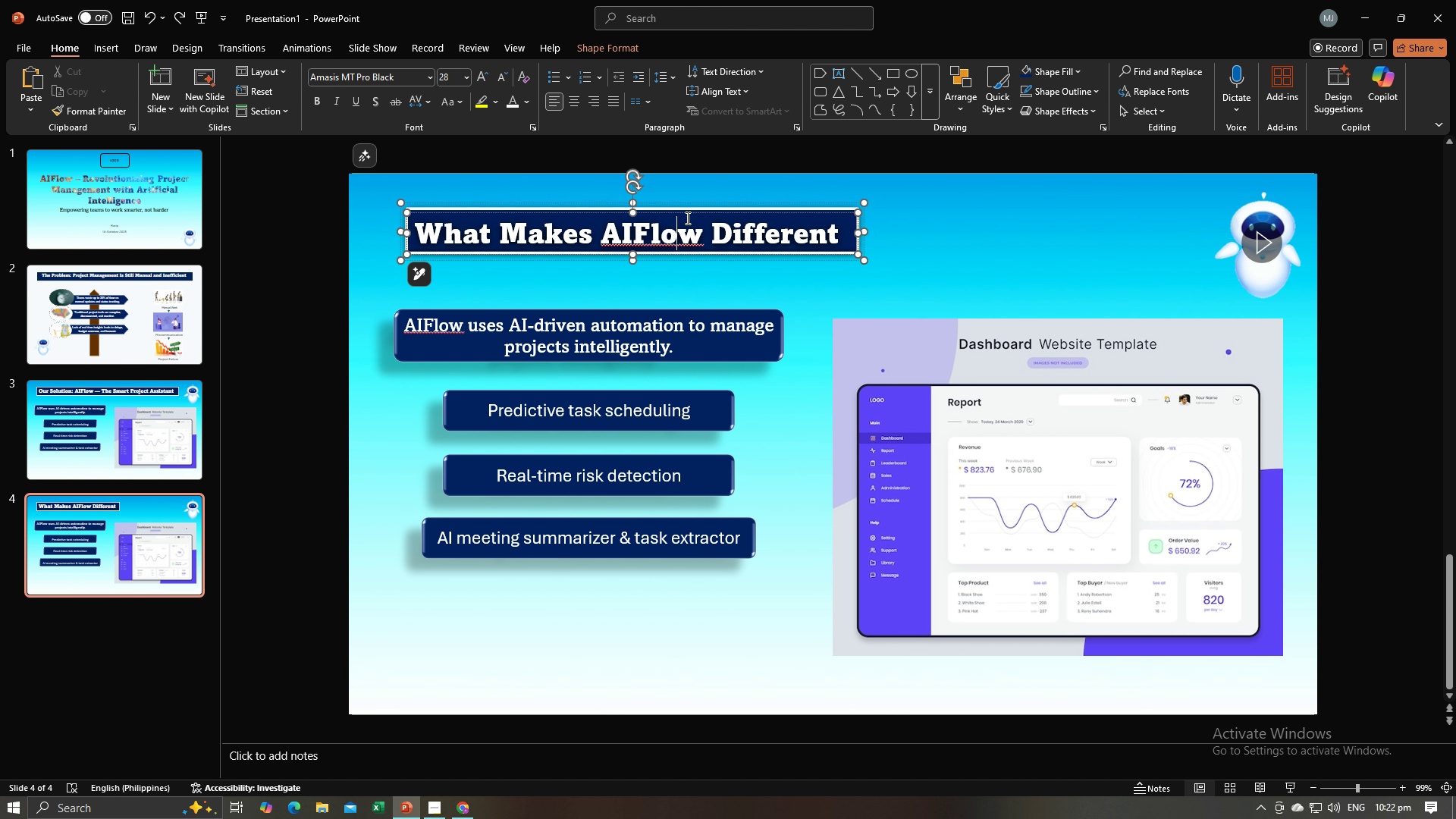 
left_click([686, 218])
 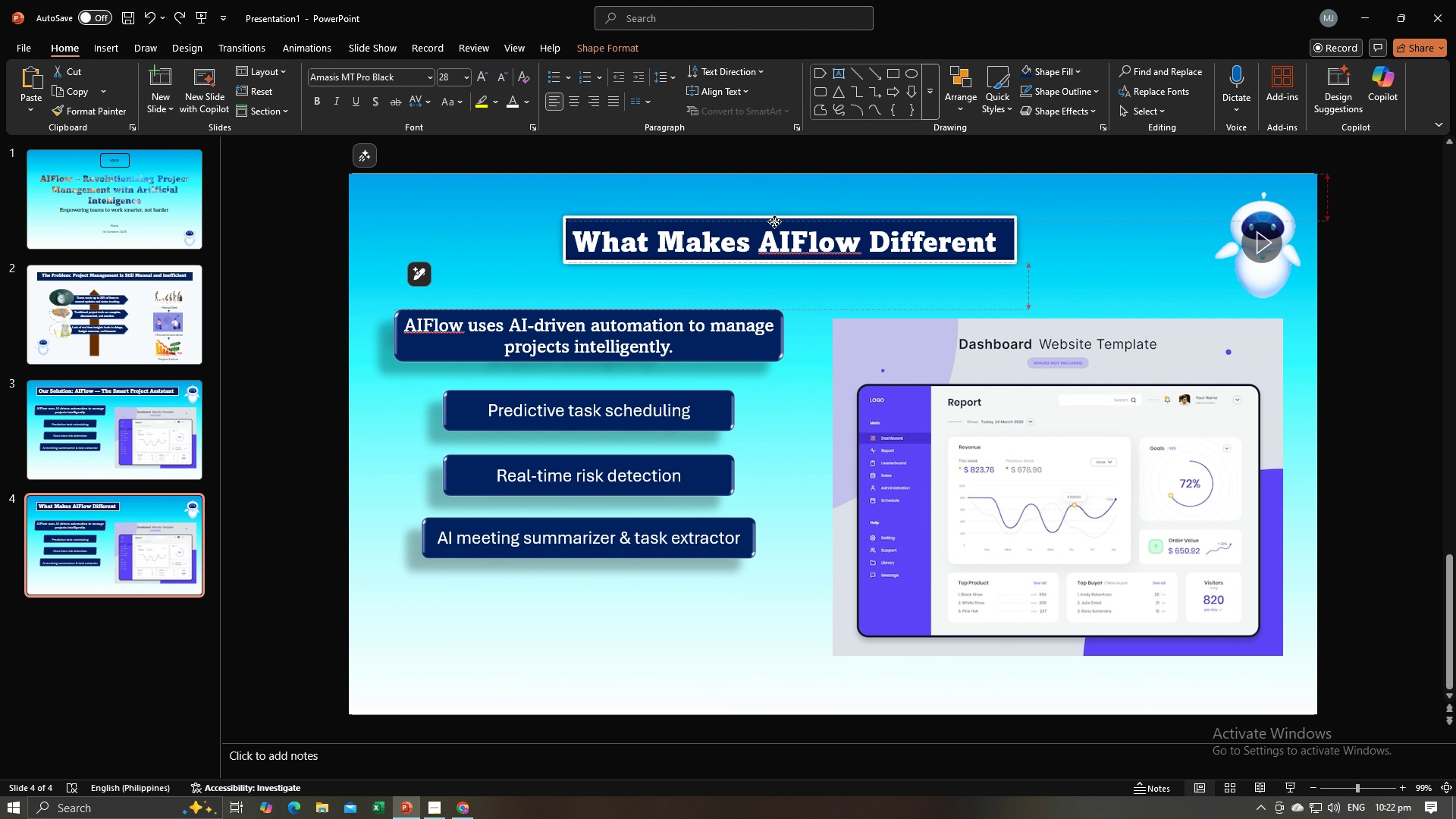 
wait(11.7)
 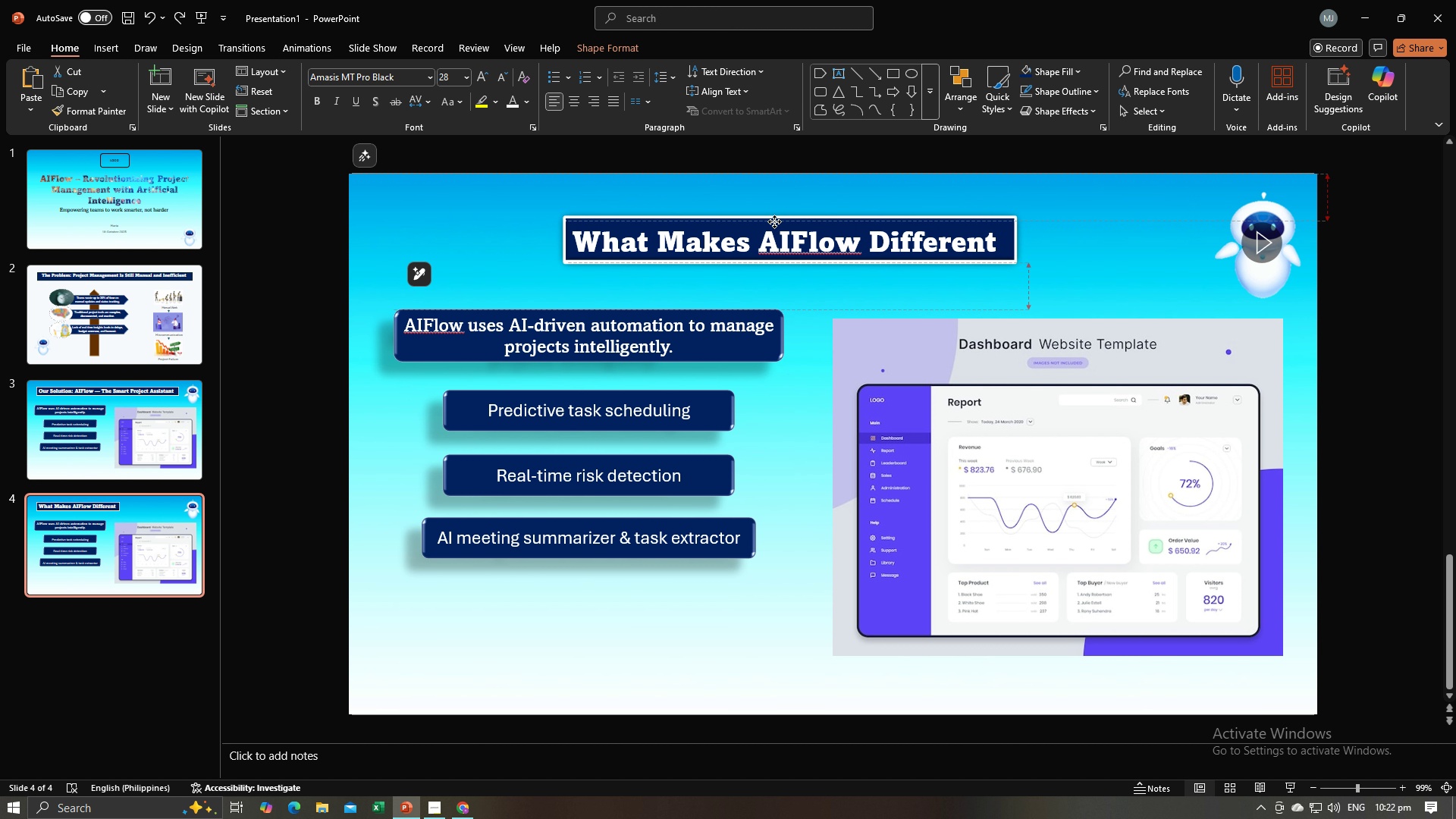 
left_click([819, 300])
 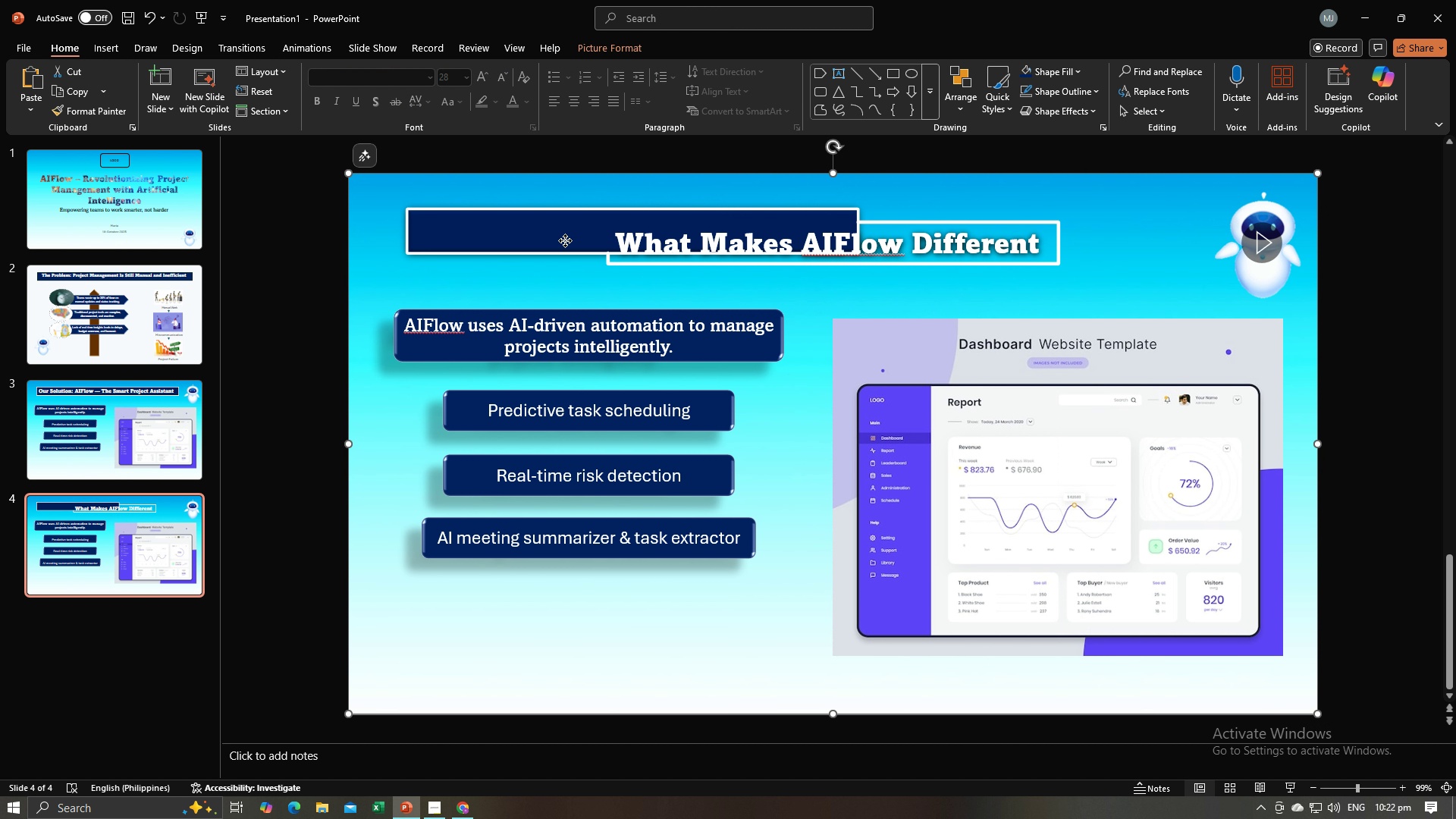 
left_click([565, 240])
 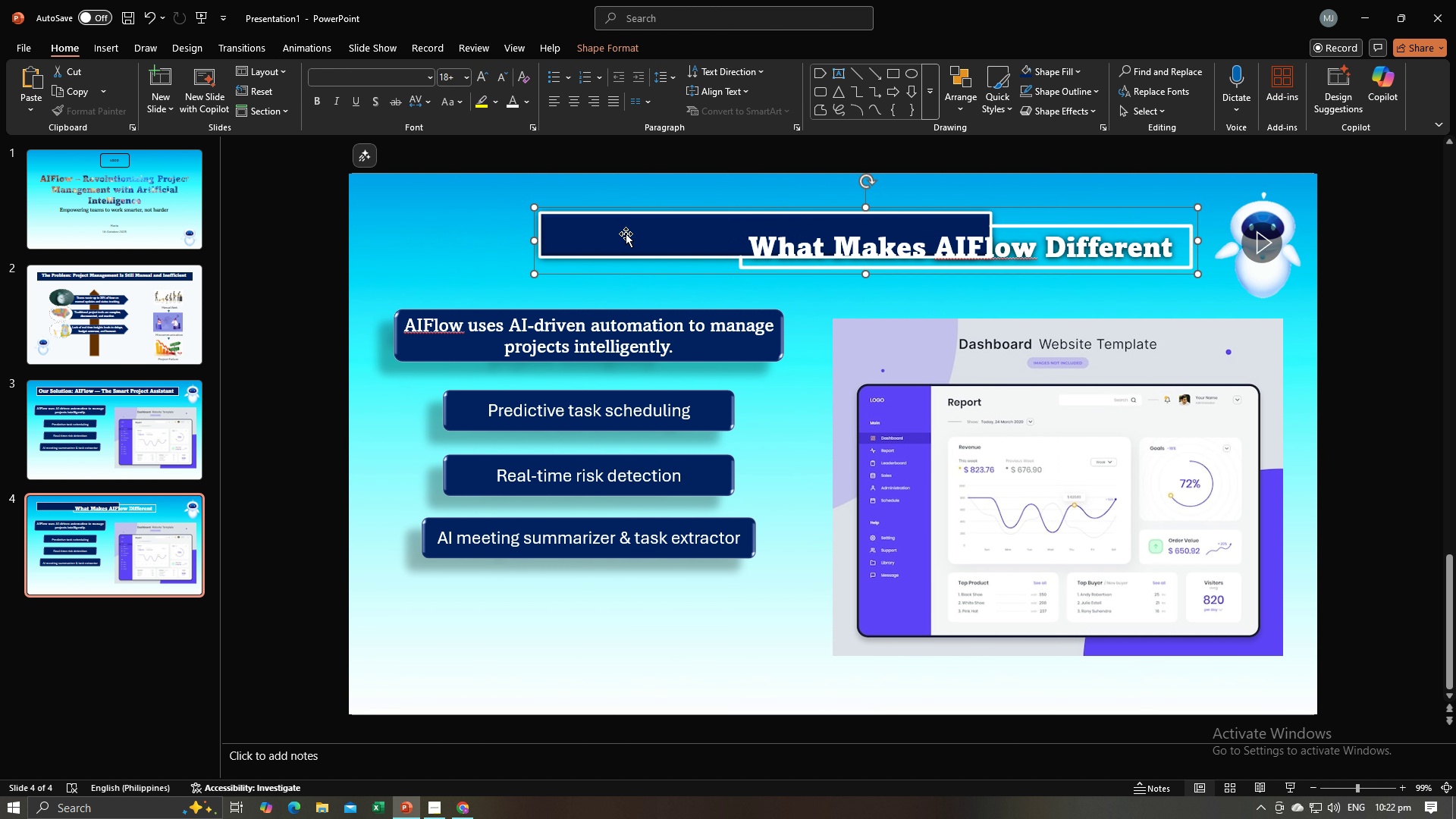 
key(Control+Z)
 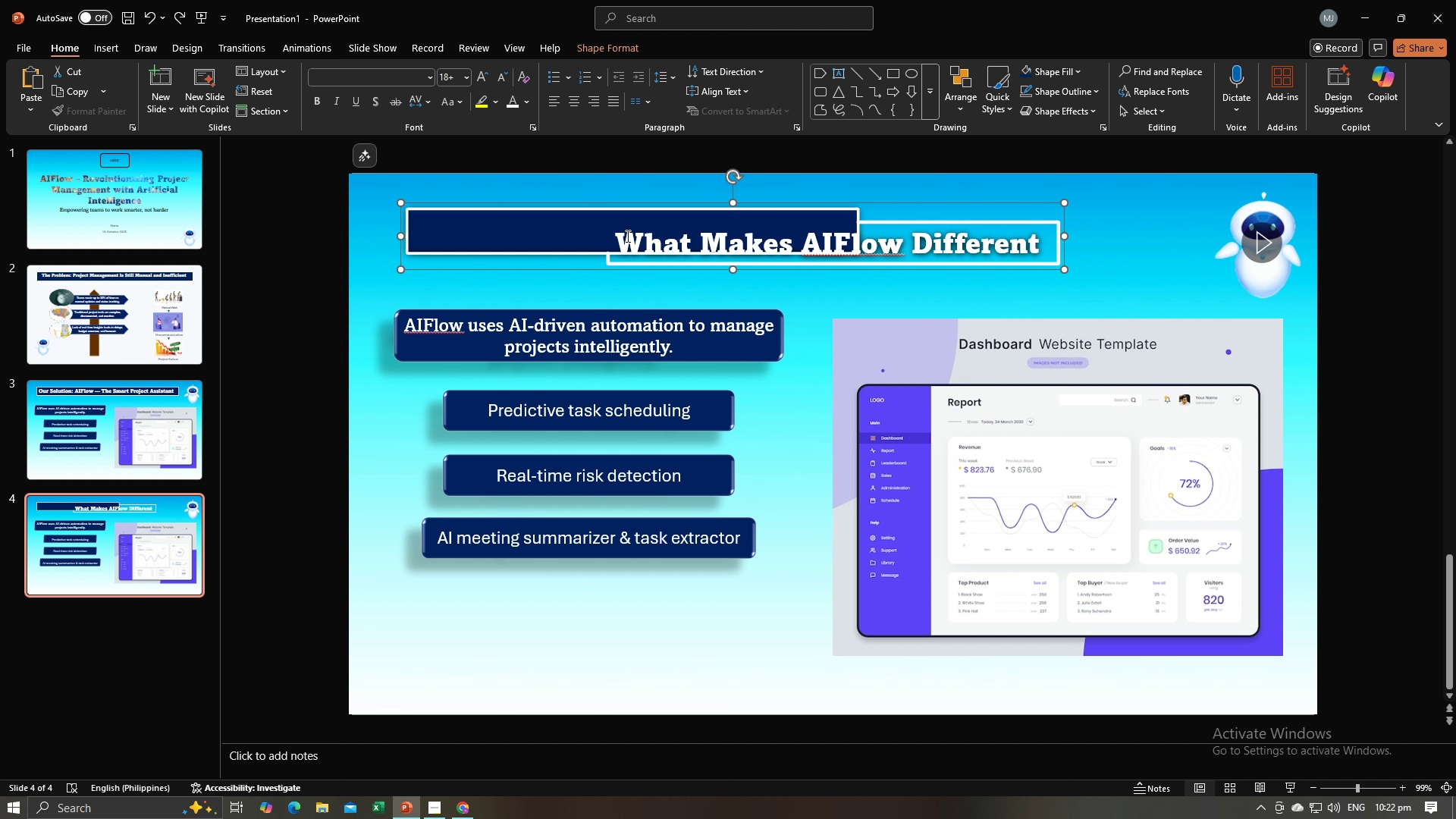 
key(Control+Z)
 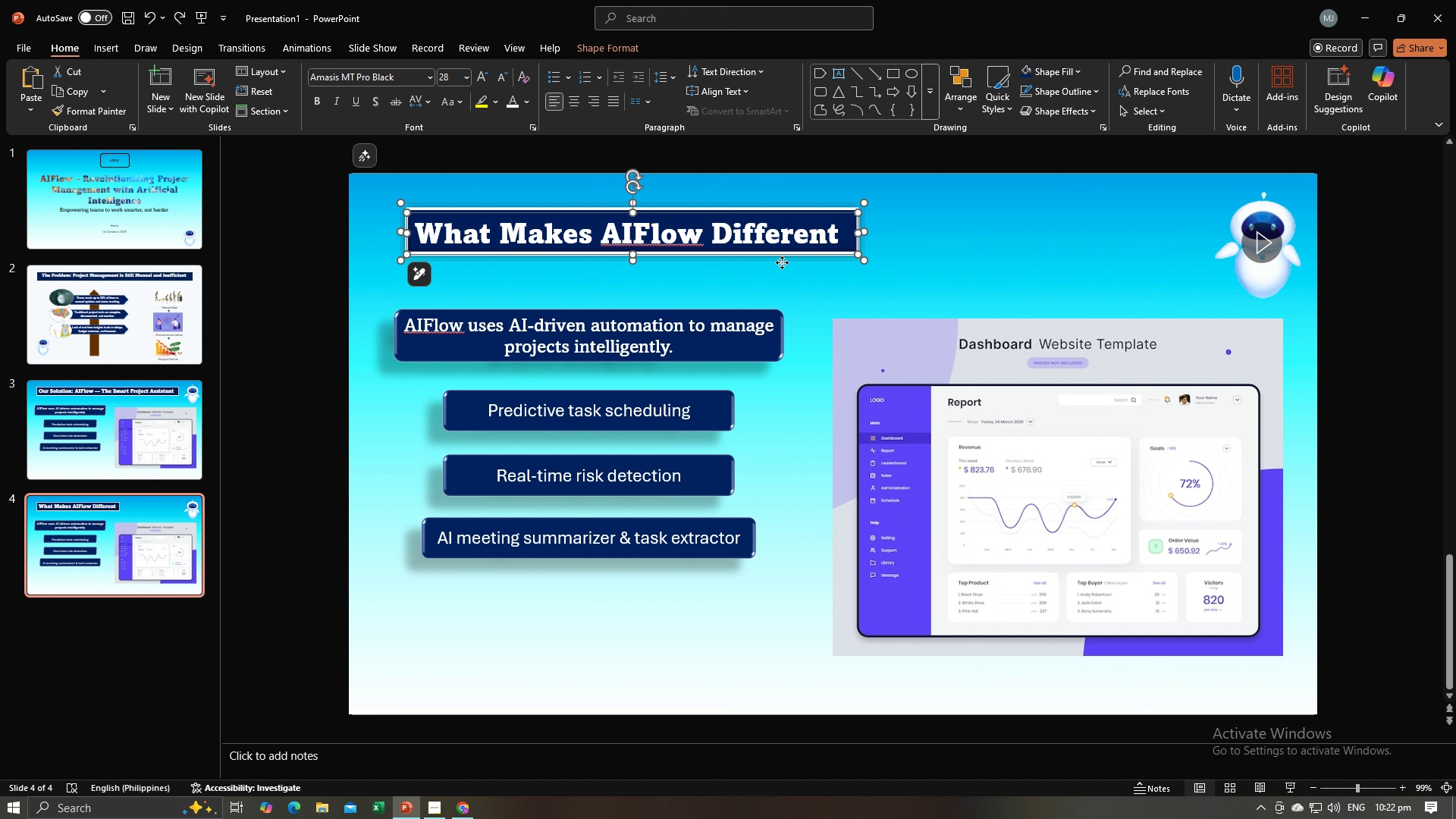 
left_click([782, 262])
 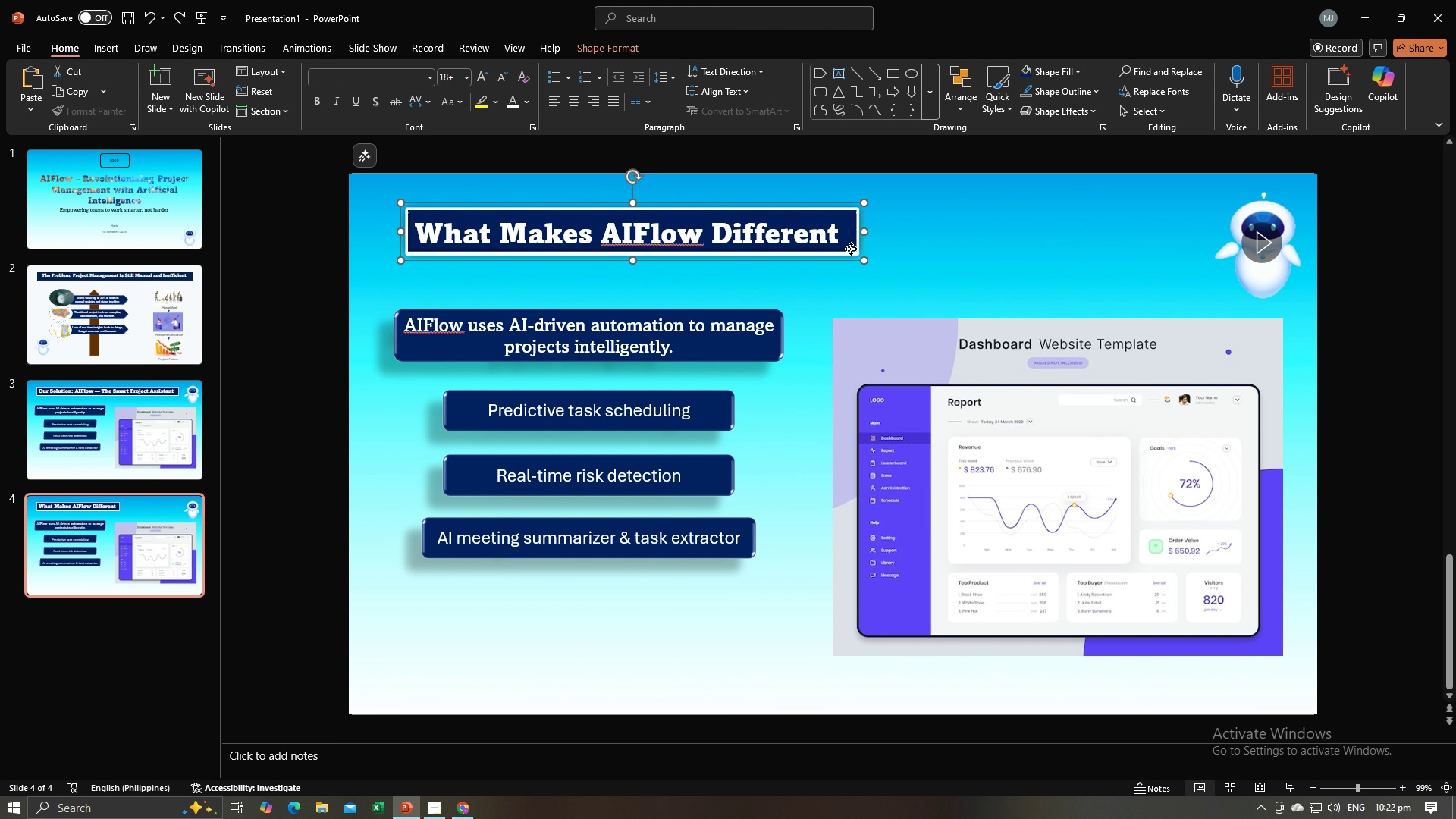 
left_click([851, 249])
 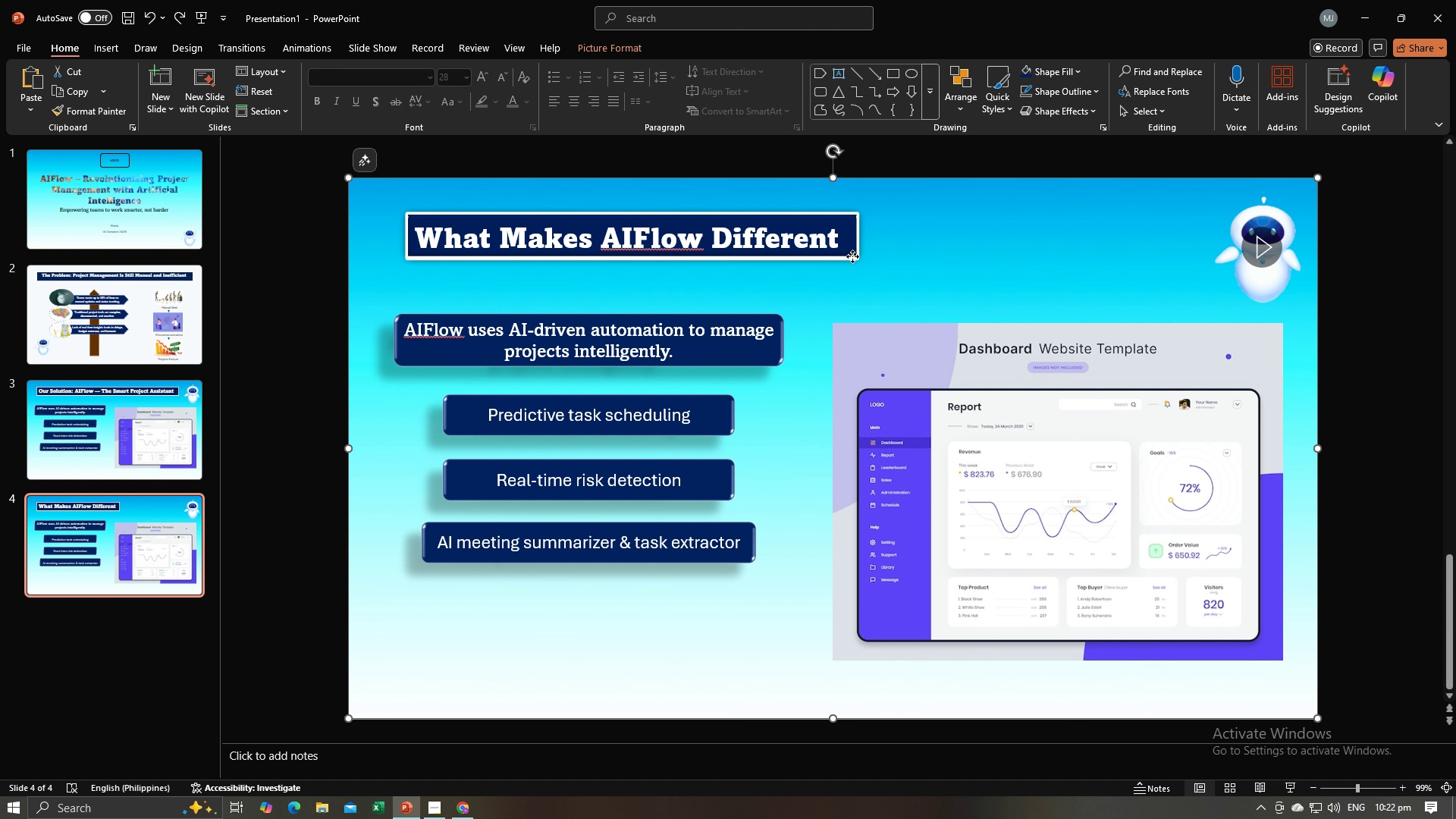 
left_click([852, 256])
 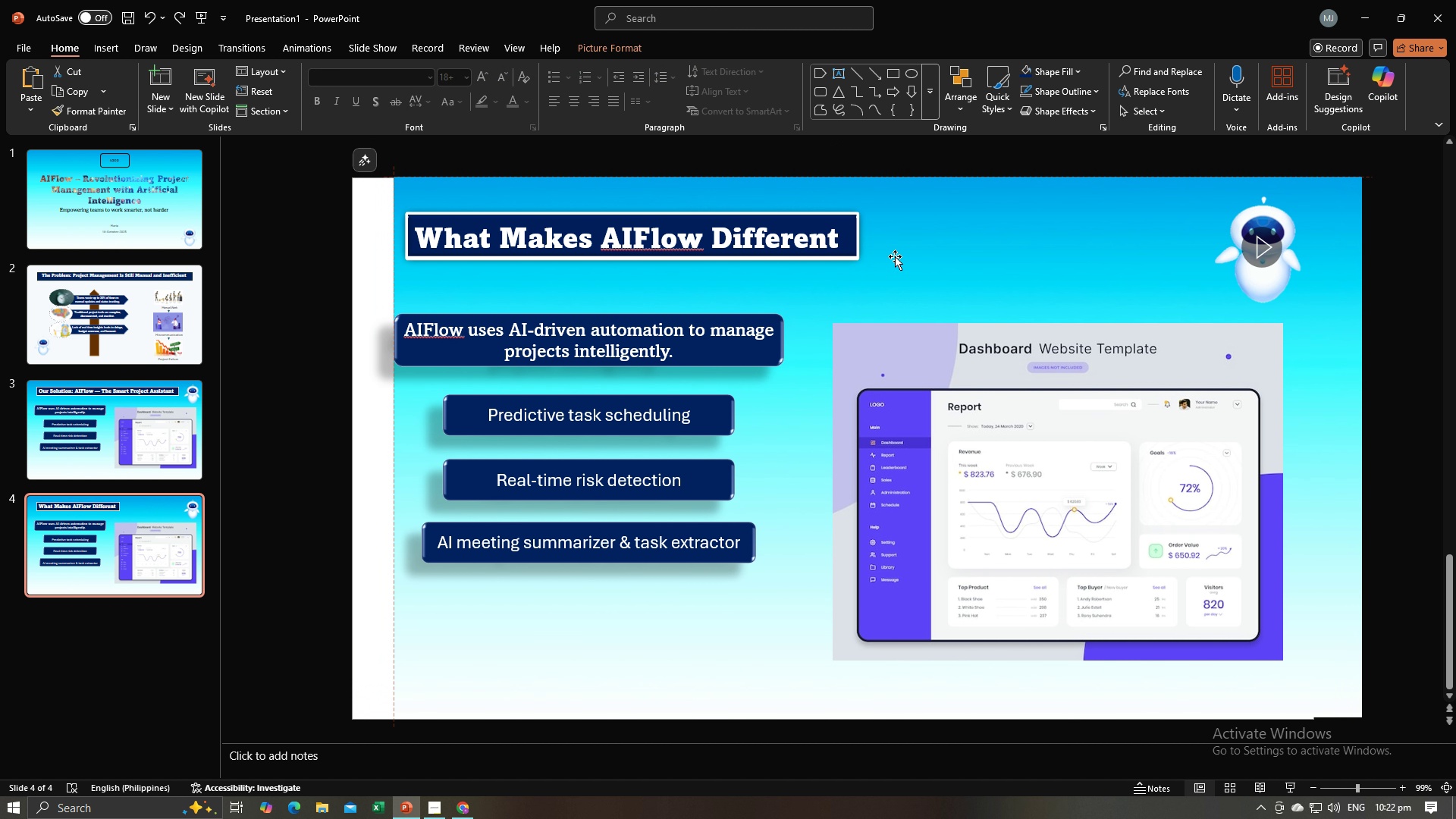 
key(Control+Z)
 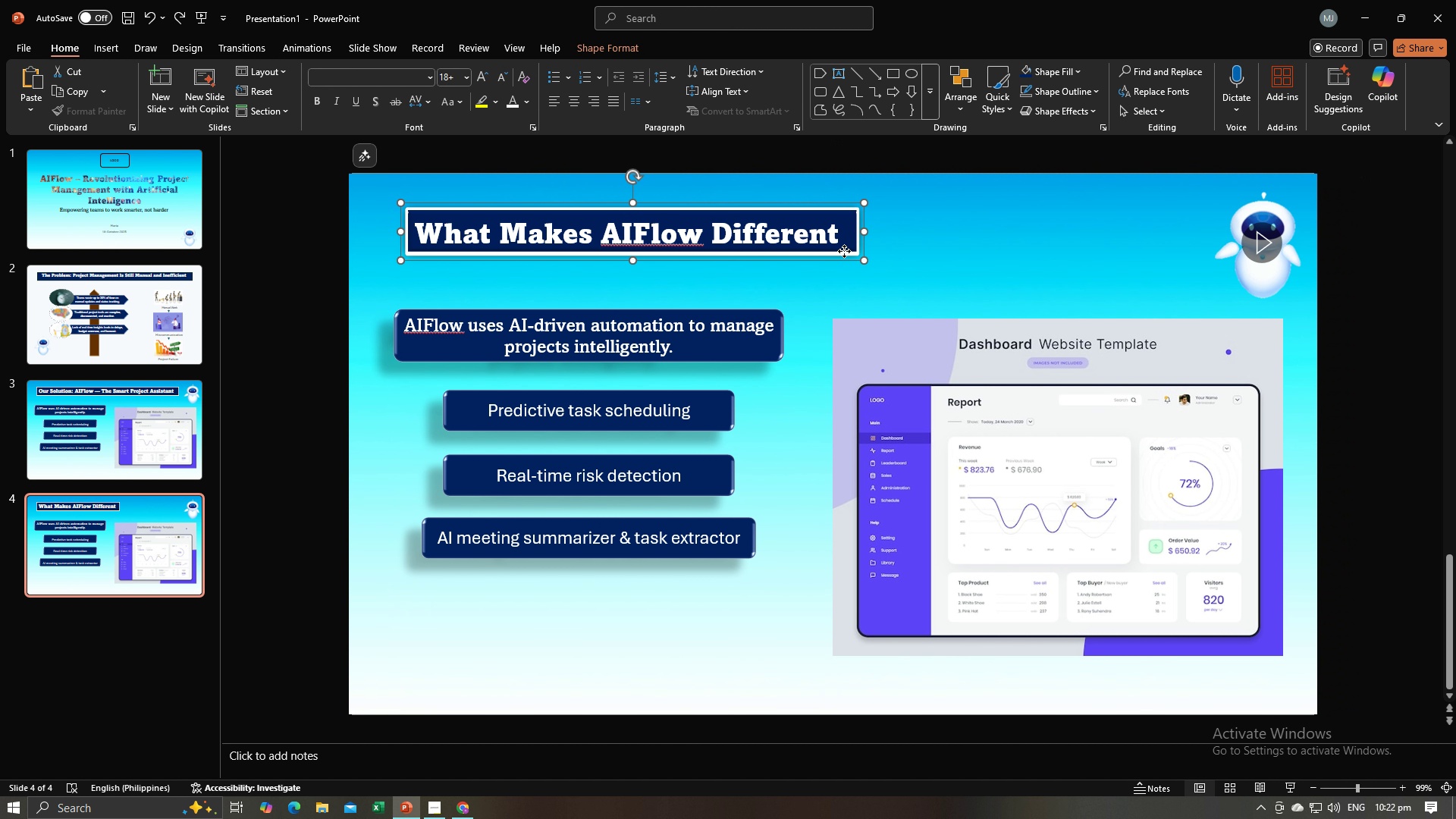 
left_click([844, 251])
 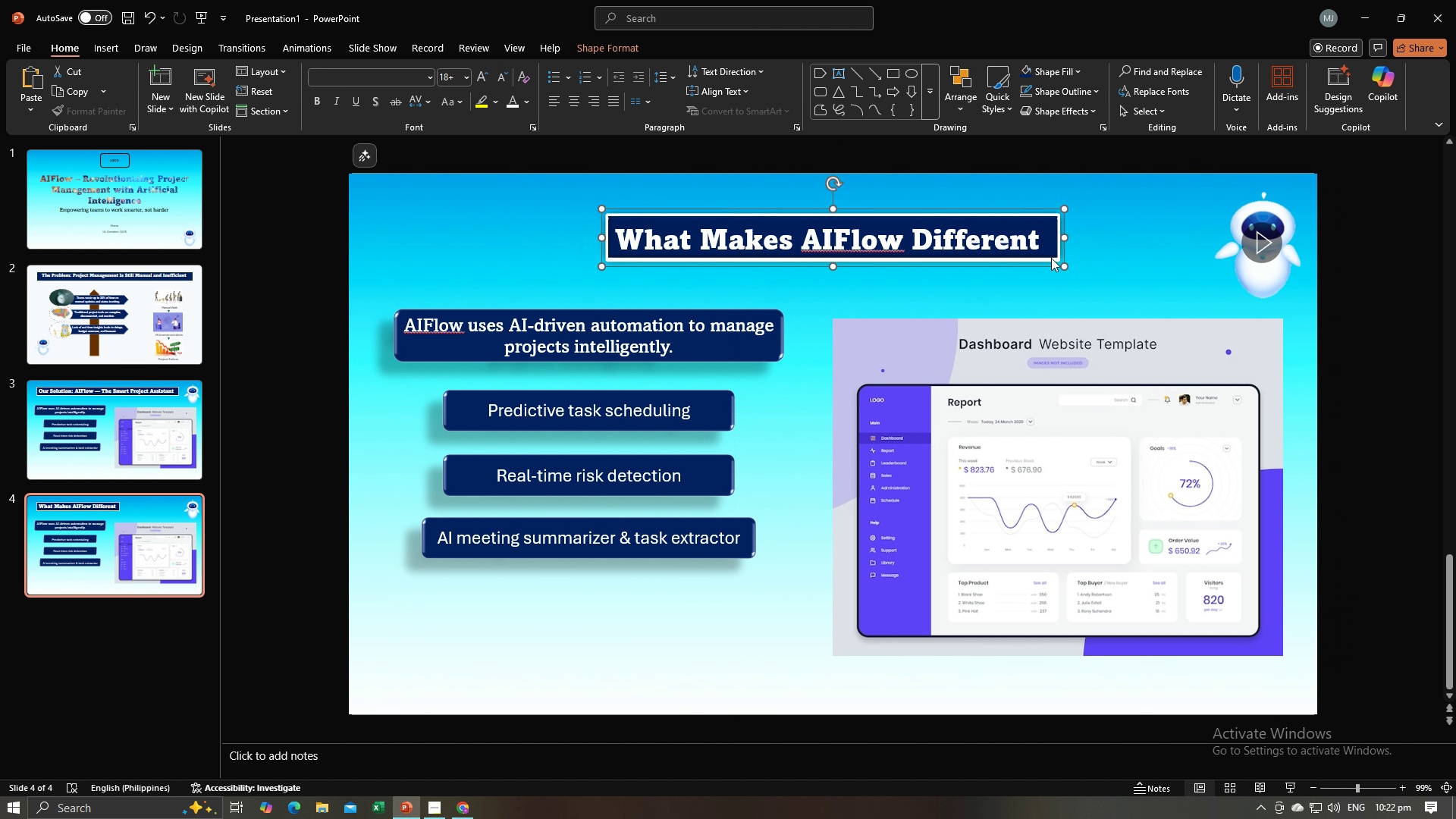 
left_click([745, 341])
 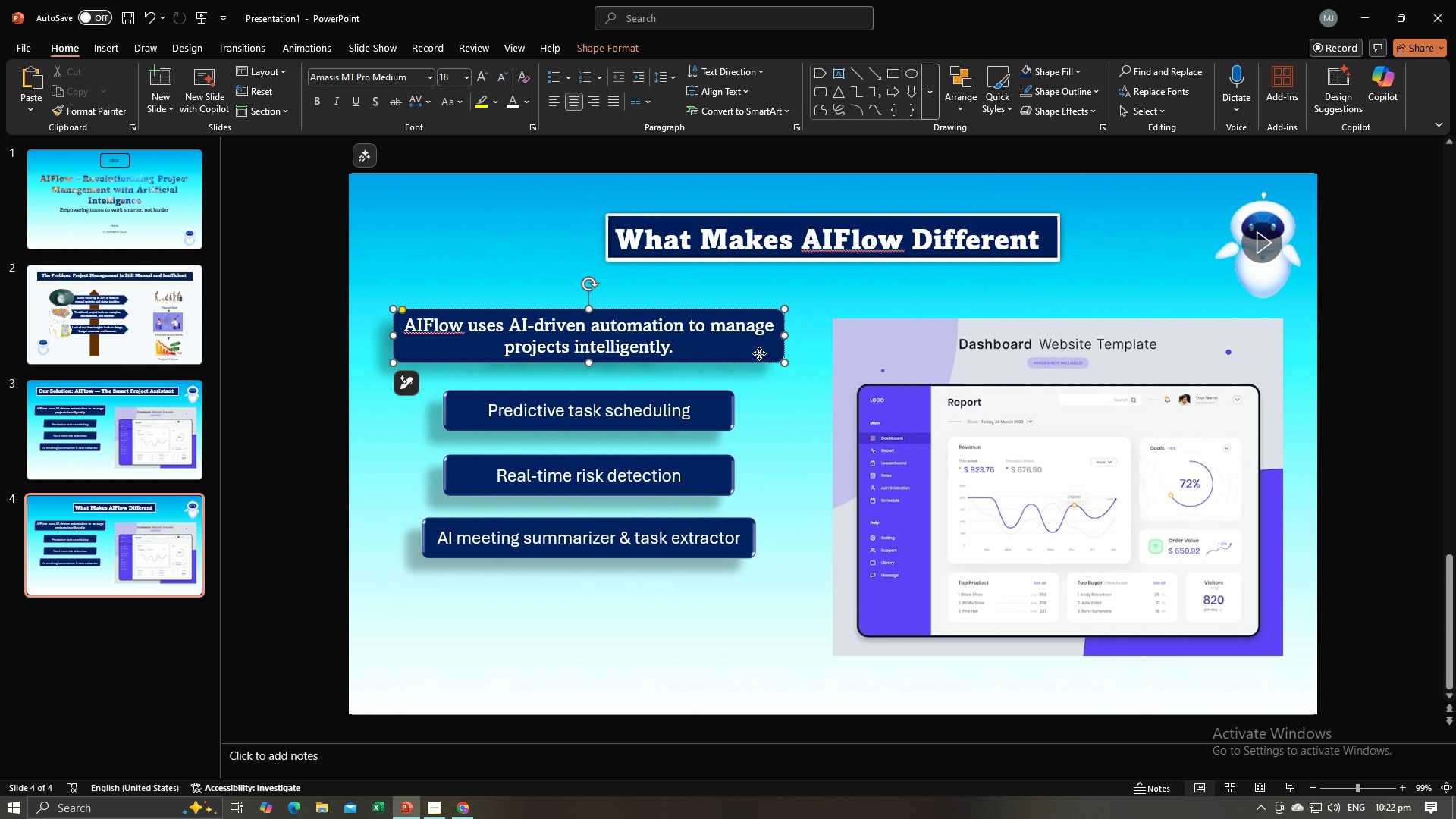 
left_click([759, 353])
 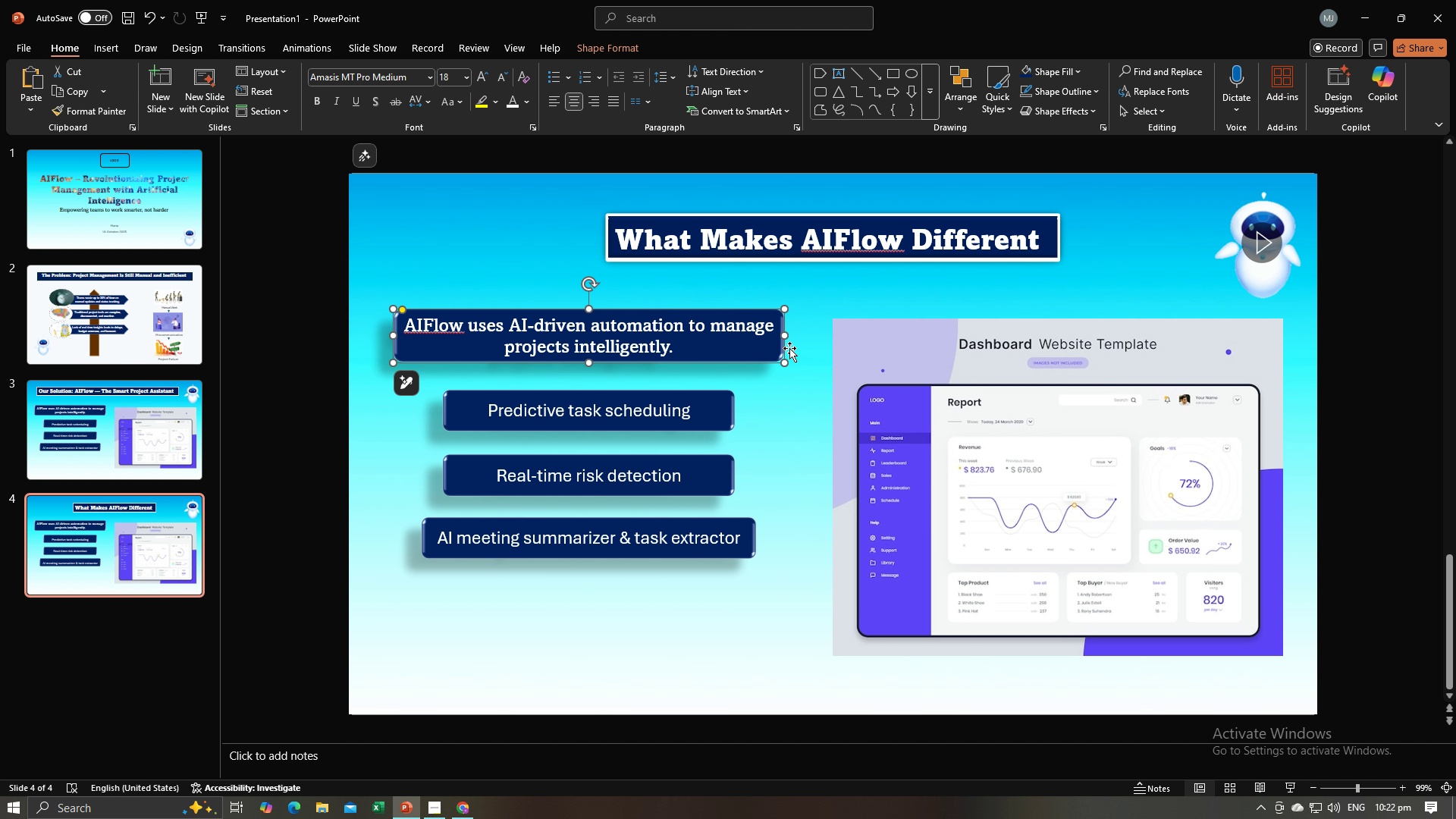 
key(Backspace)
 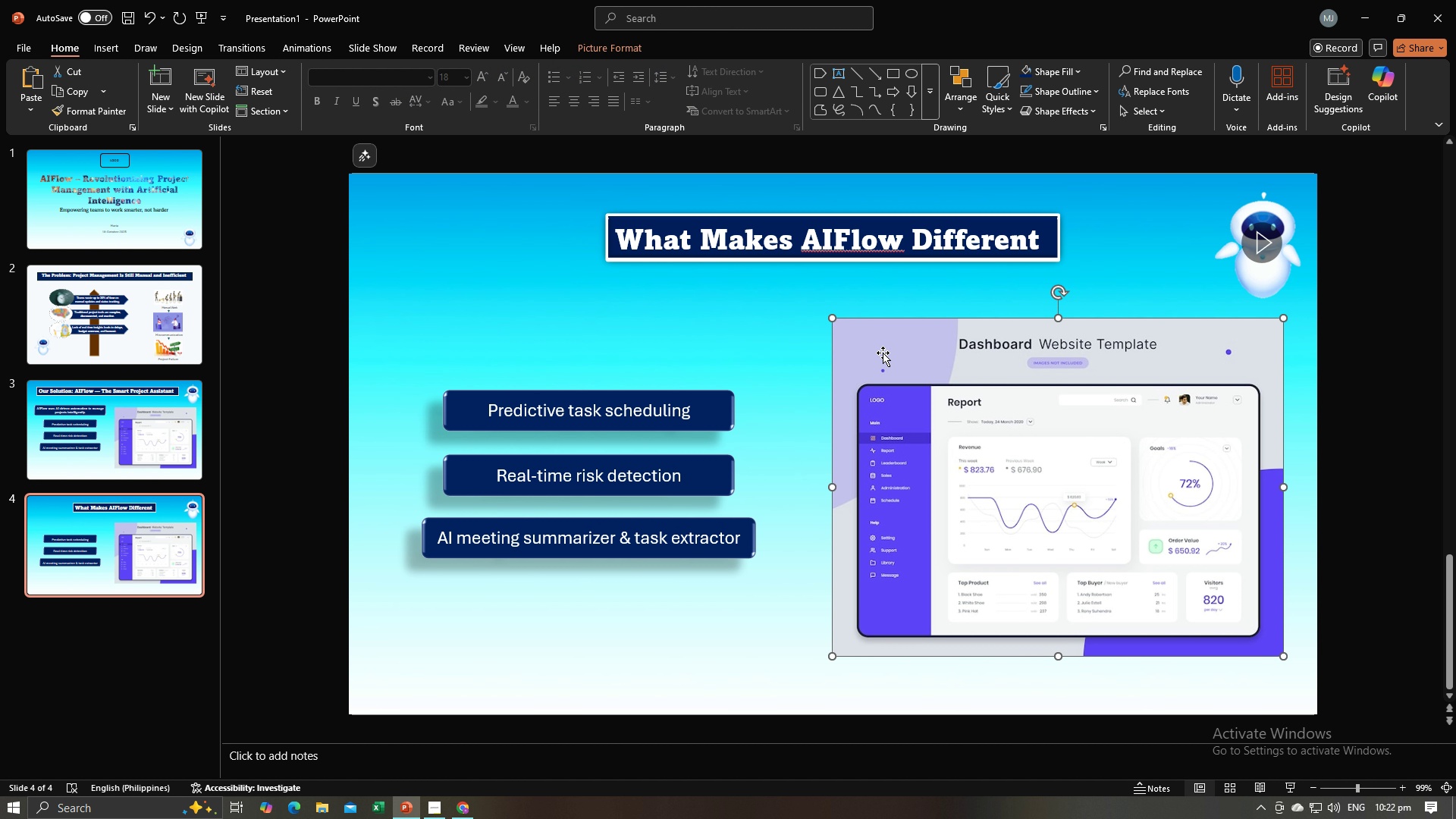 
left_click([883, 353])
 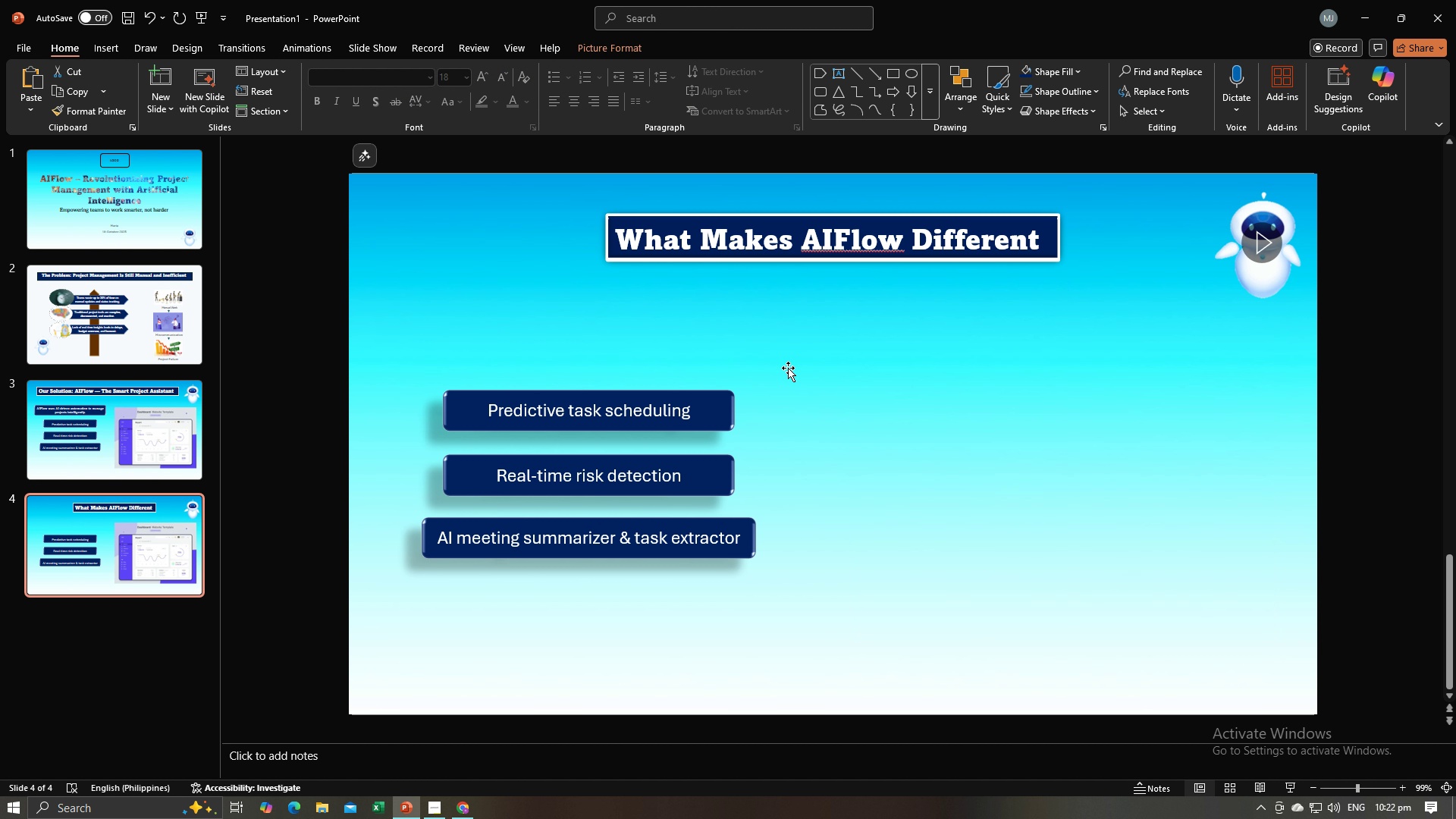 
key(Backspace)
 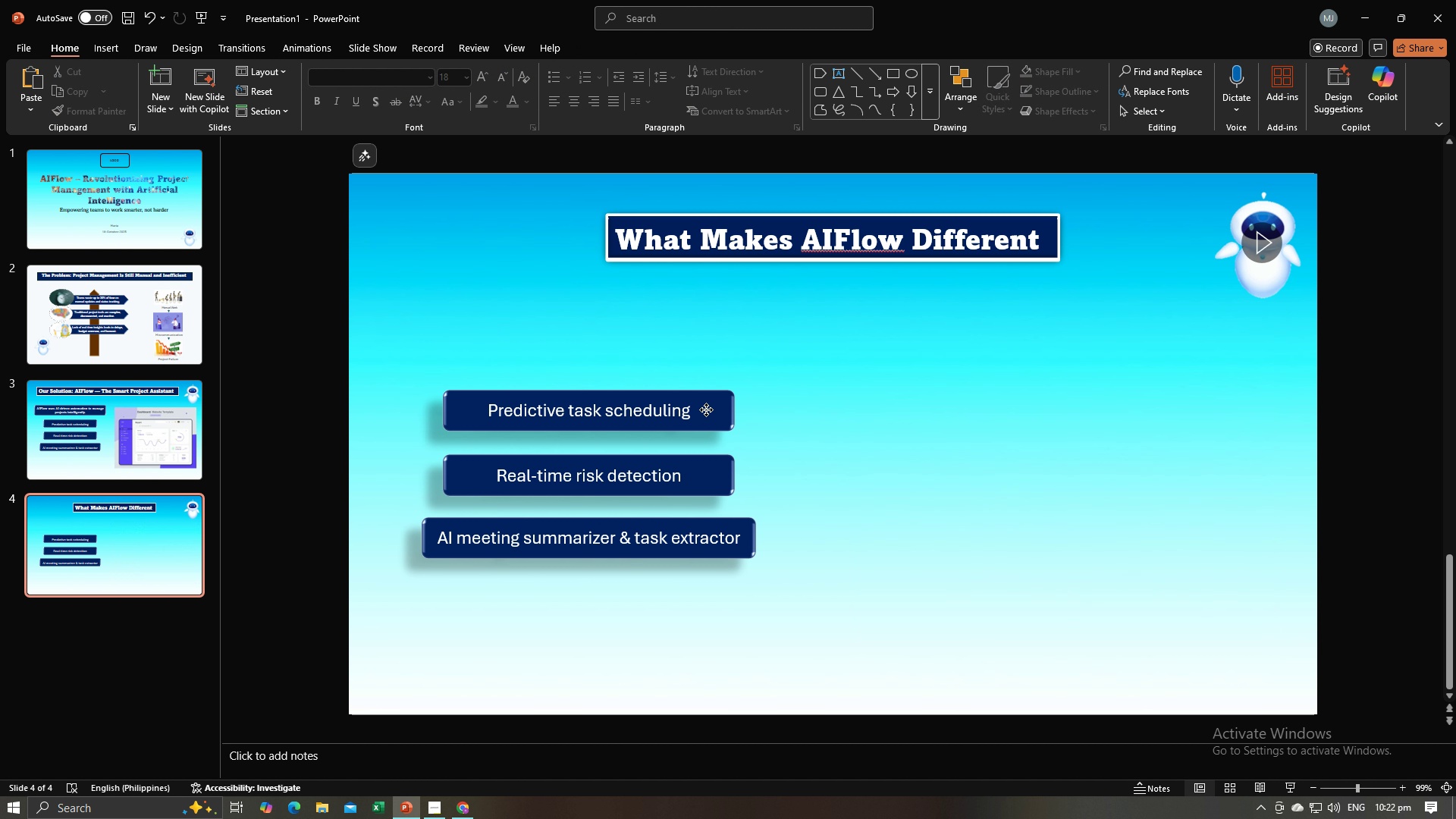 
left_click([706, 410])
 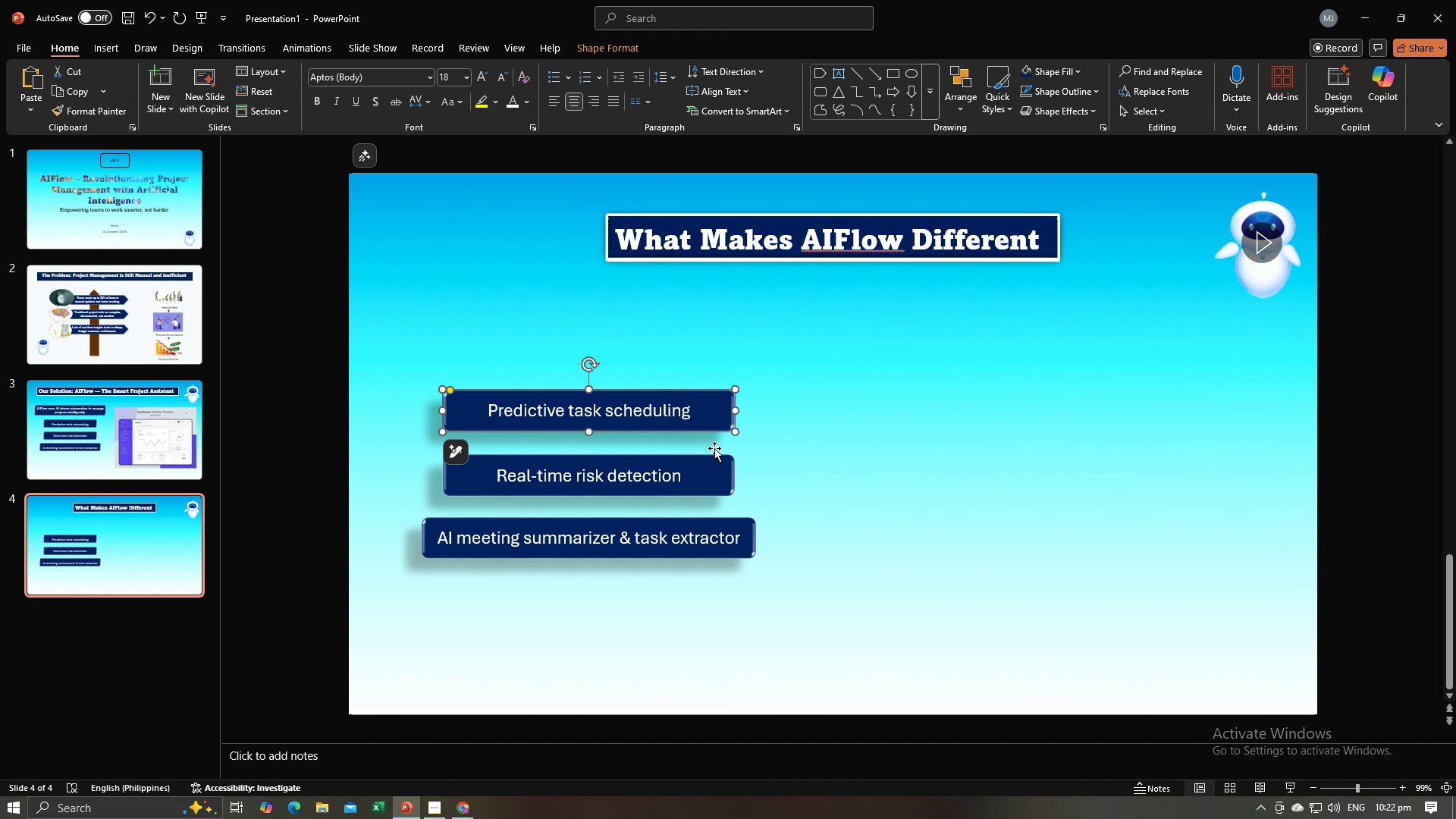 
key(Backspace)
 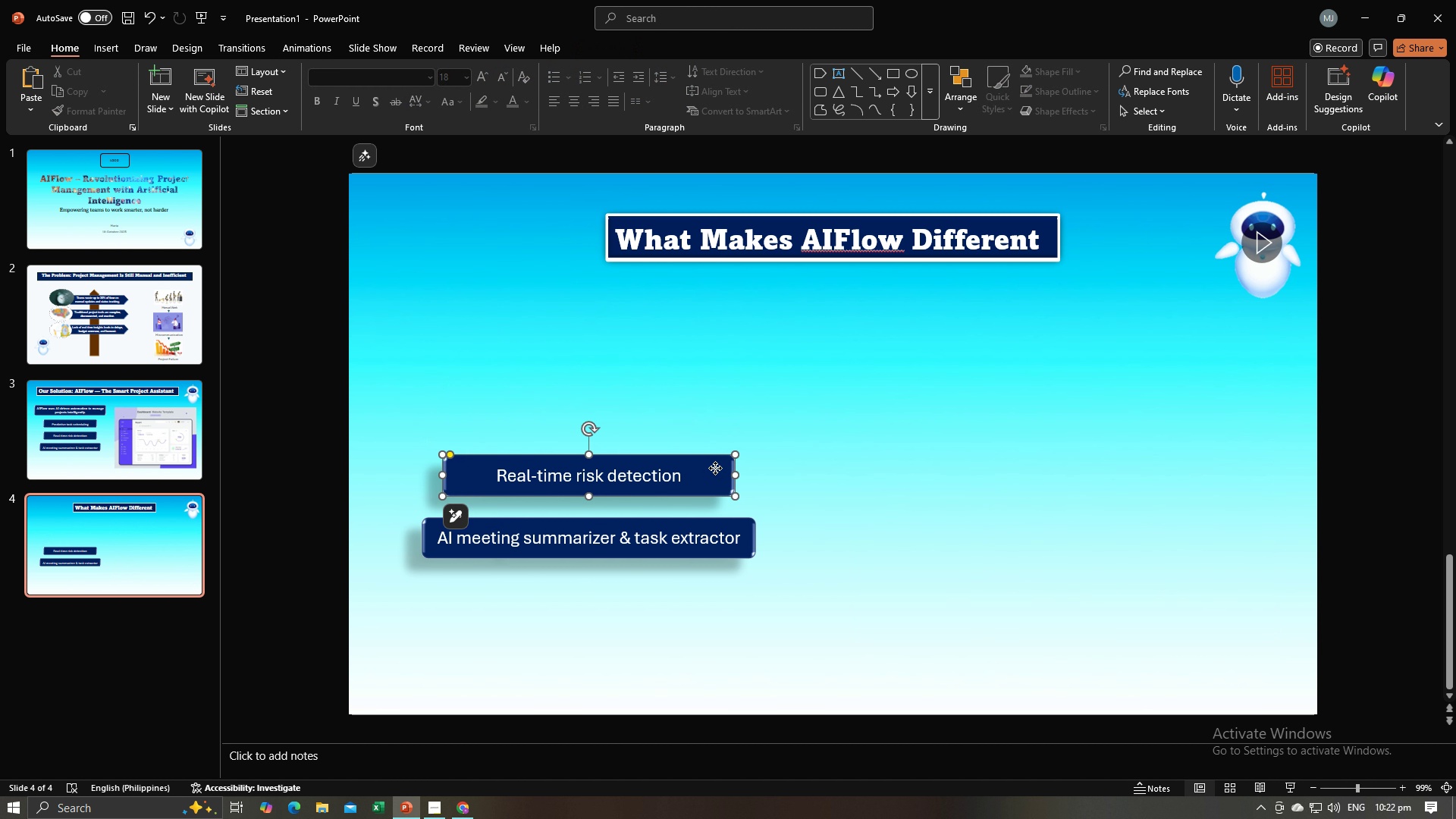 
left_click([715, 468])
 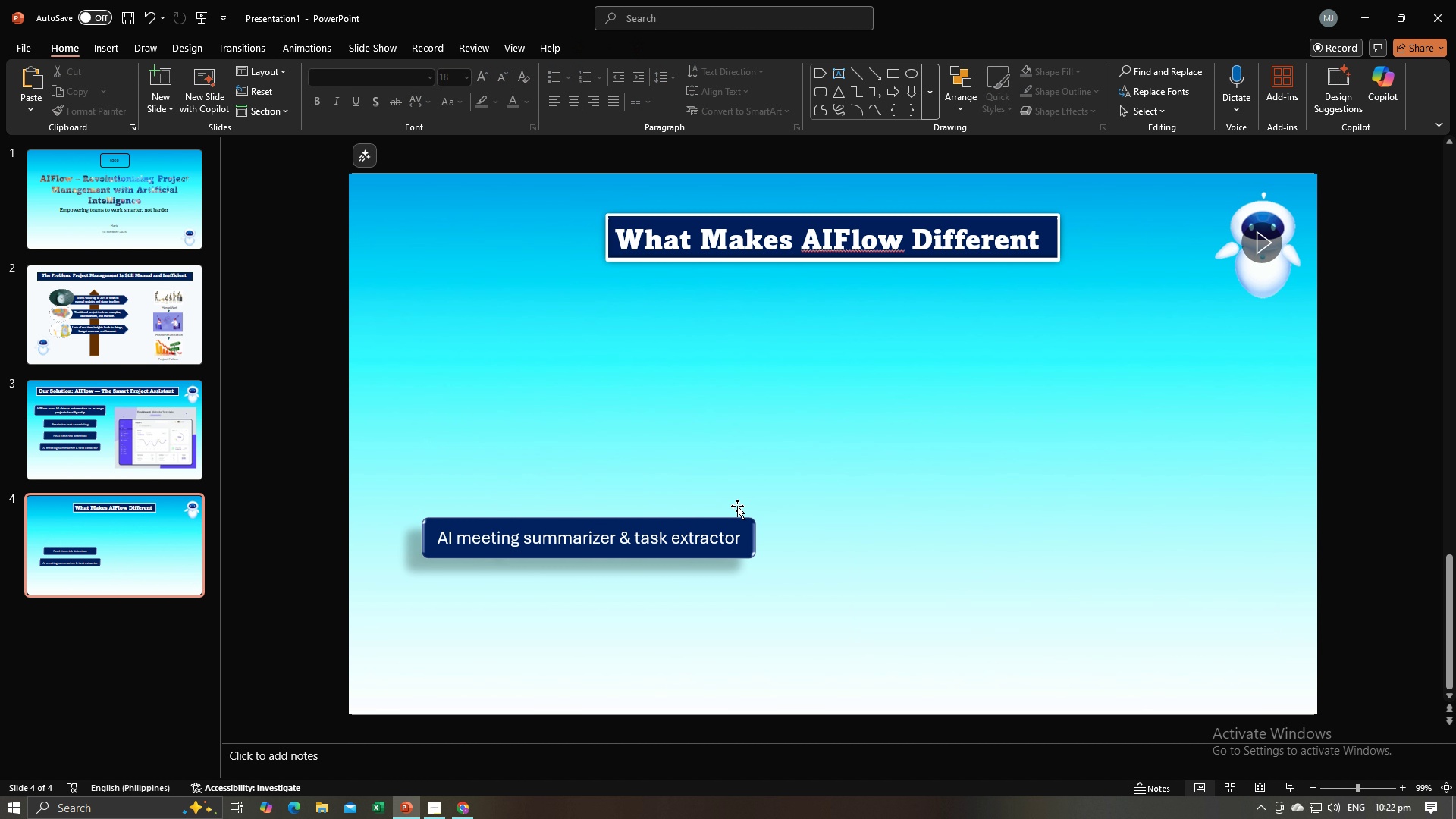 
key(Backspace)
 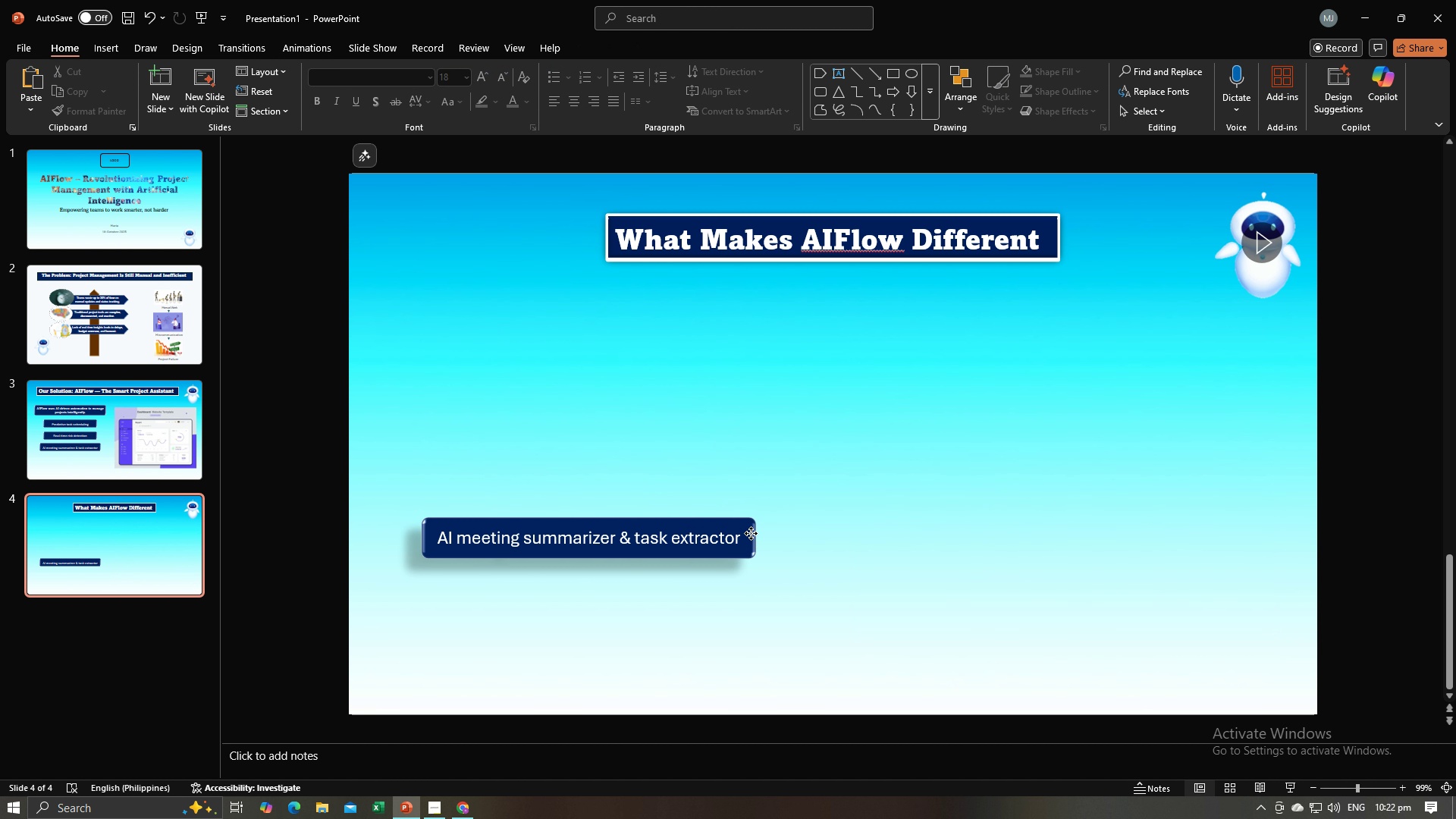 
left_click([751, 533])
 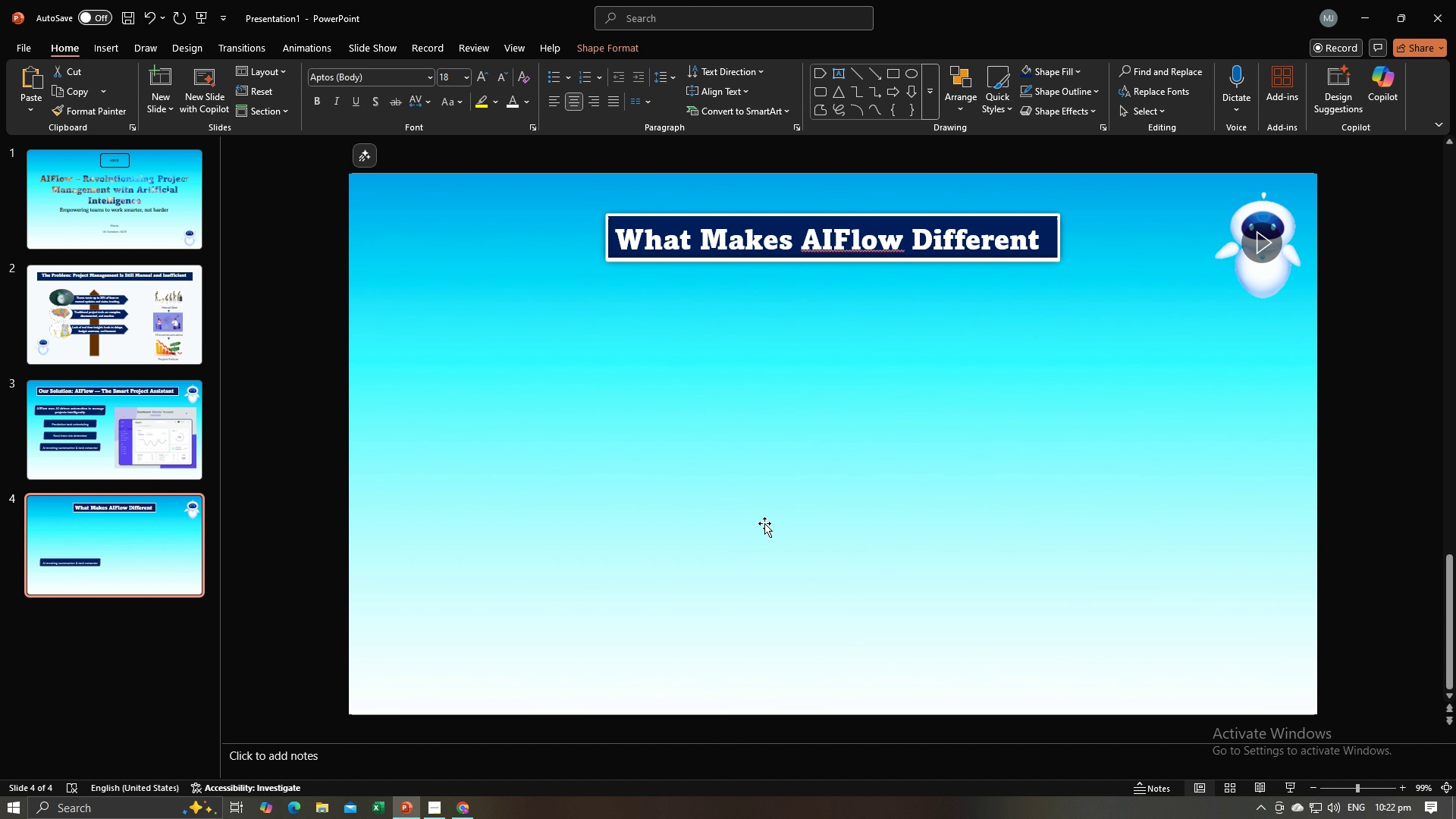 
key(Backspace)
 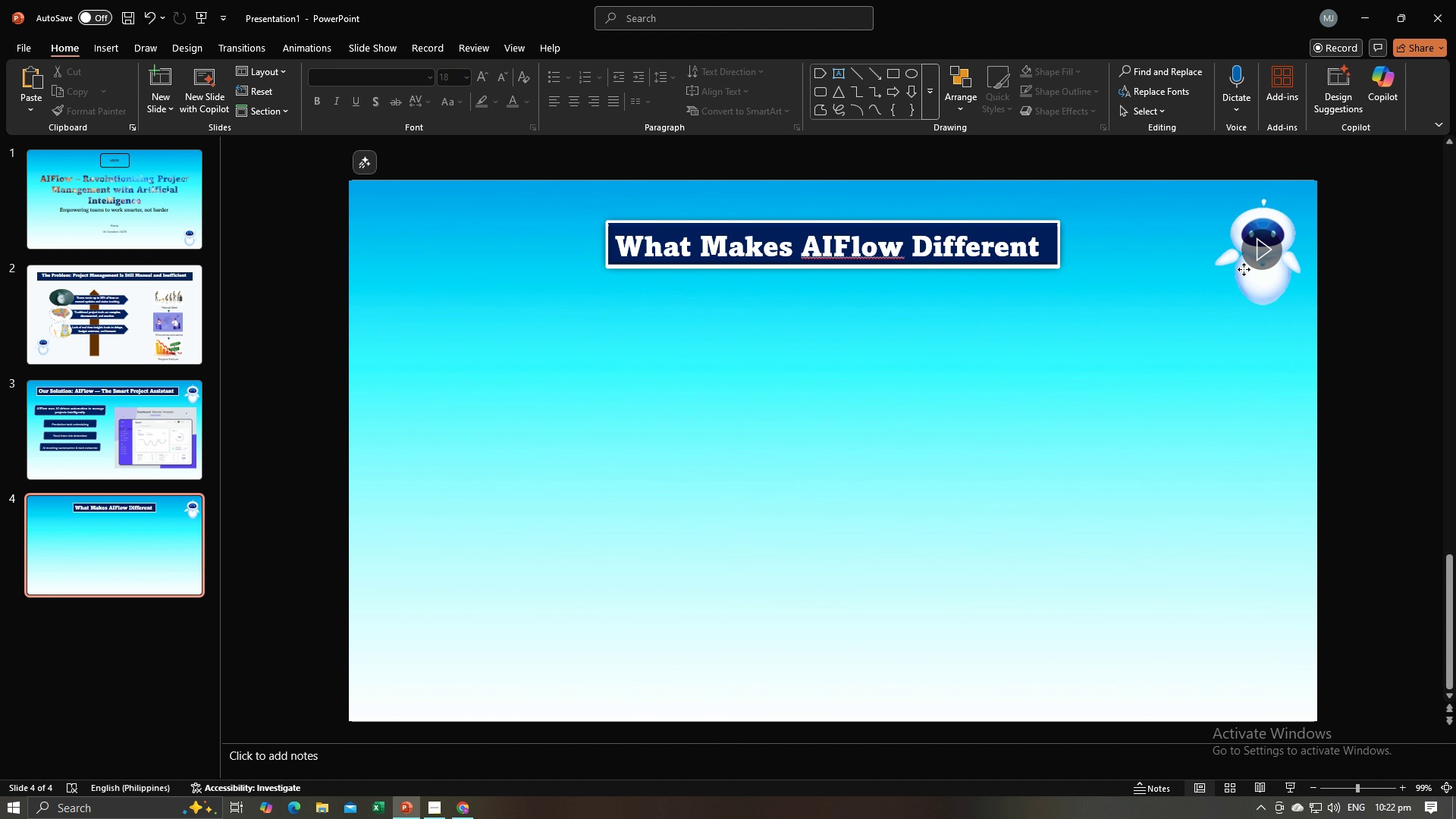 
left_click([1244, 269])
 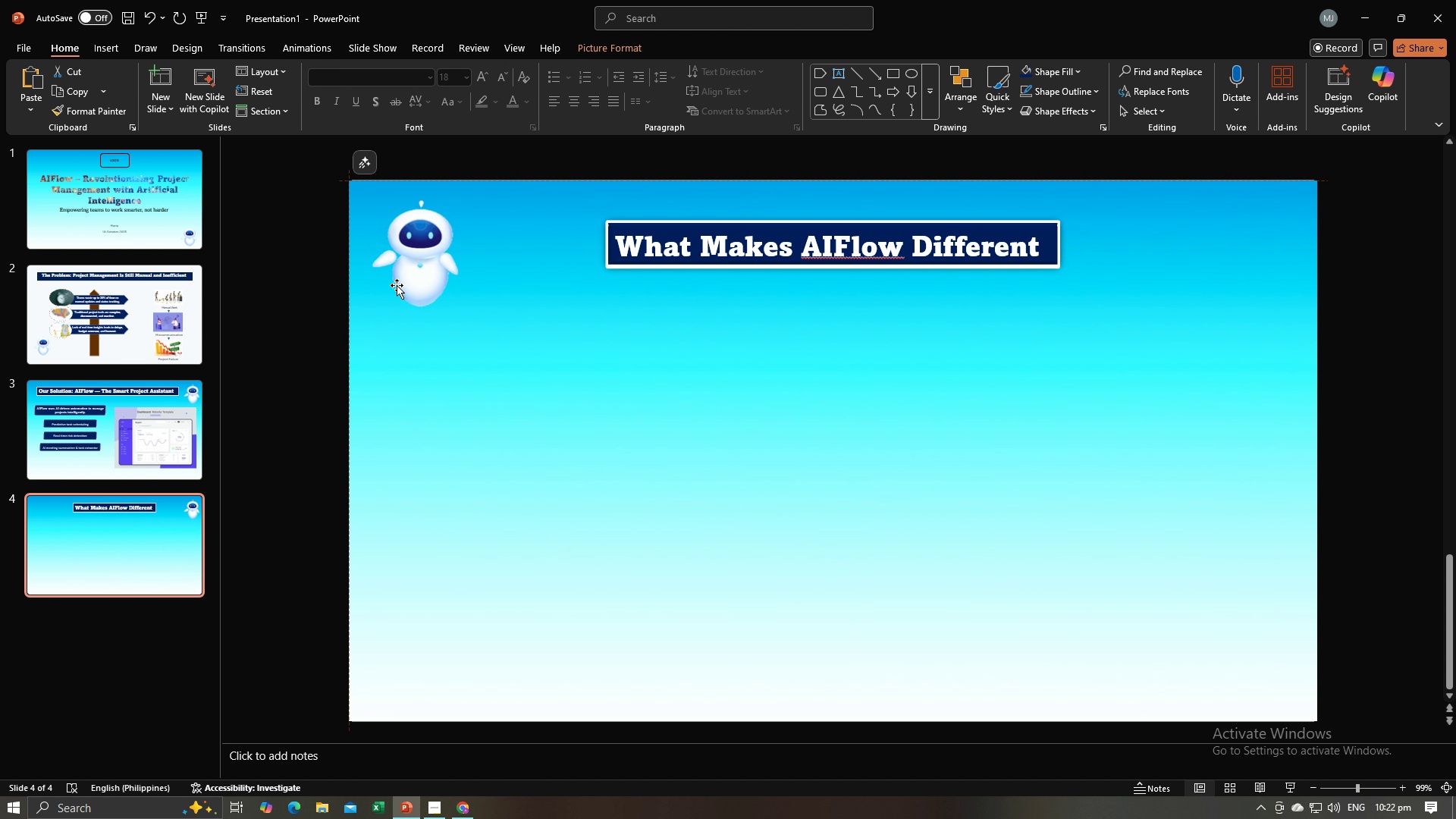 
left_click([877, 410])
 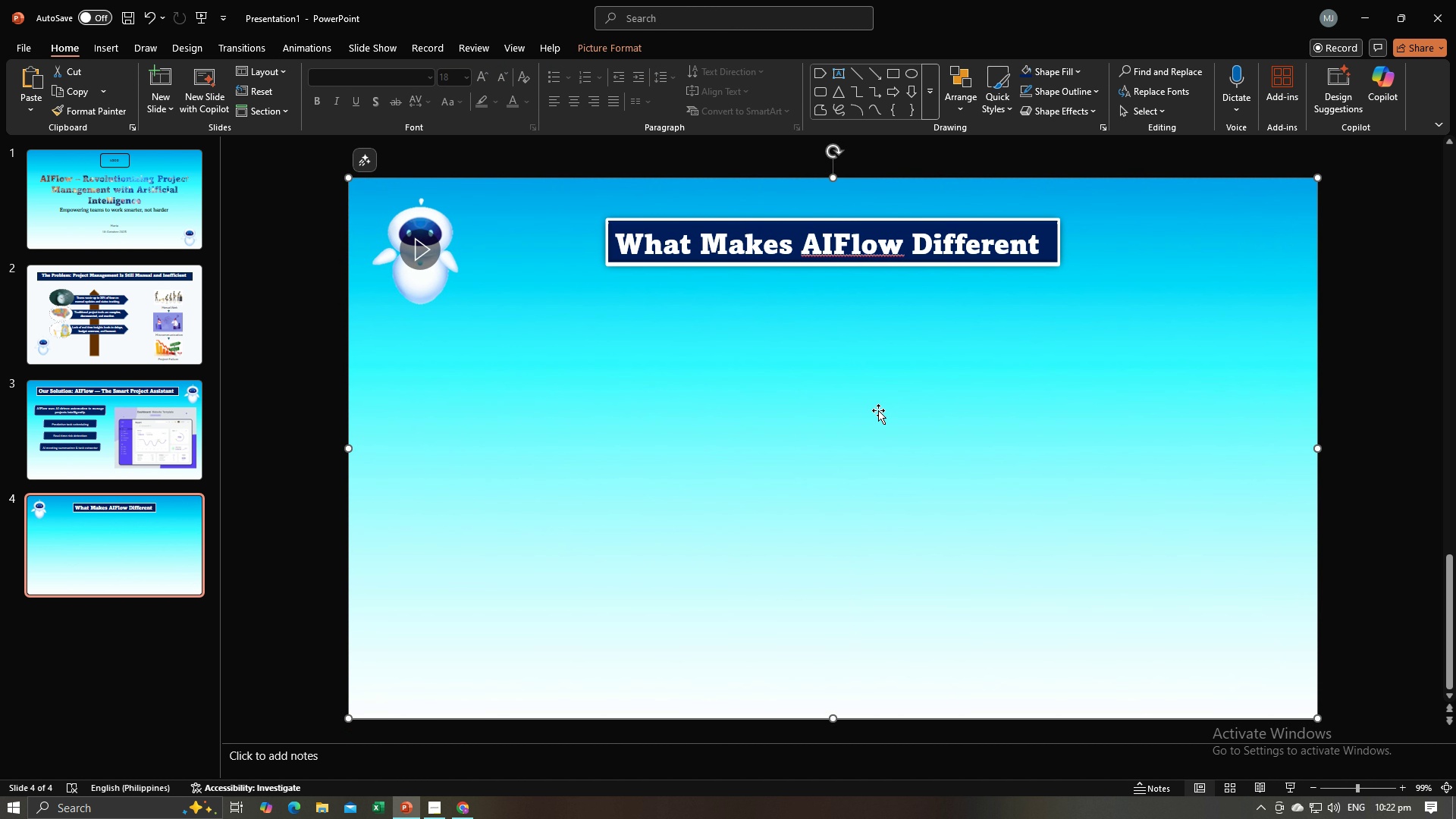 
key(Alt+AltLeft)
 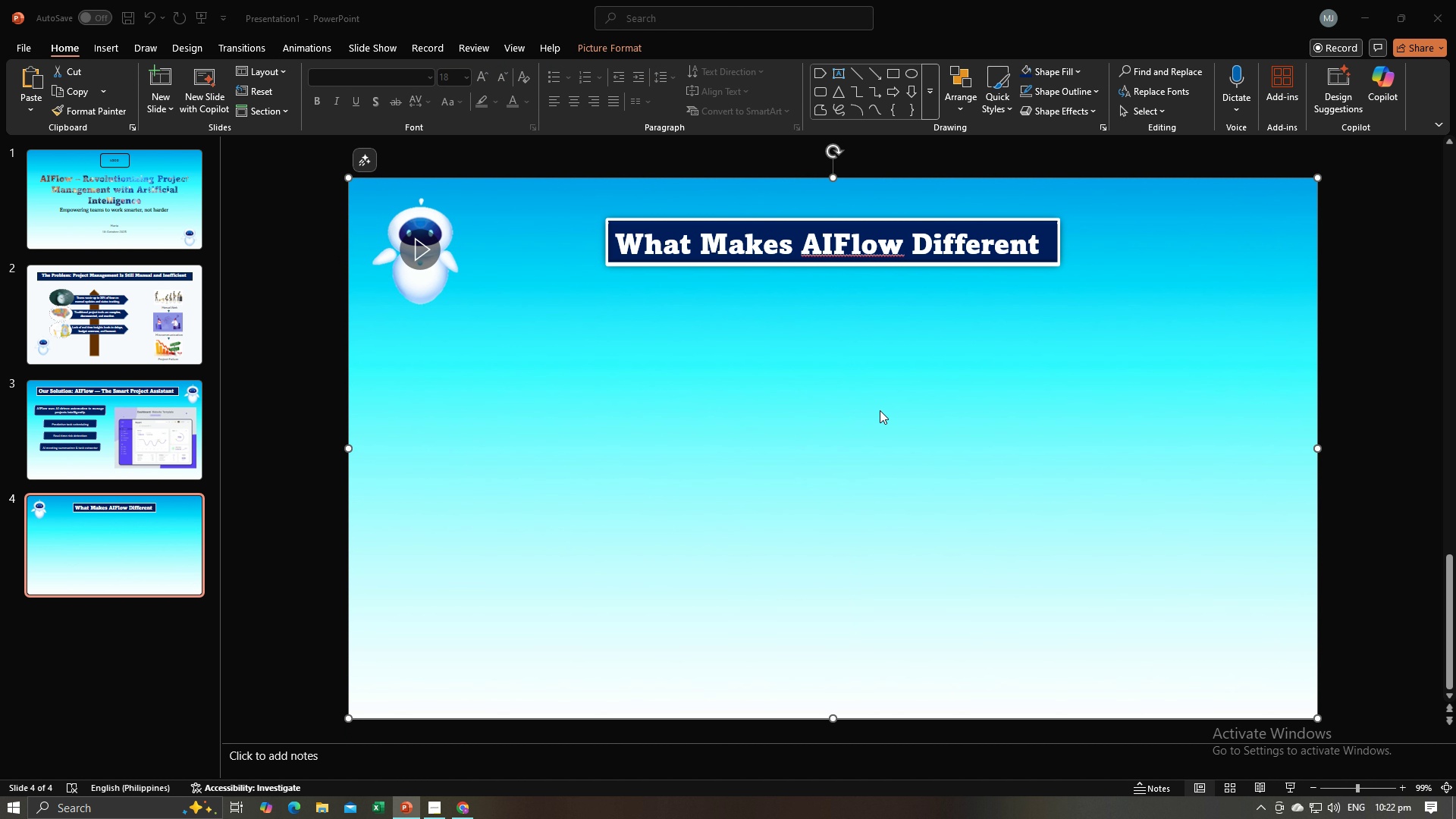 
key(Alt+Tab)
 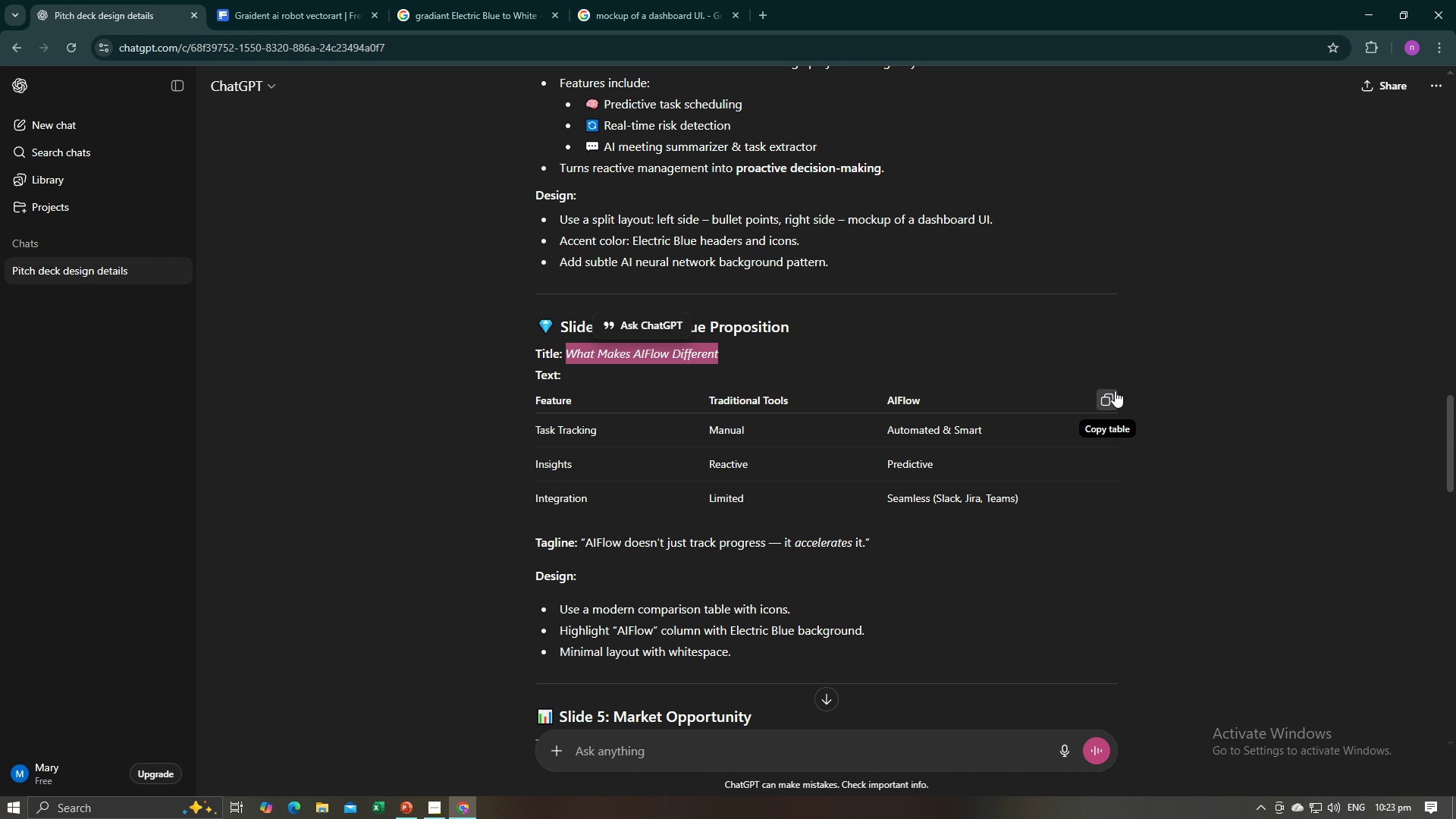 
left_click([1115, 391])
 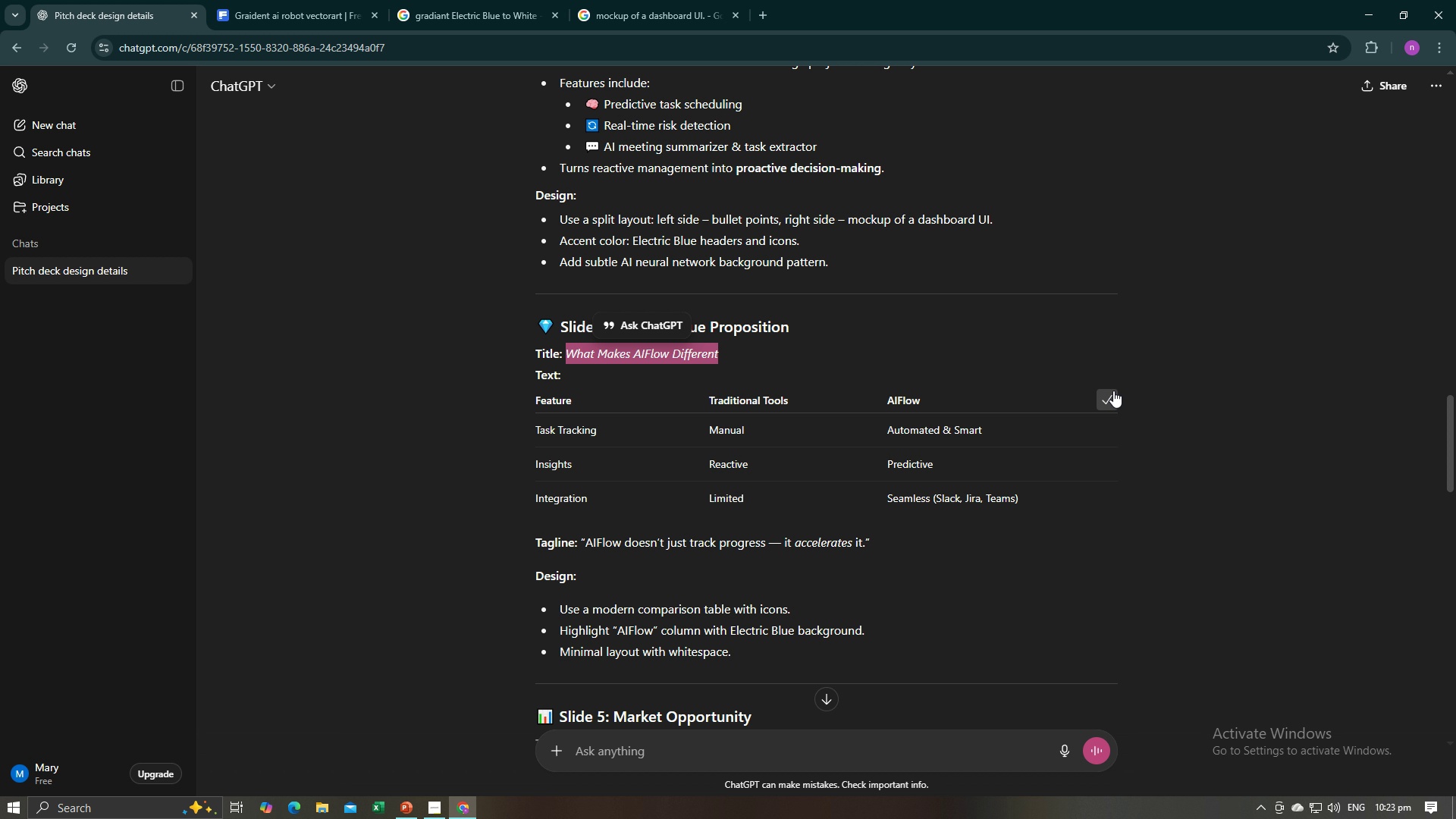 
key(Alt+AltLeft)
 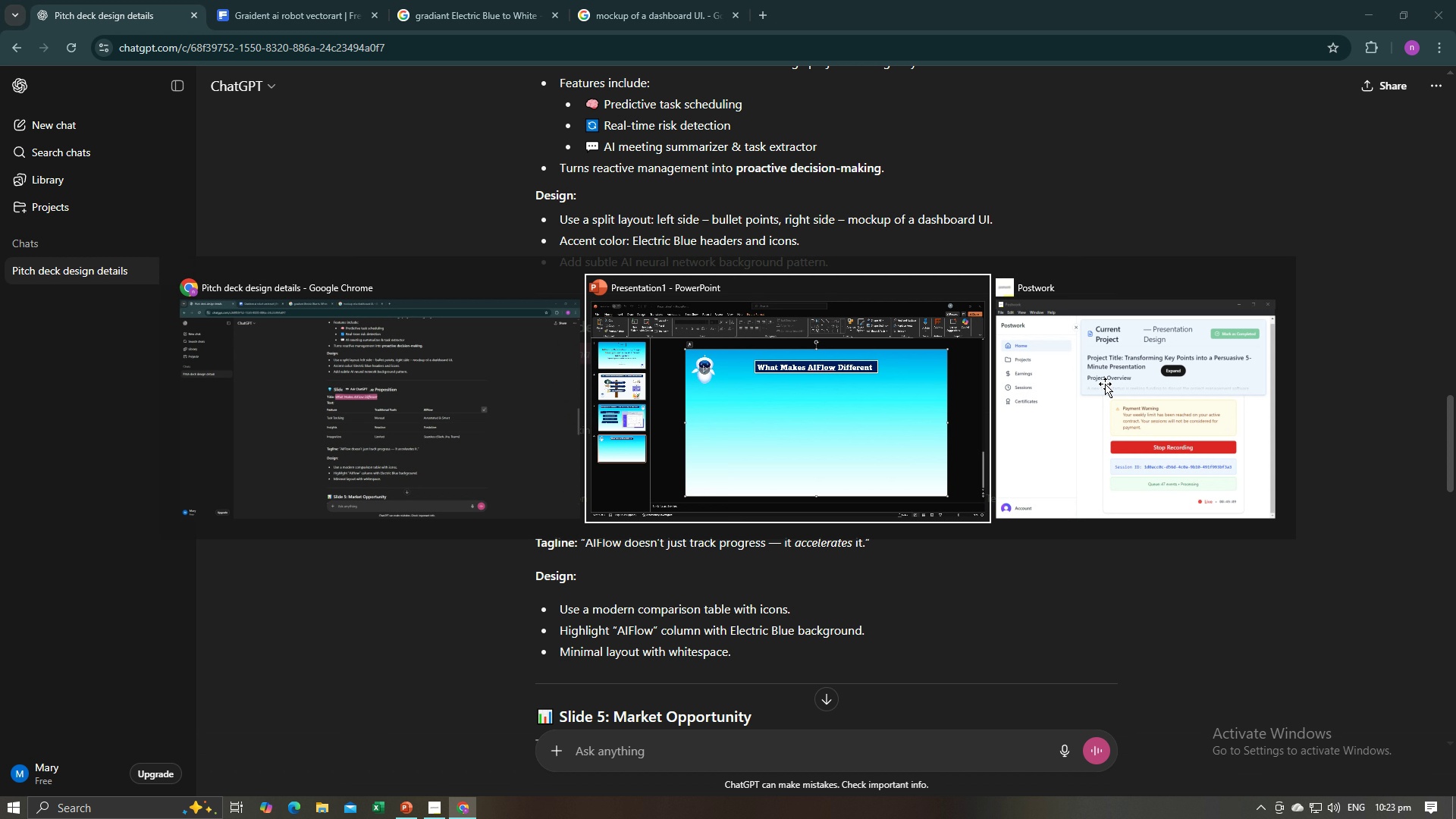 
key(Alt+Tab)
 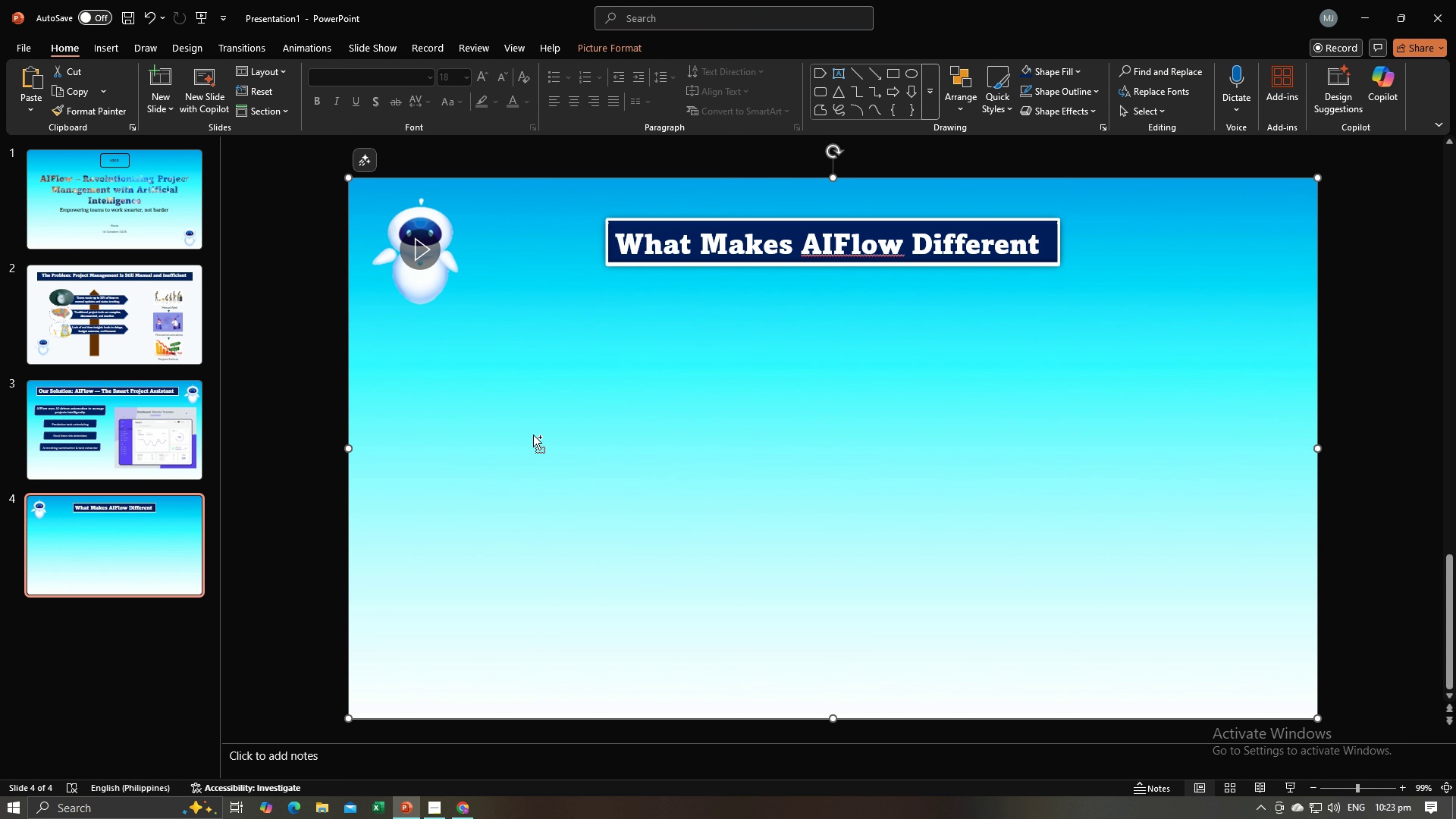 
key(Control+V)
 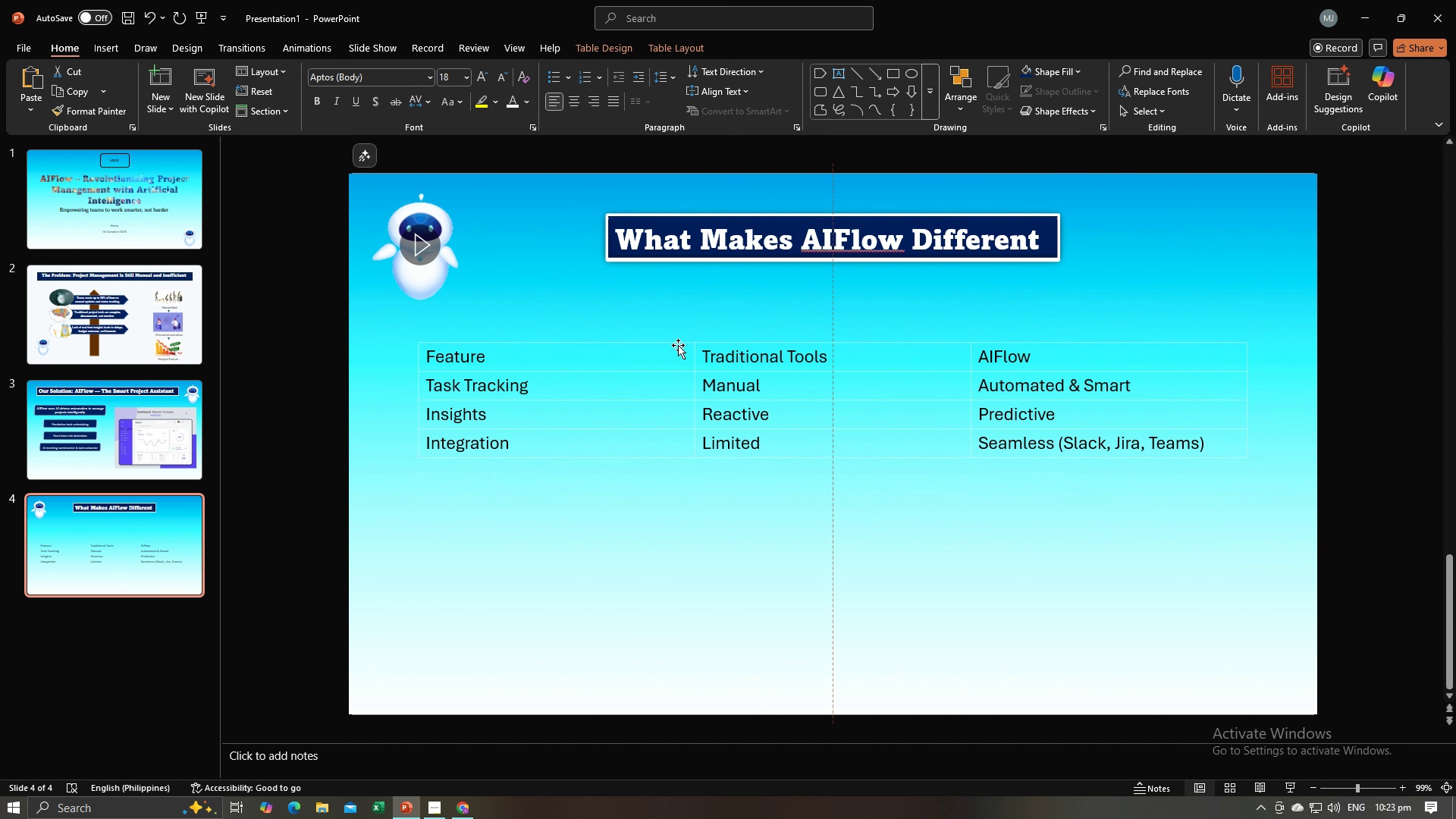 
key(Alt+AltLeft)
 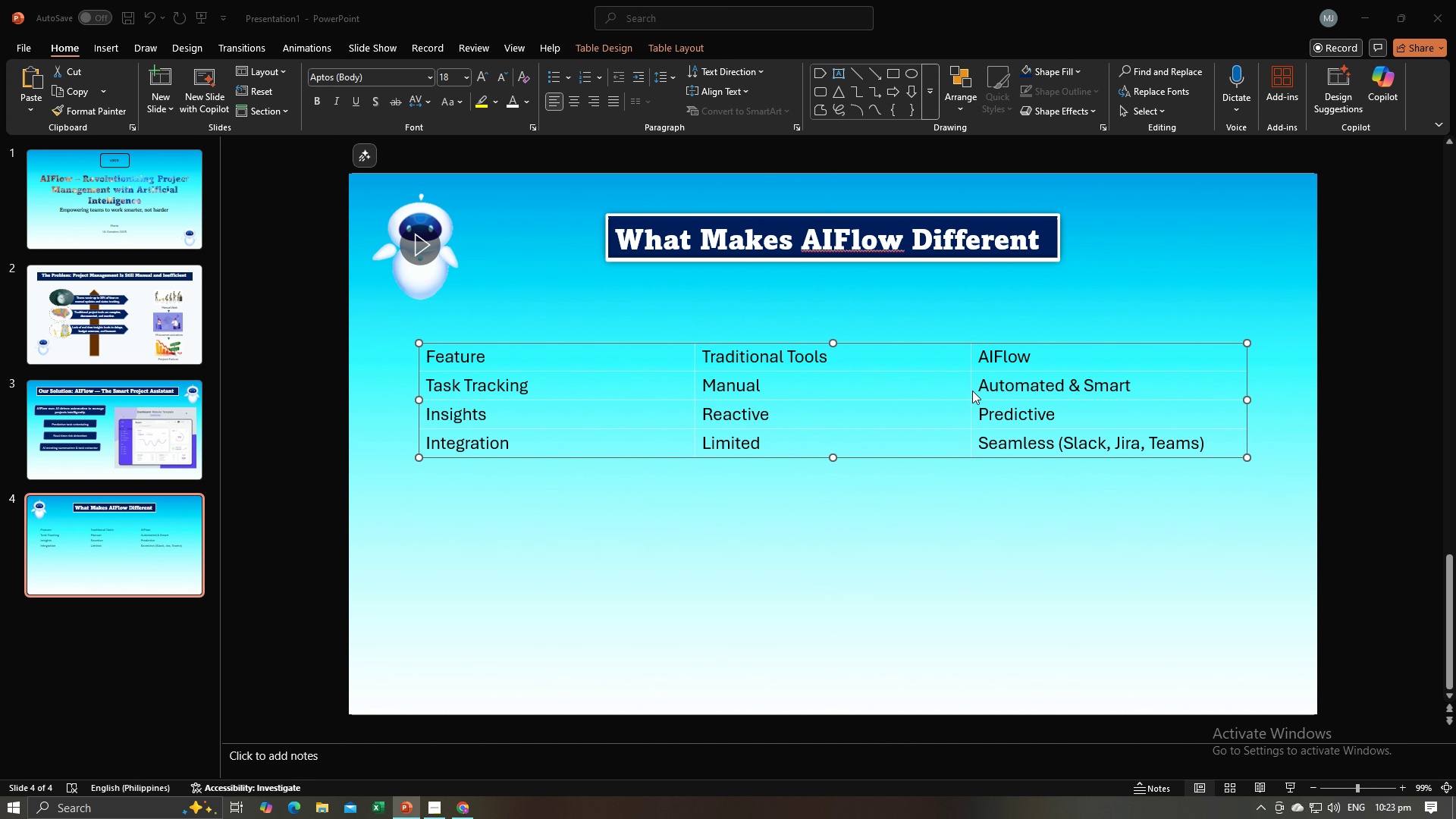 
key(Alt+Tab)
 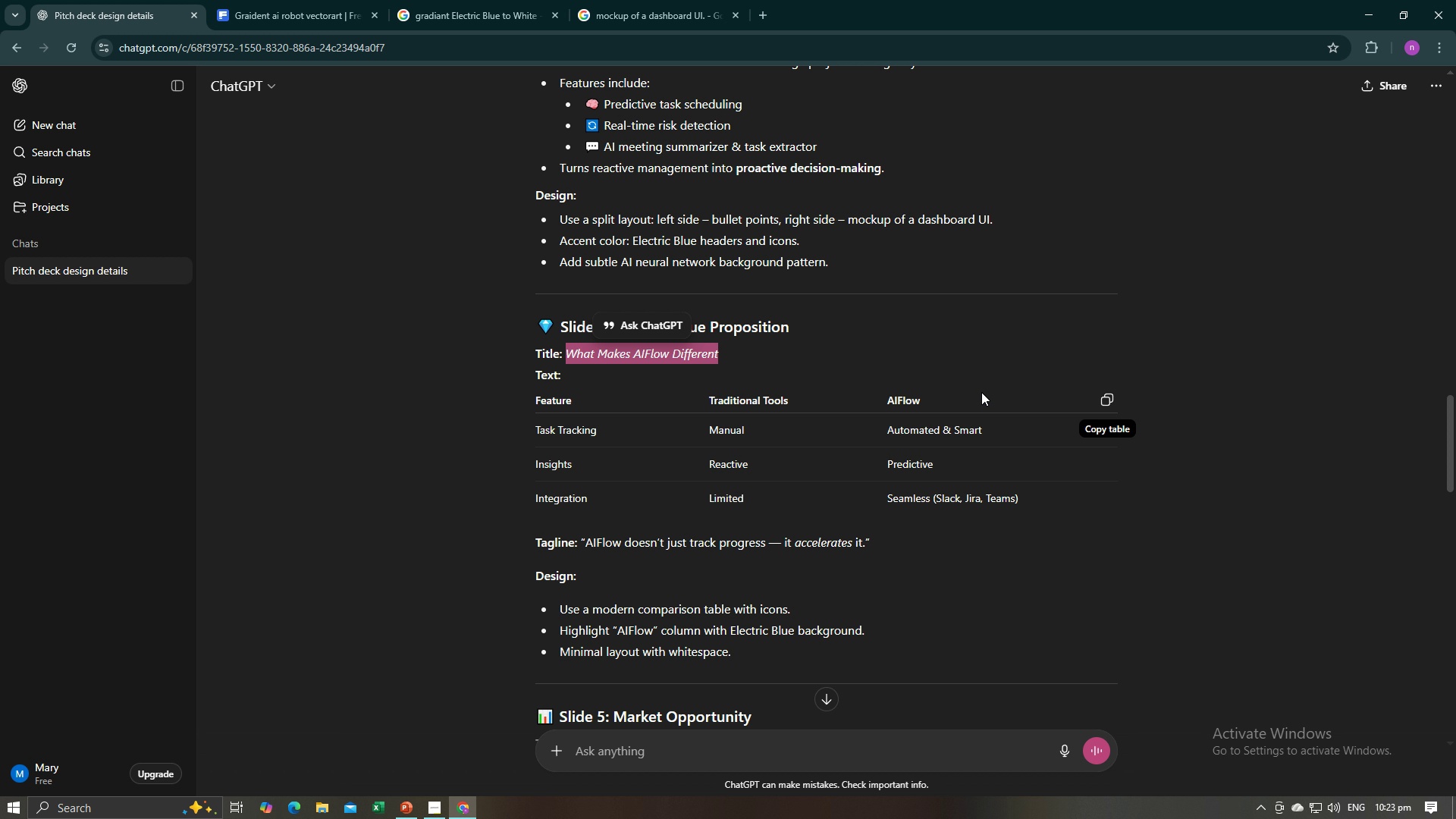 
wait(14.2)
 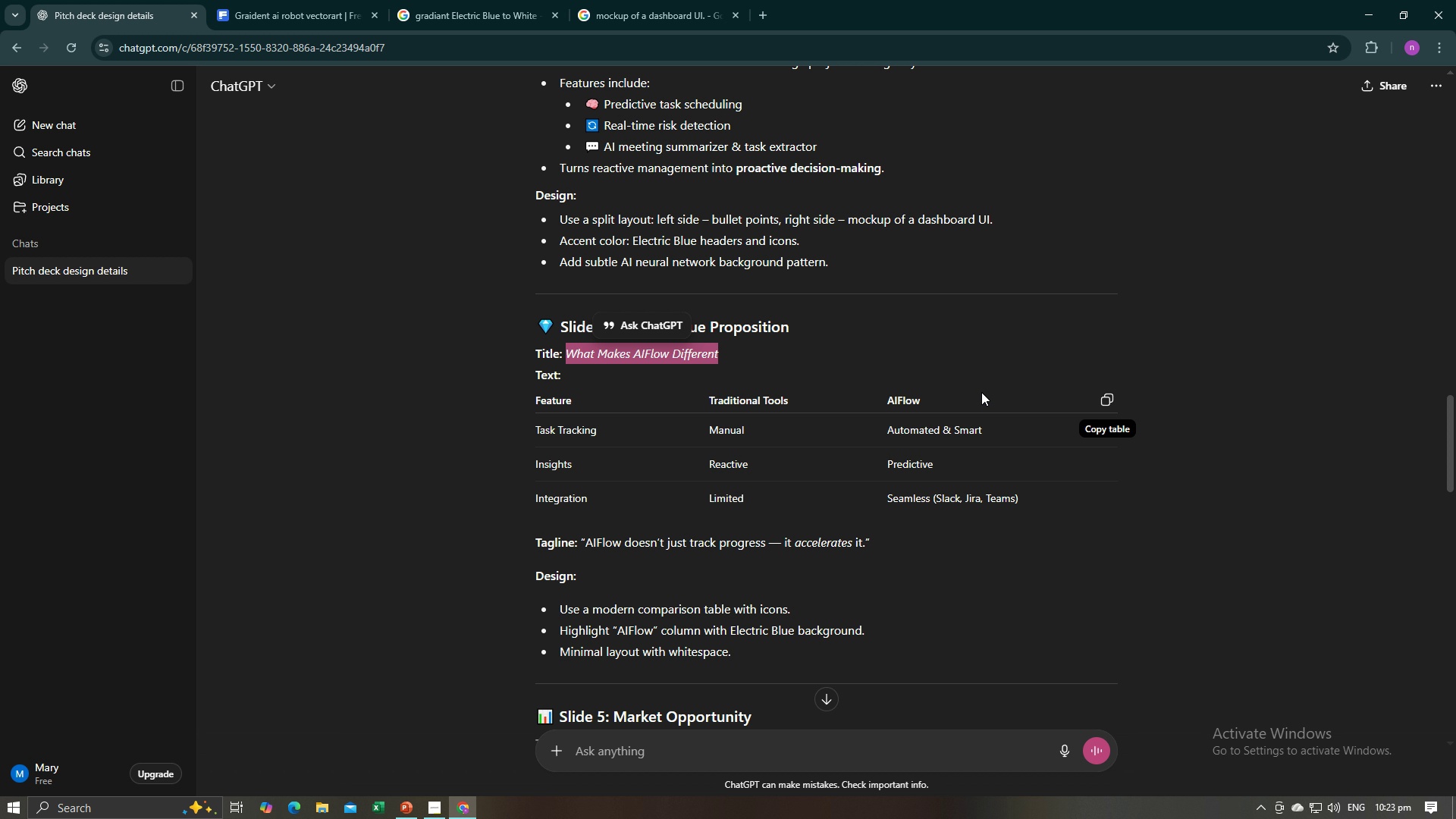 
key(Alt+AltLeft)
 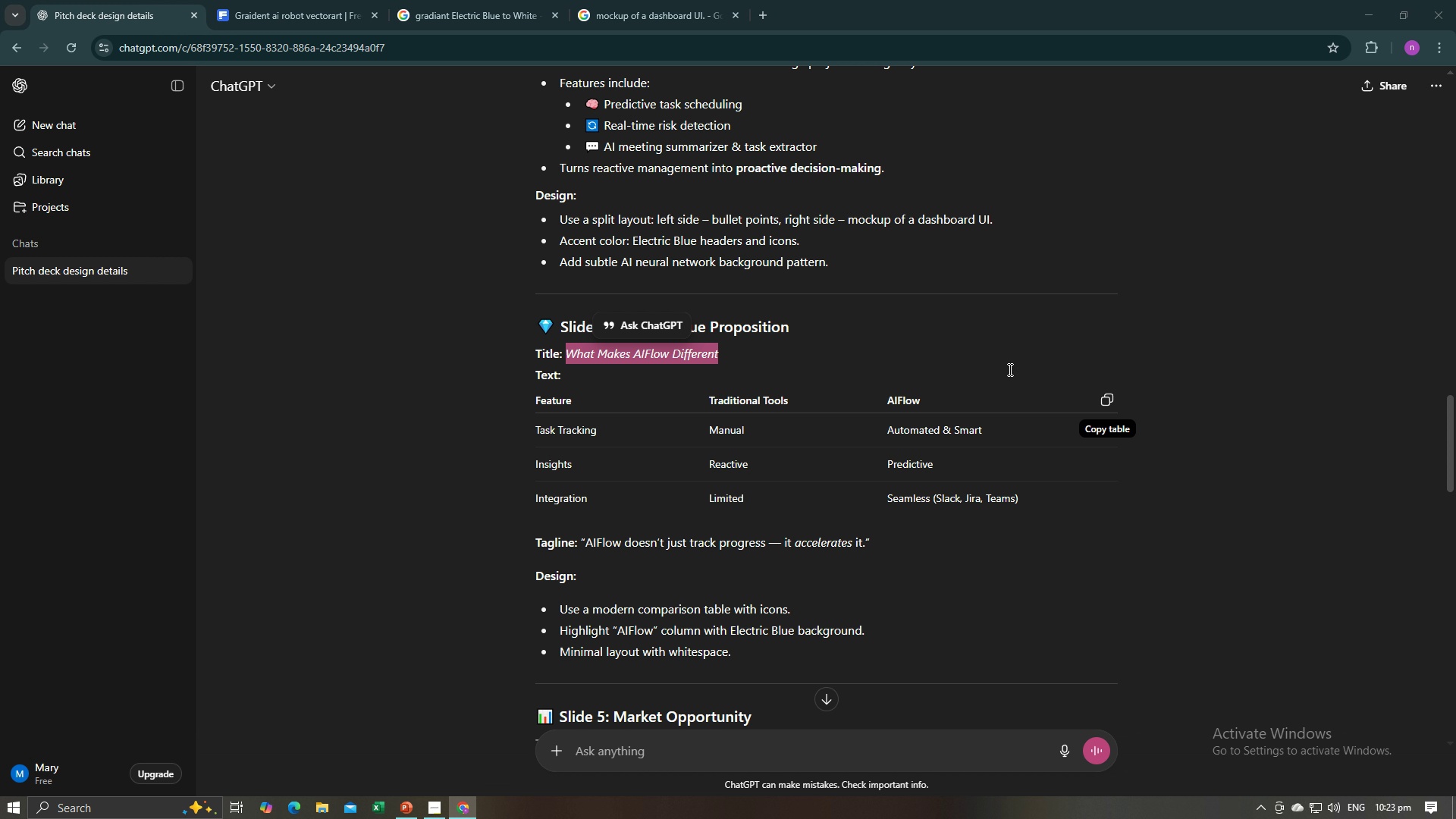 
key(Alt+Tab)
 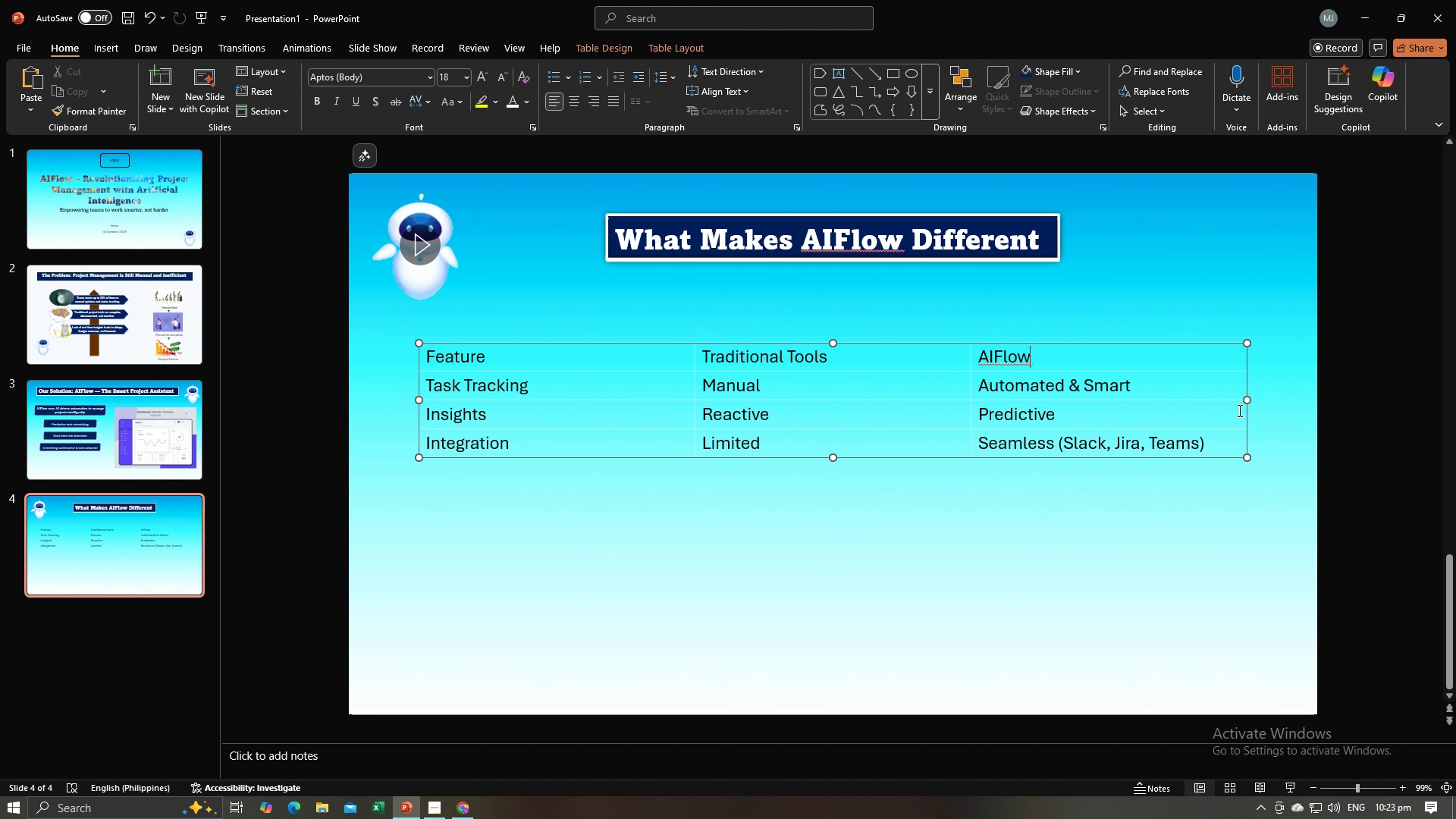 
left_click([1233, 450])
 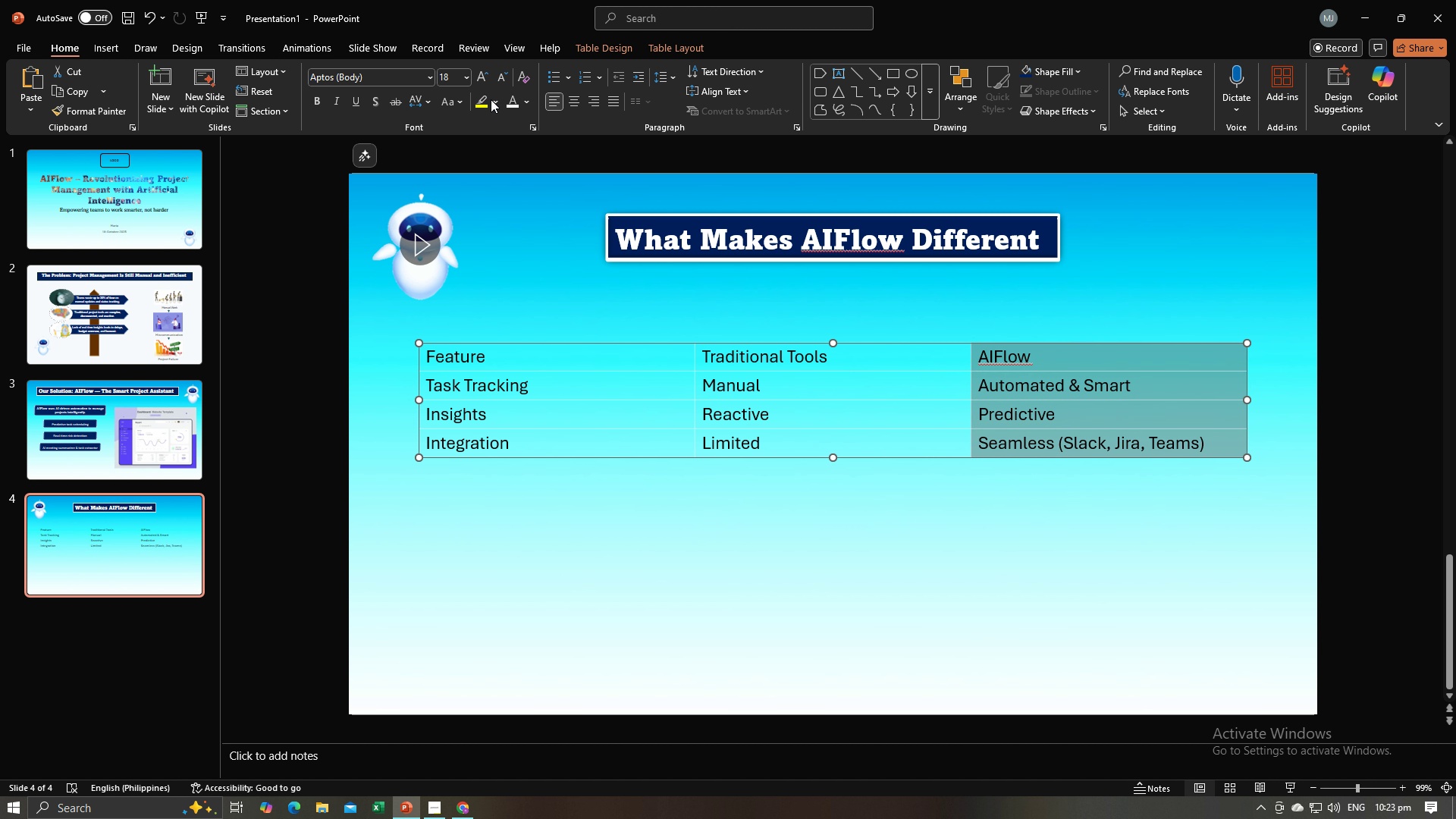 
left_click([493, 100])
 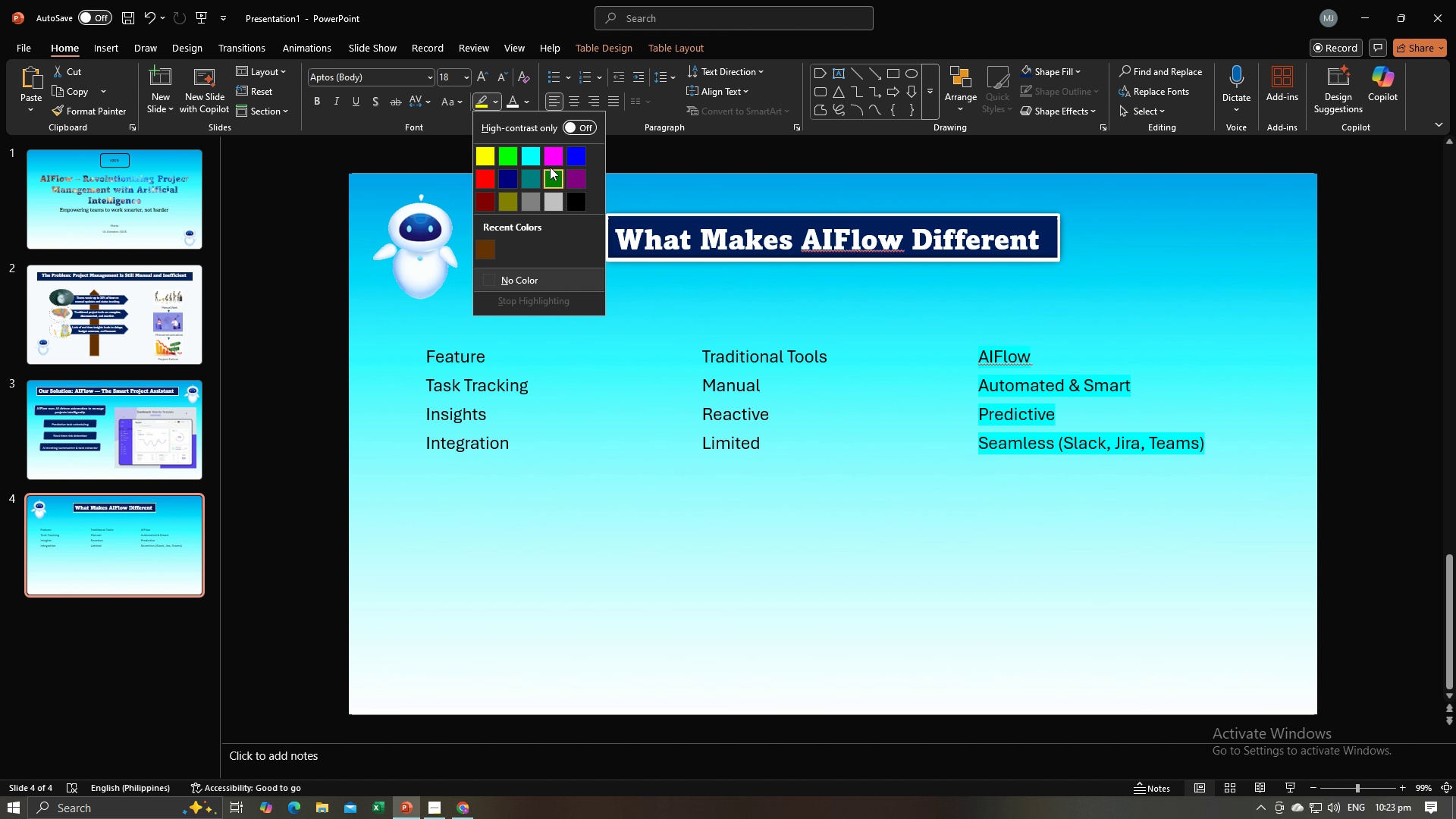 
wait(7.58)
 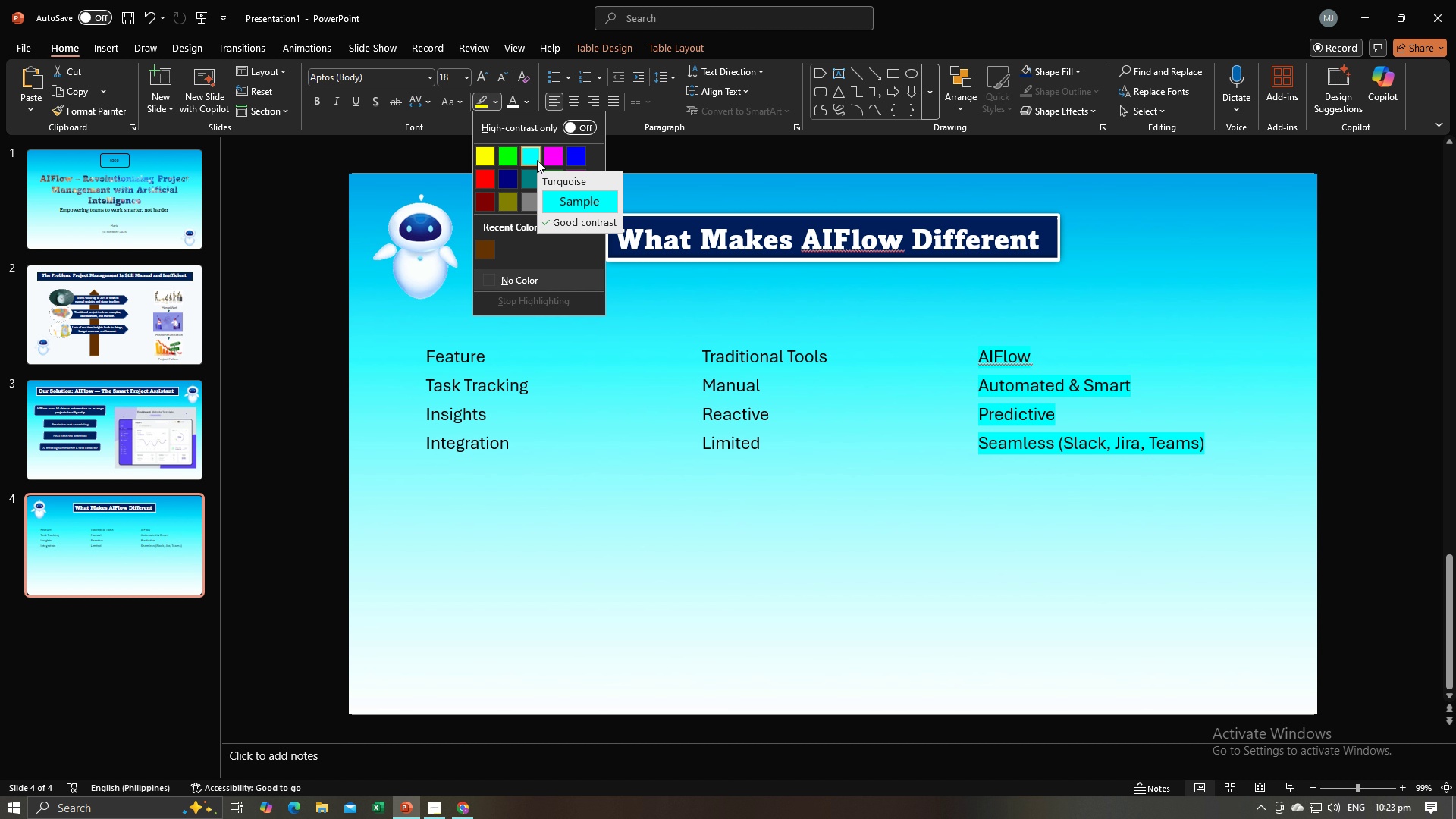 
left_click([527, 156])
 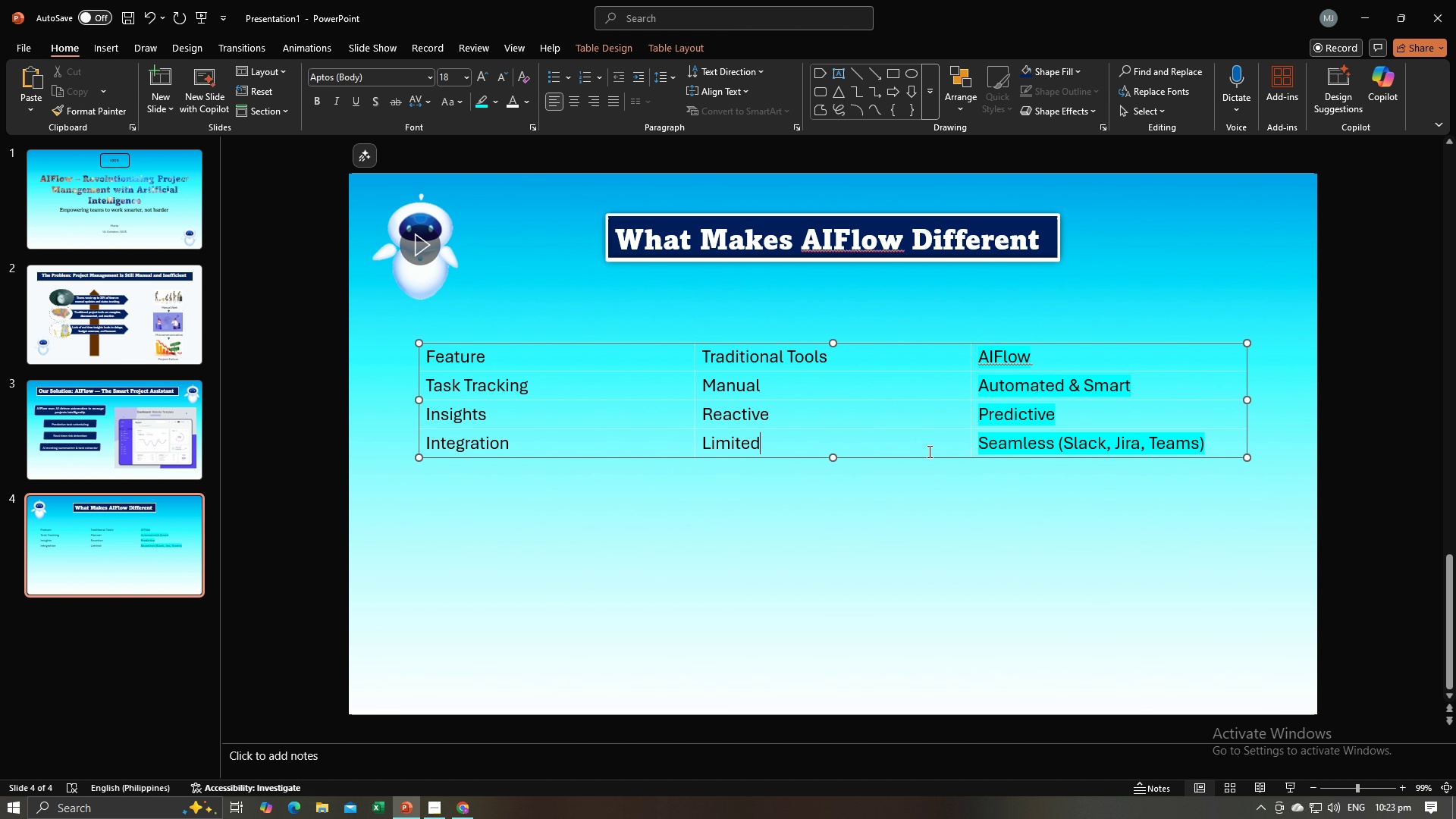 
left_click([928, 451])
 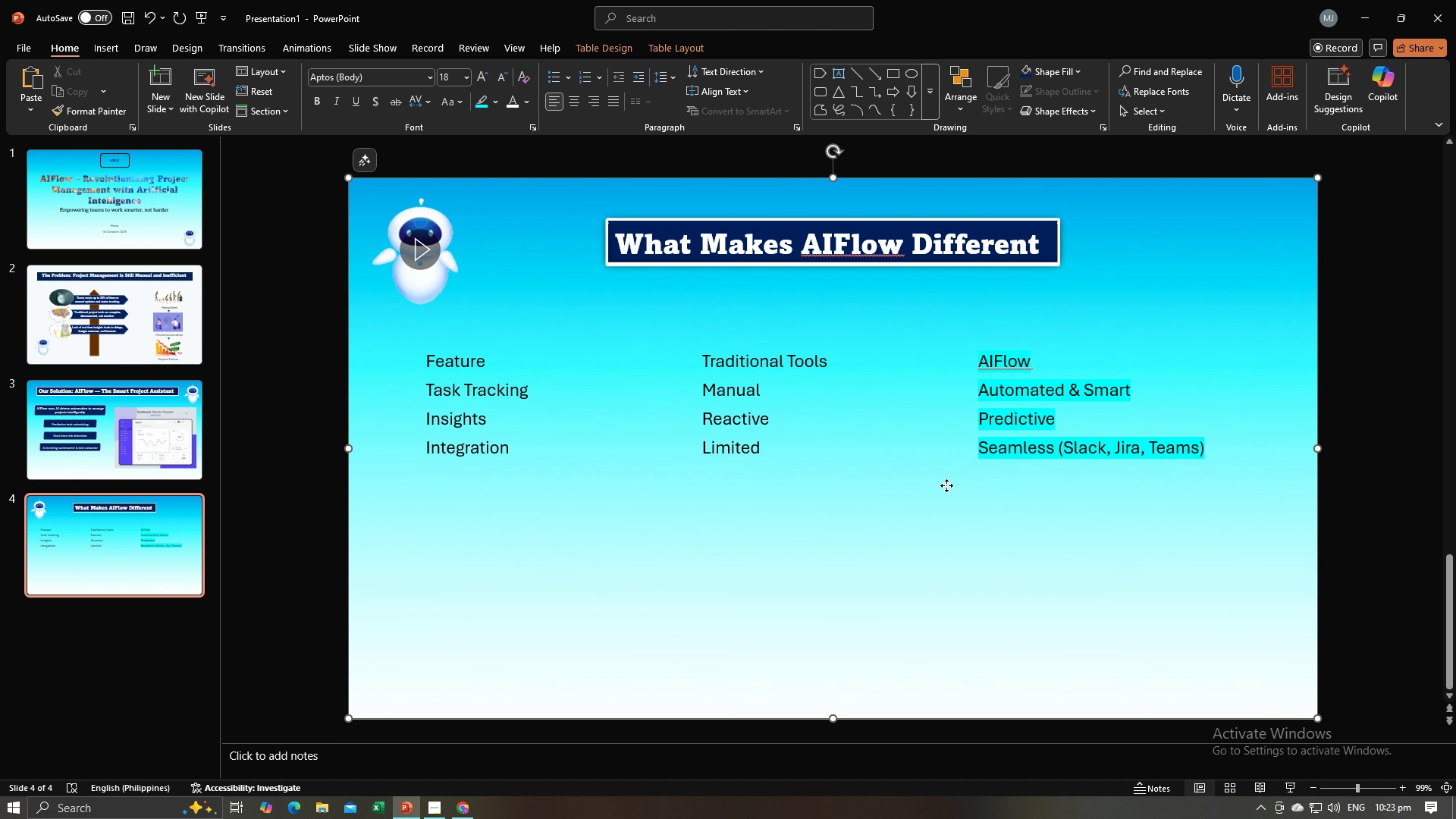 
double_click([946, 485])
 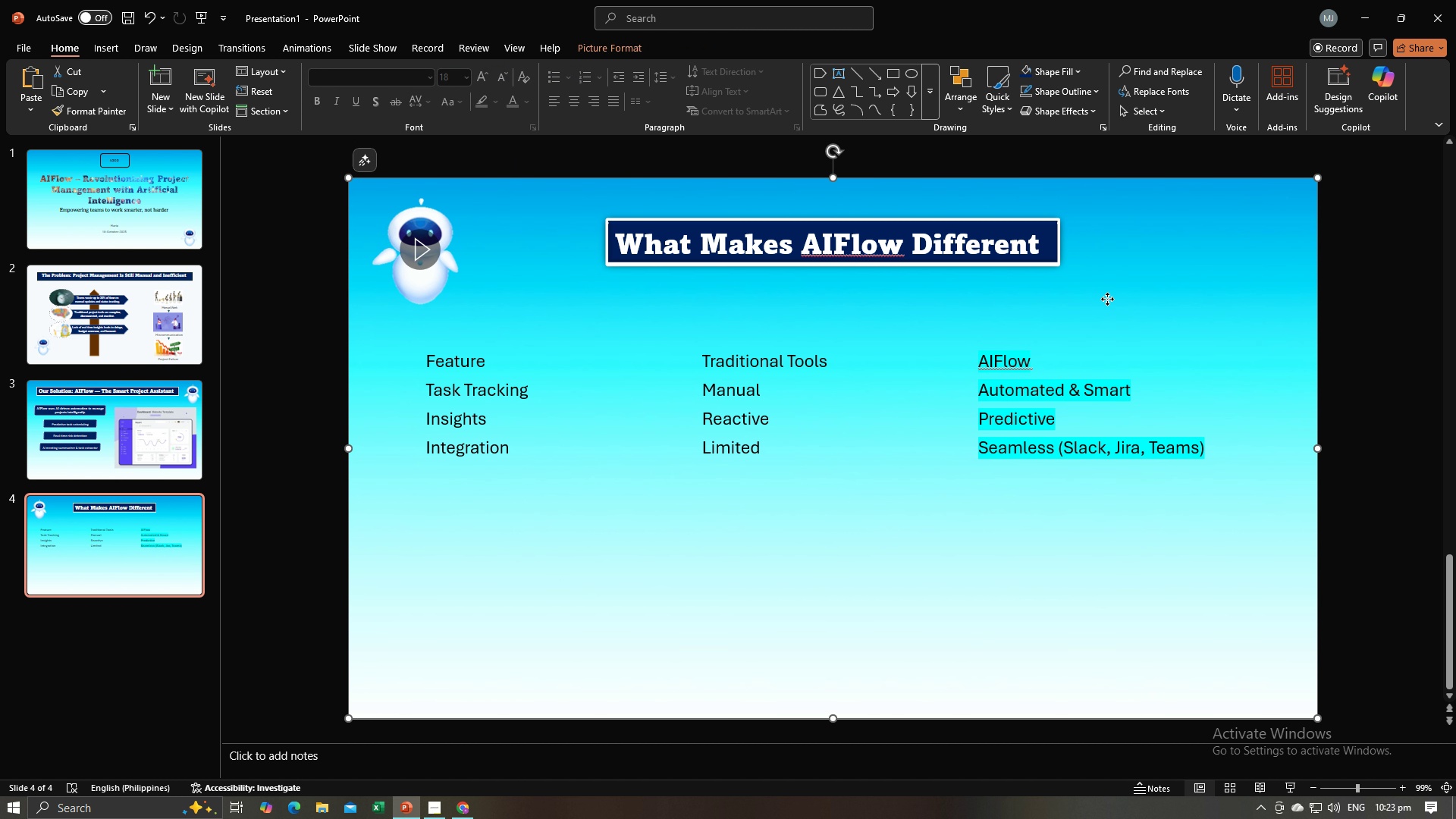 
left_click([1107, 299])
 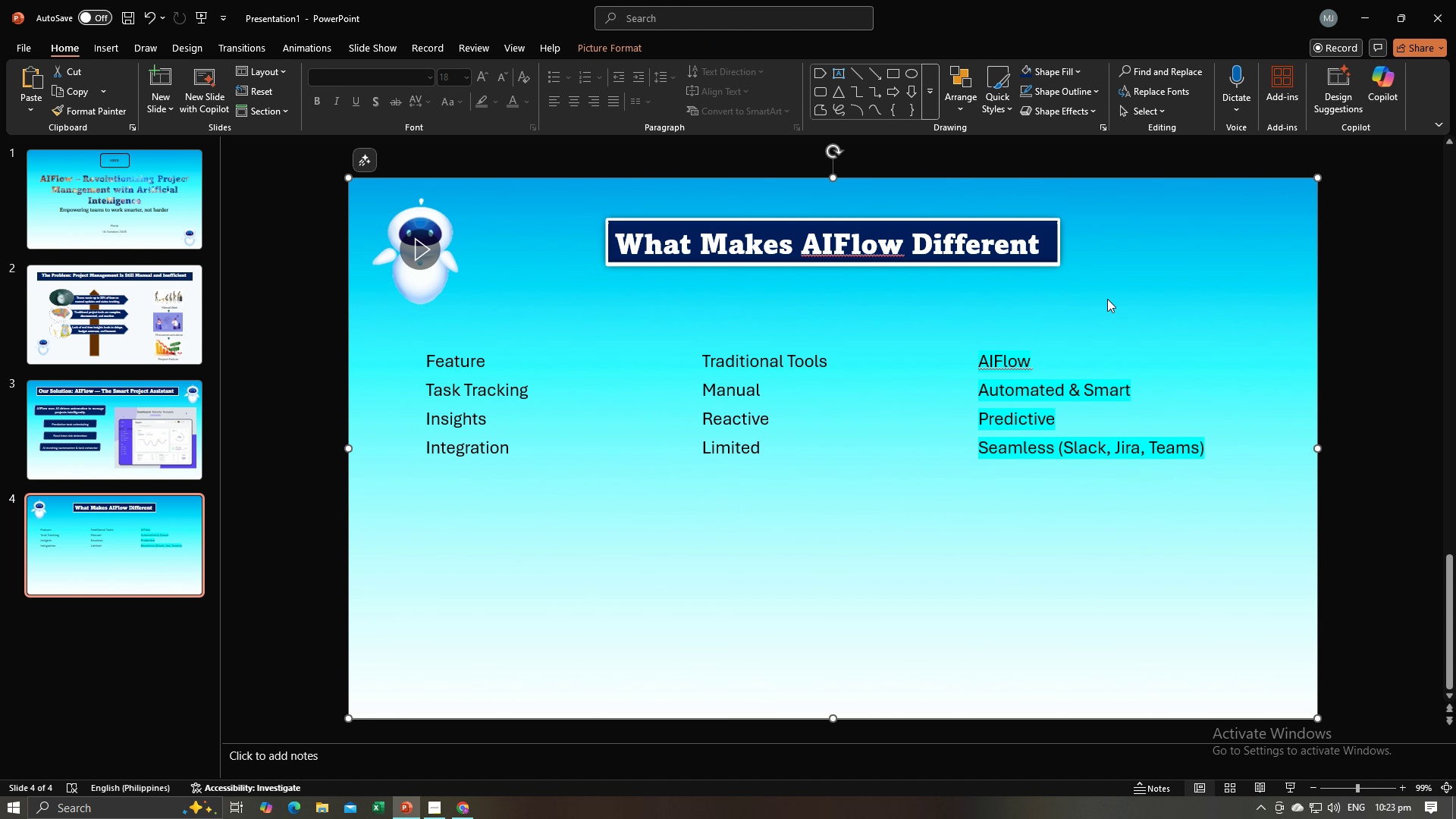 
key(Alt+AltLeft)
 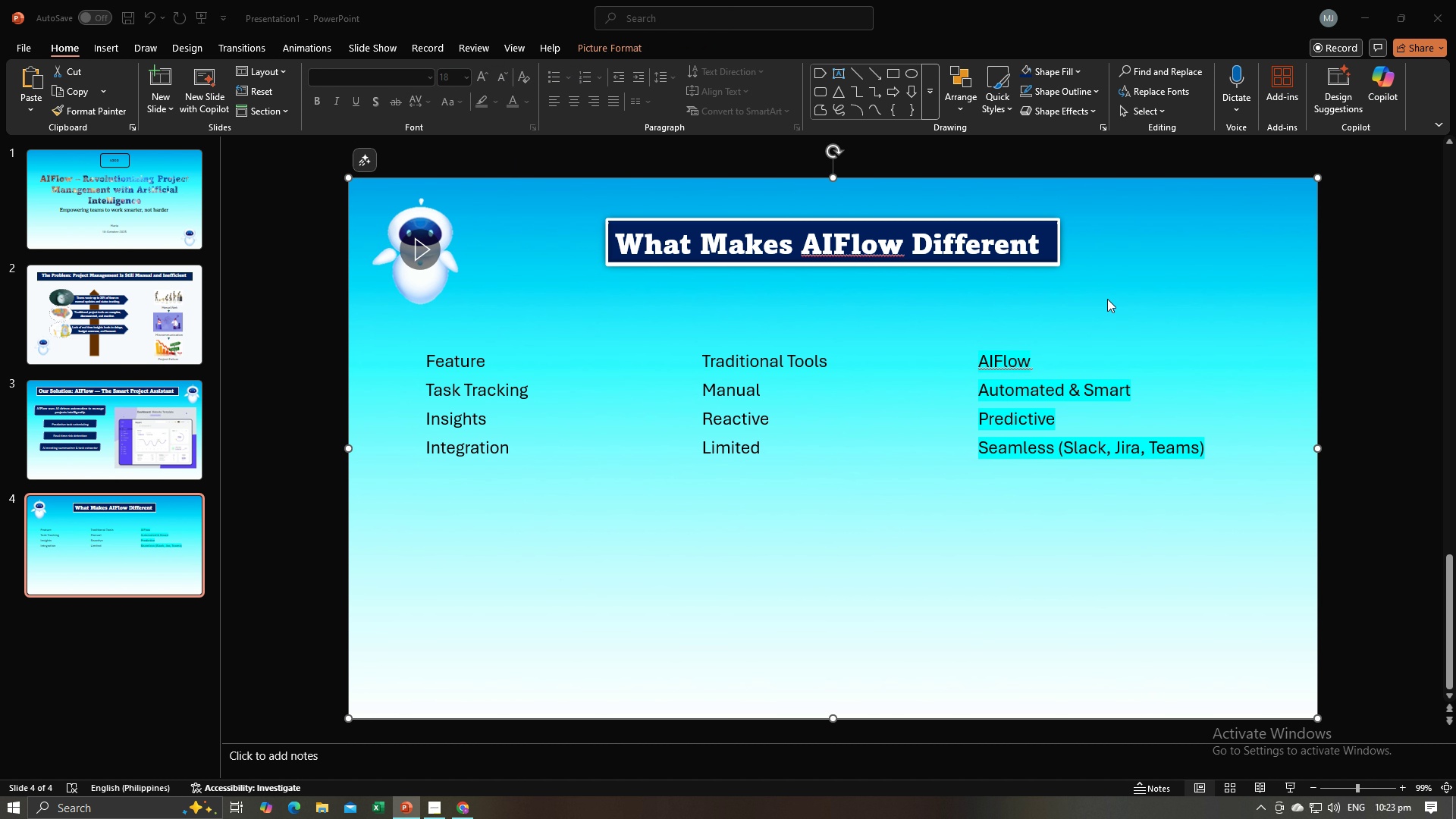 
key(Alt+Tab)
 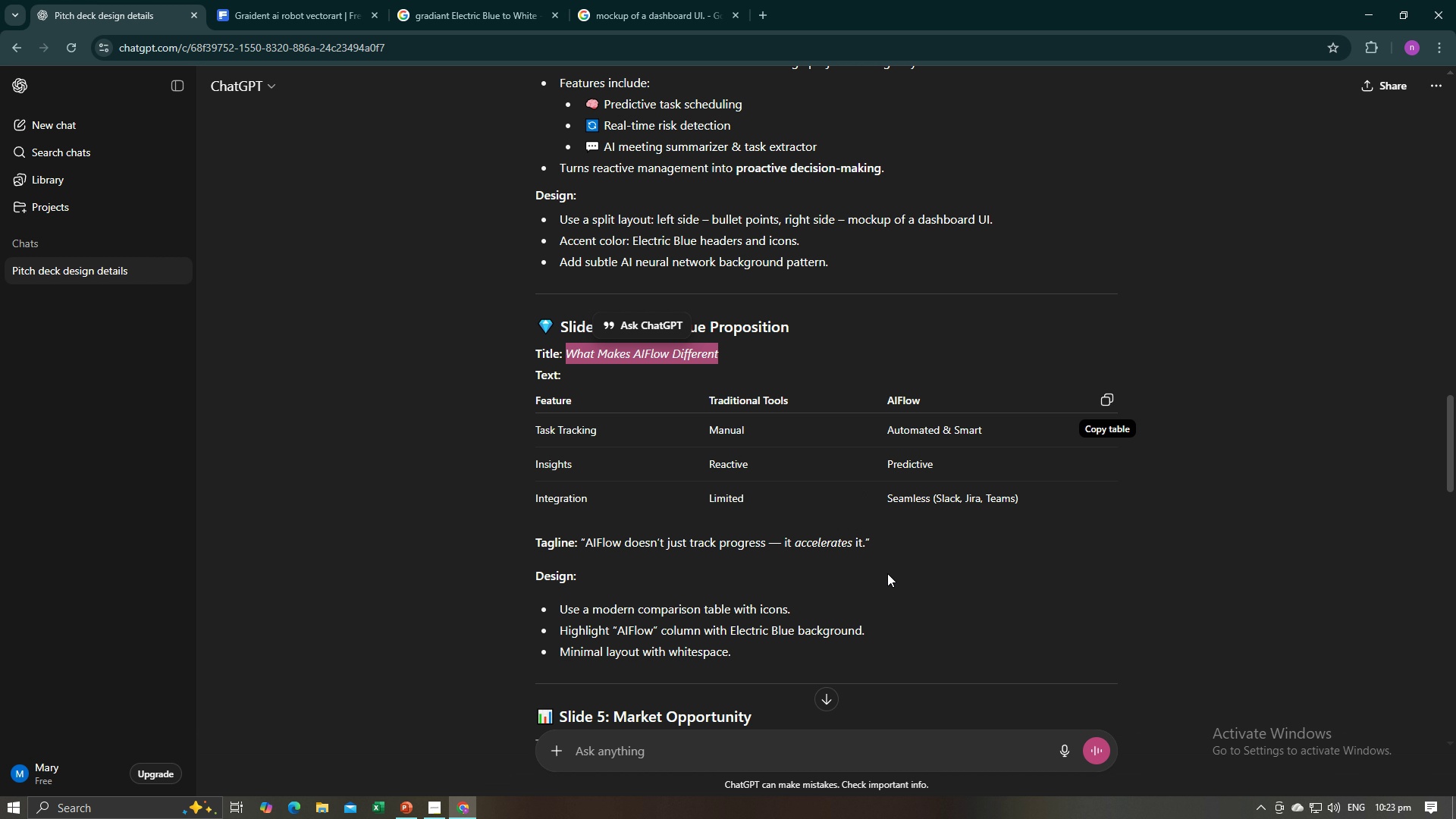 
key(Alt+AltLeft)
 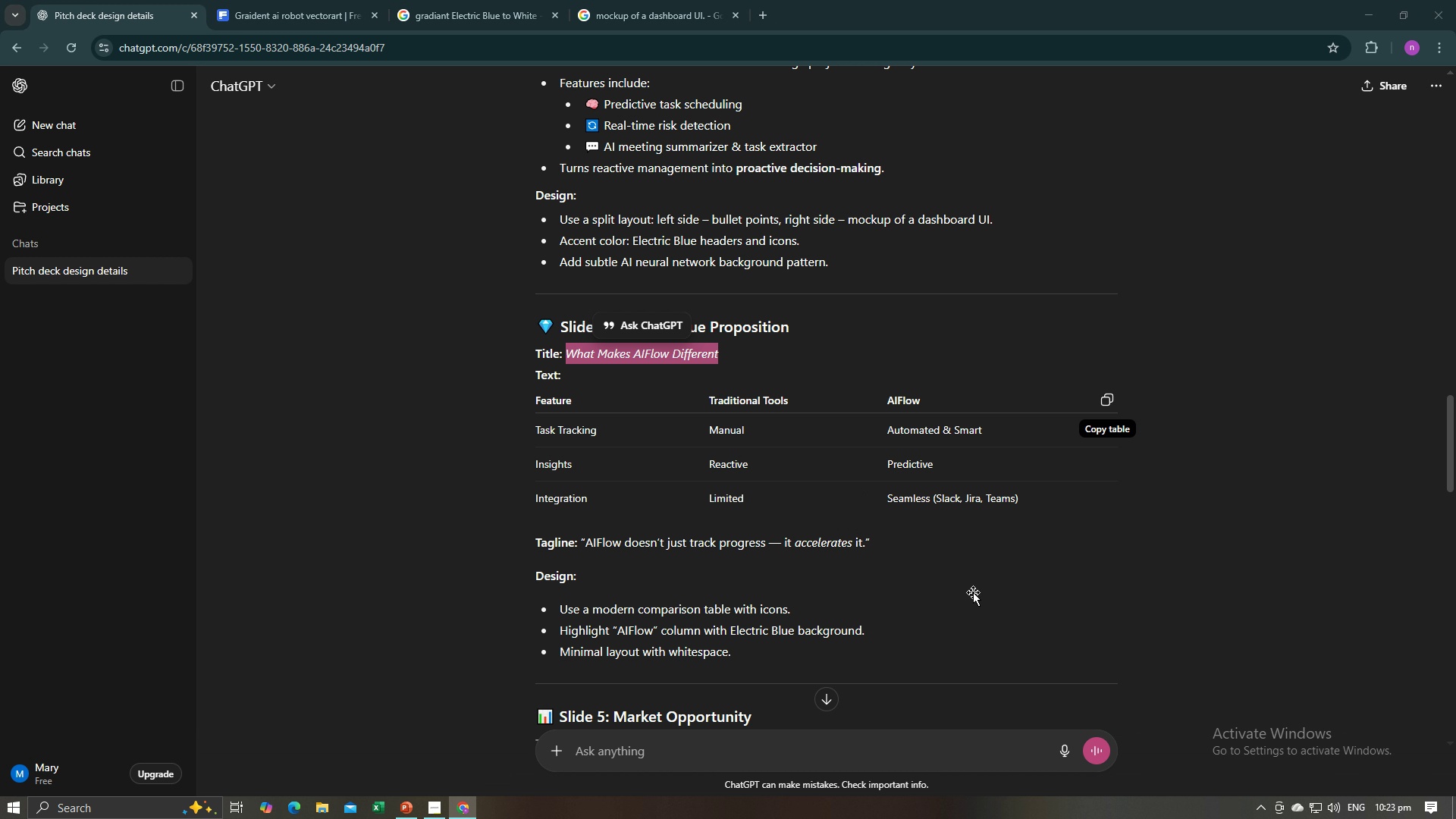 
key(Alt+Tab)
 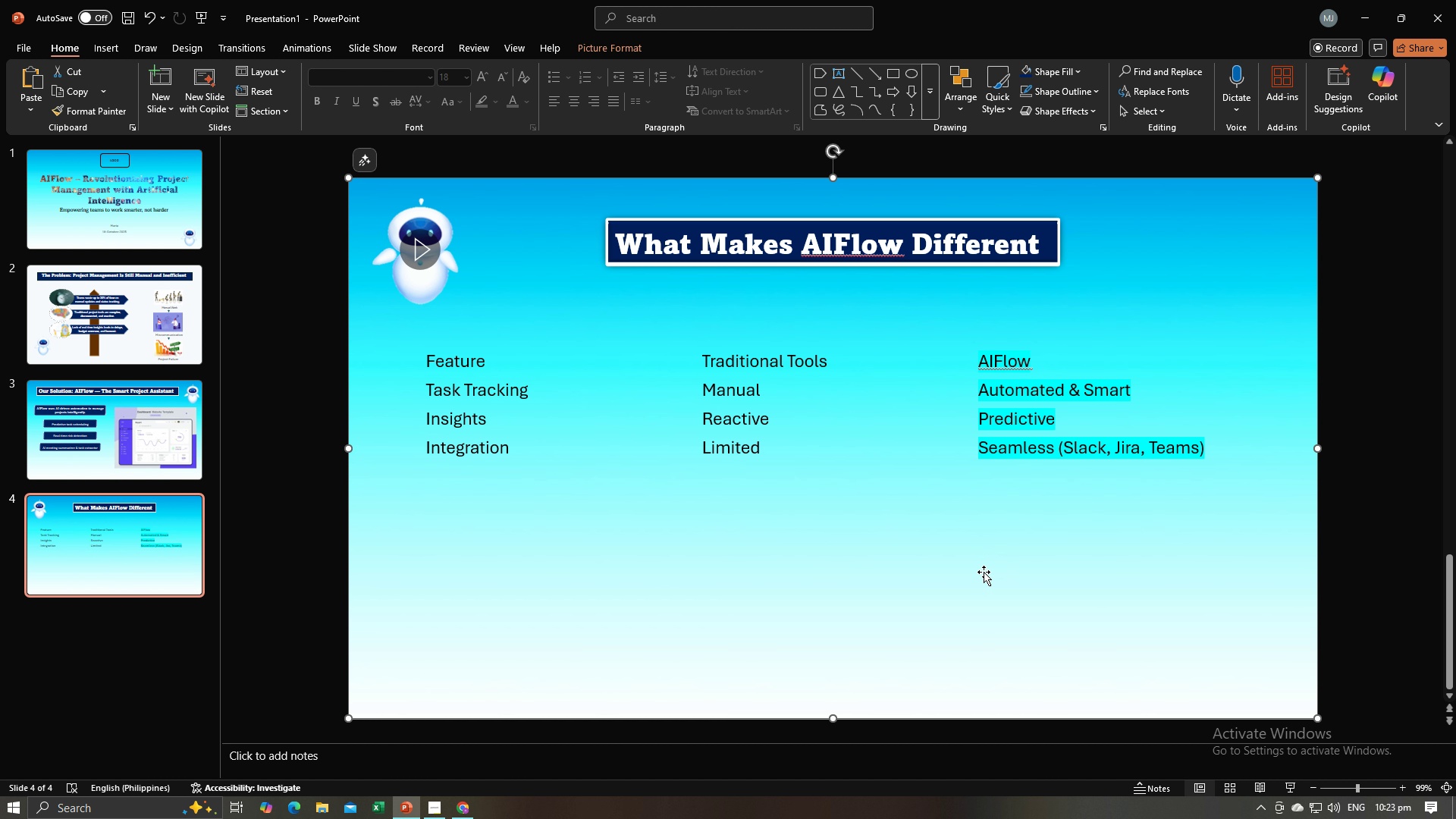 
left_click([984, 572])
 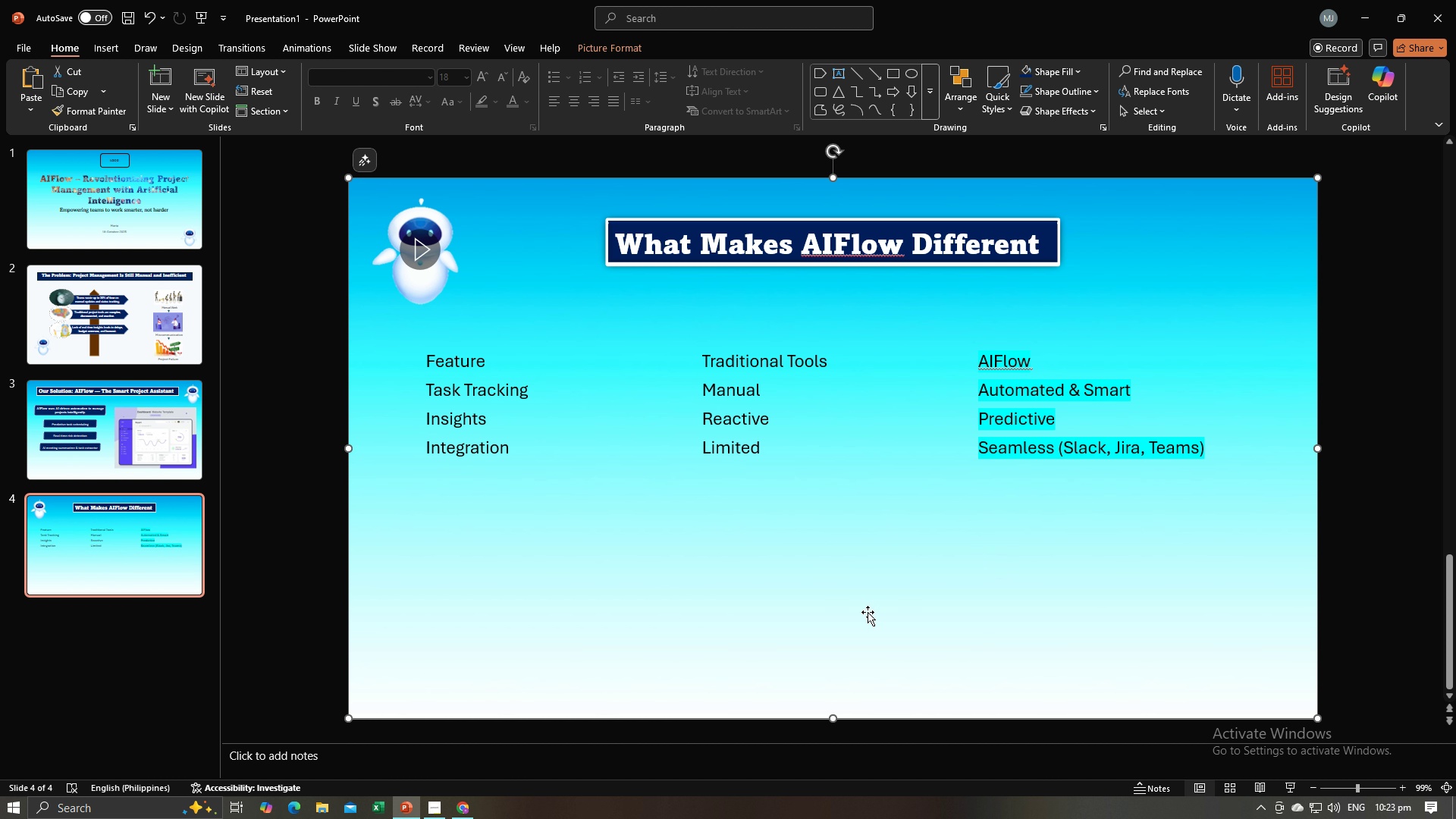 
key(Backspace)
 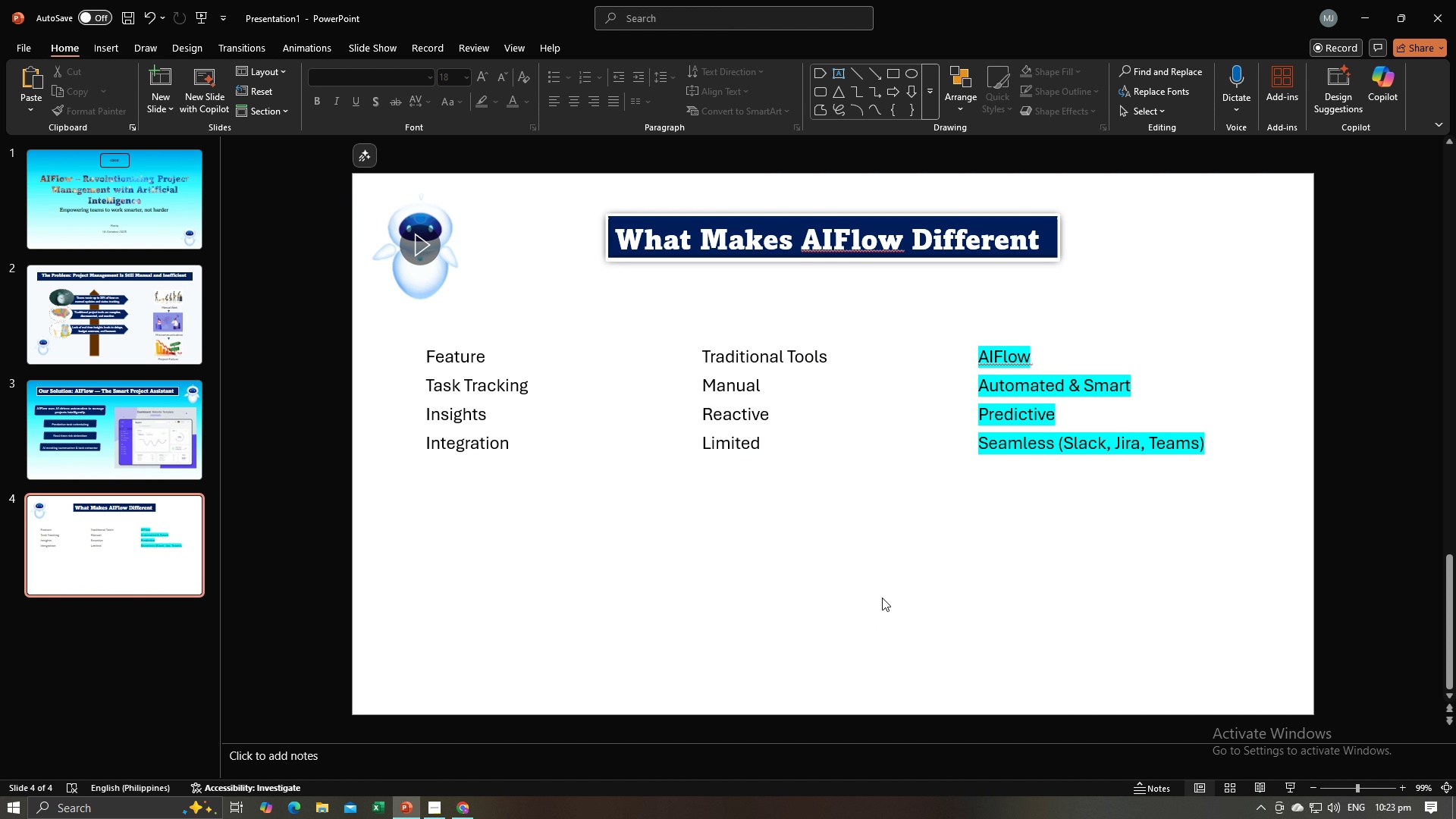 
left_click([882, 598])
 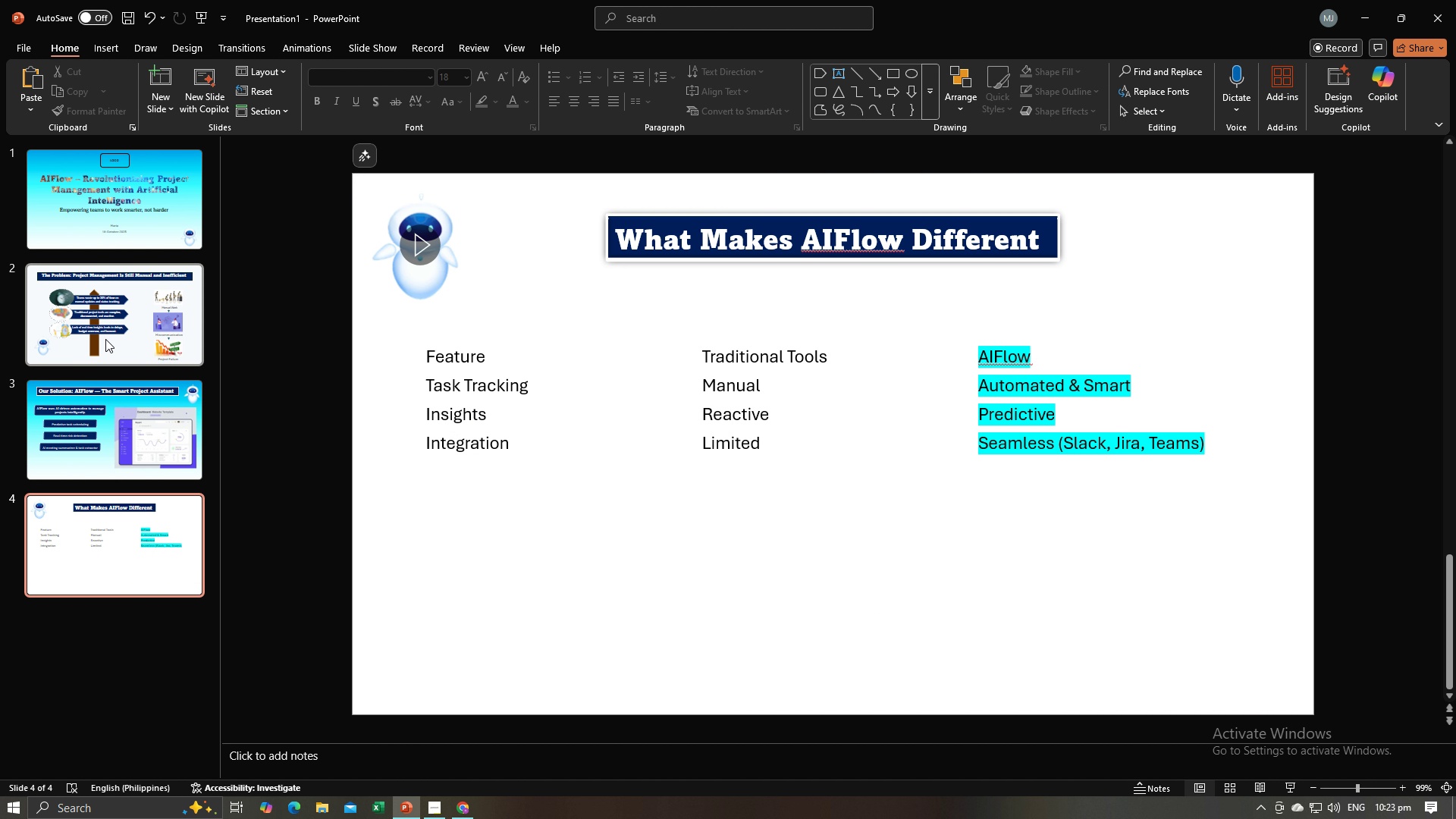 
left_click([104, 333])
 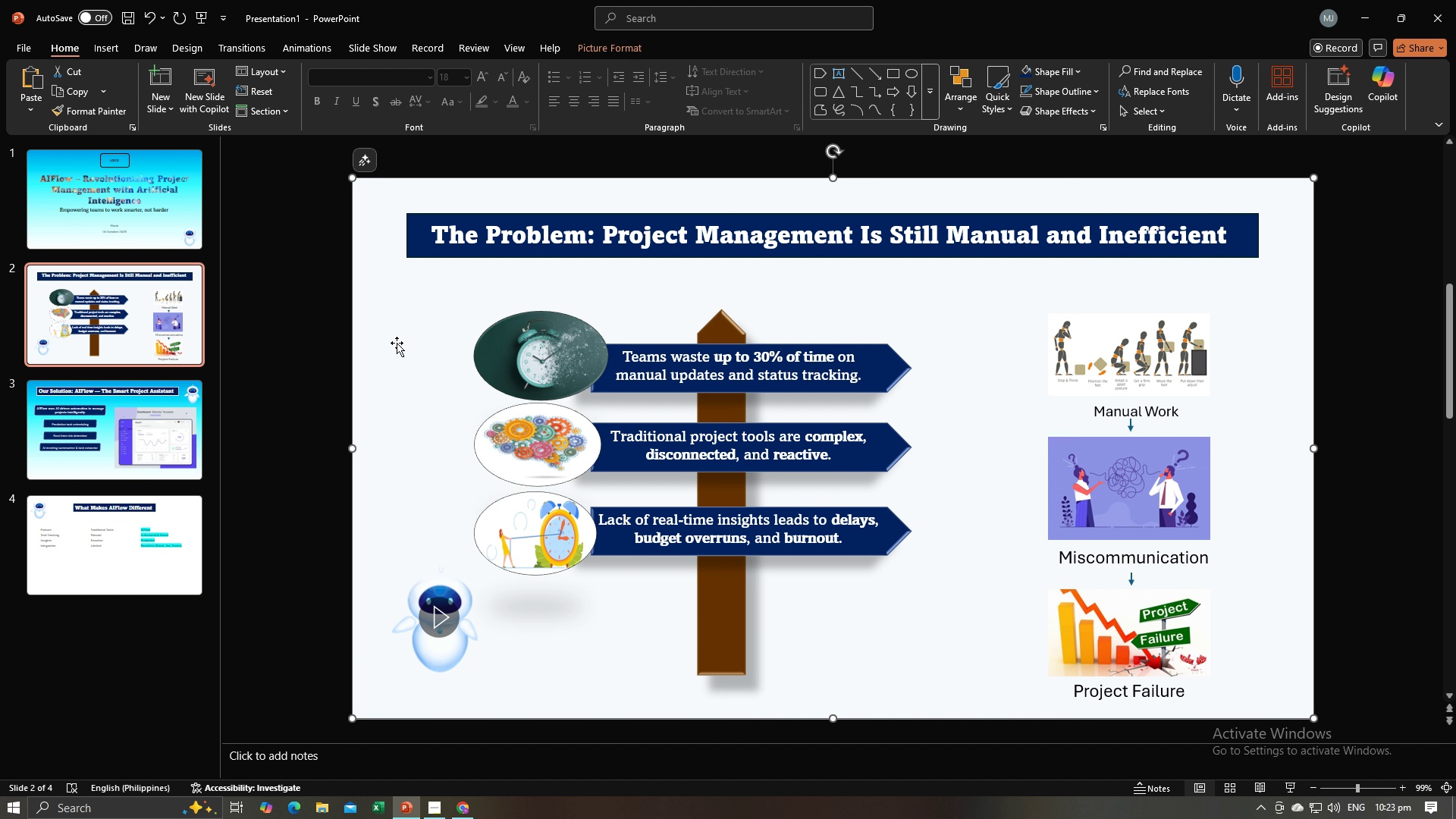 
key(Control+C)
 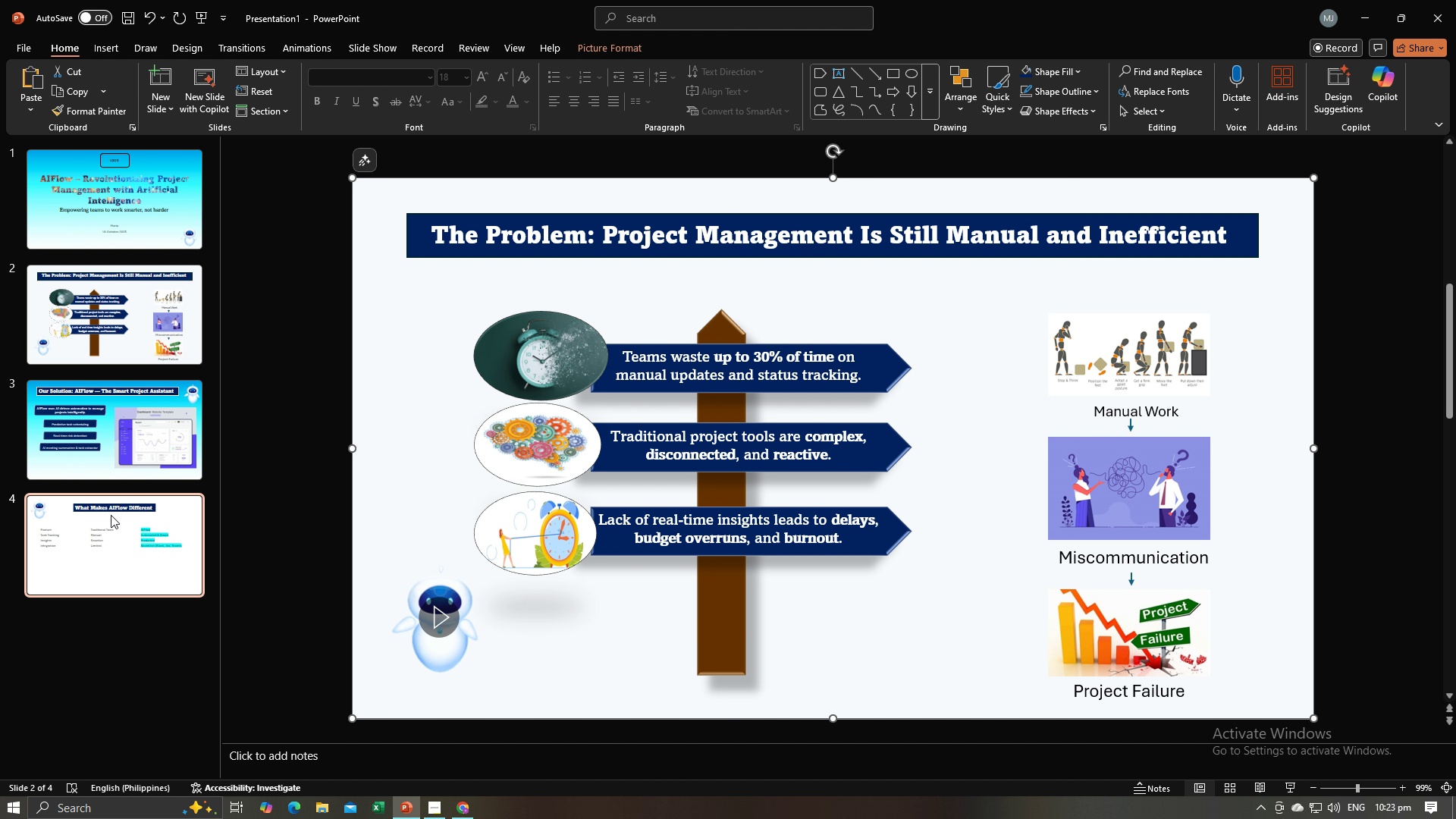 
left_click([111, 515])
 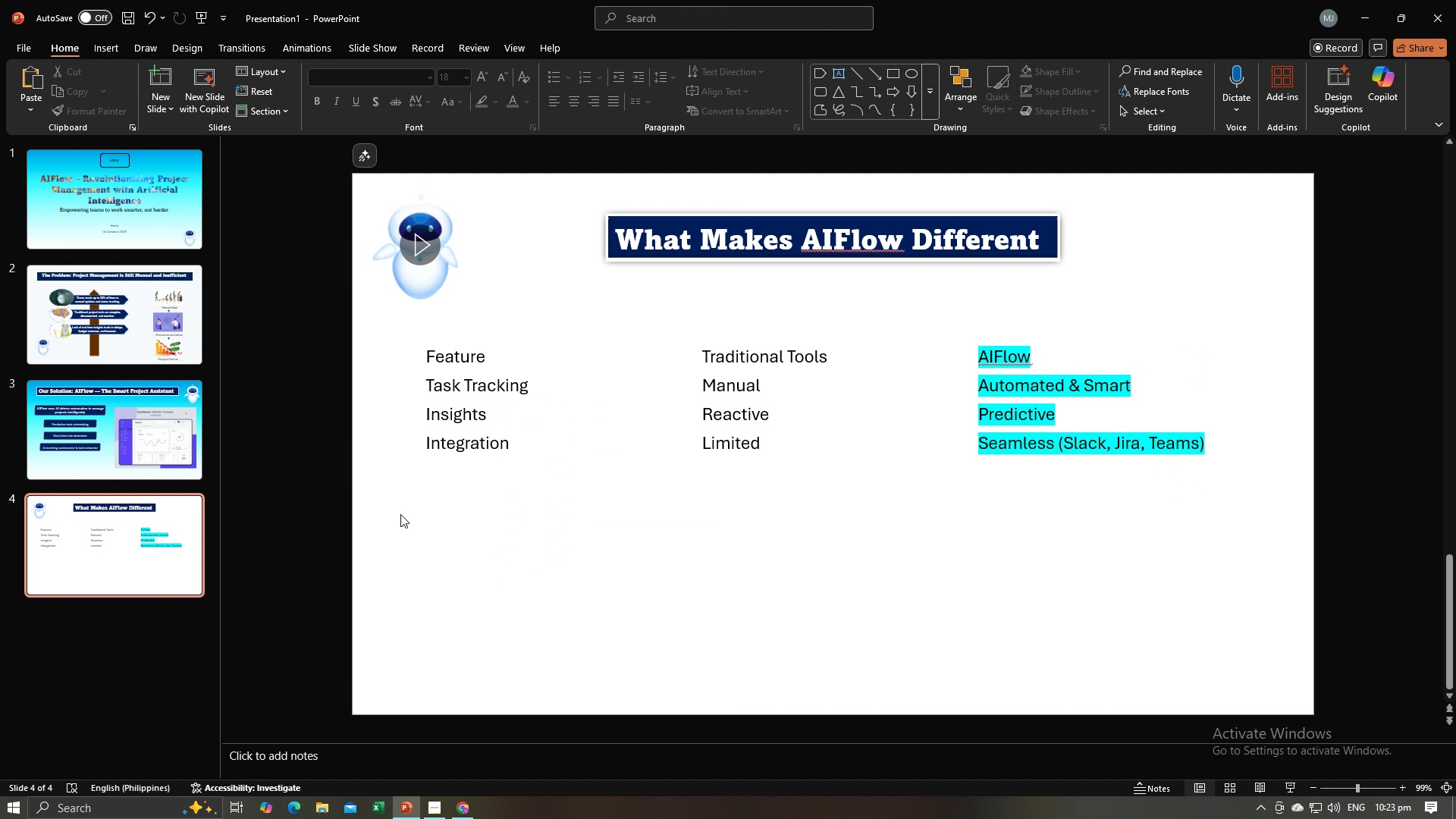 
left_click([400, 514])
 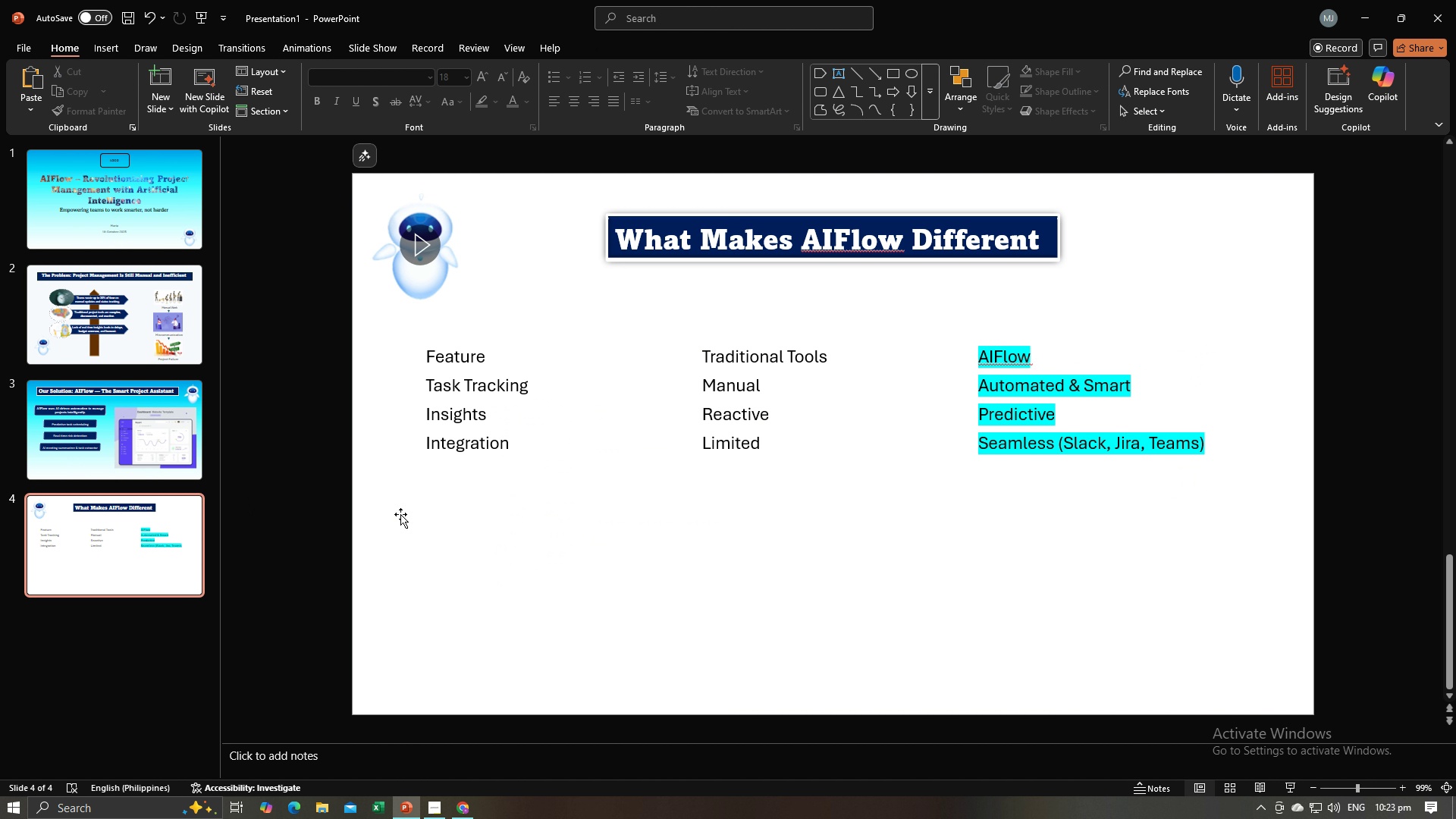 
key(Control+V)
 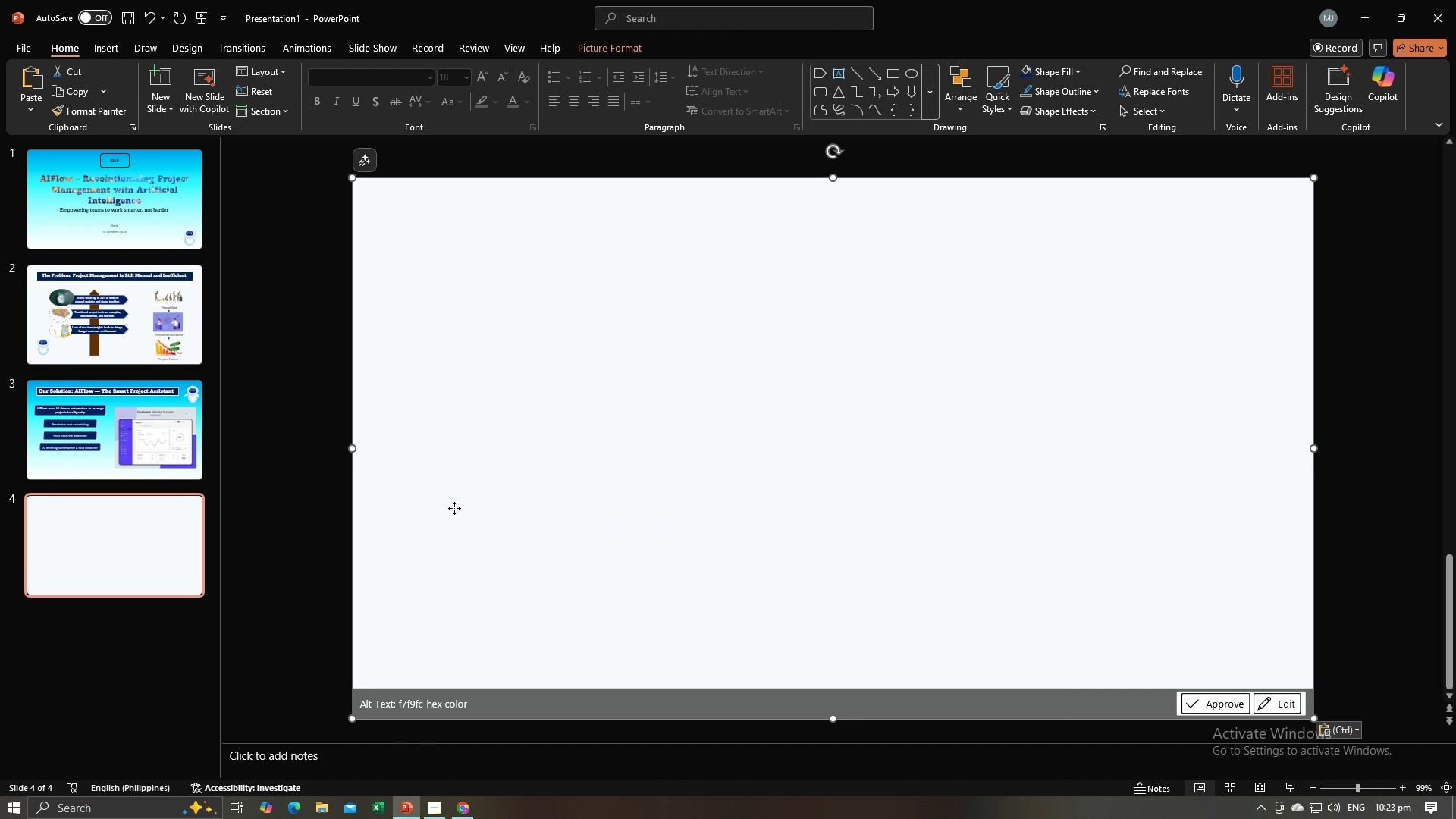 
right_click([454, 508])
 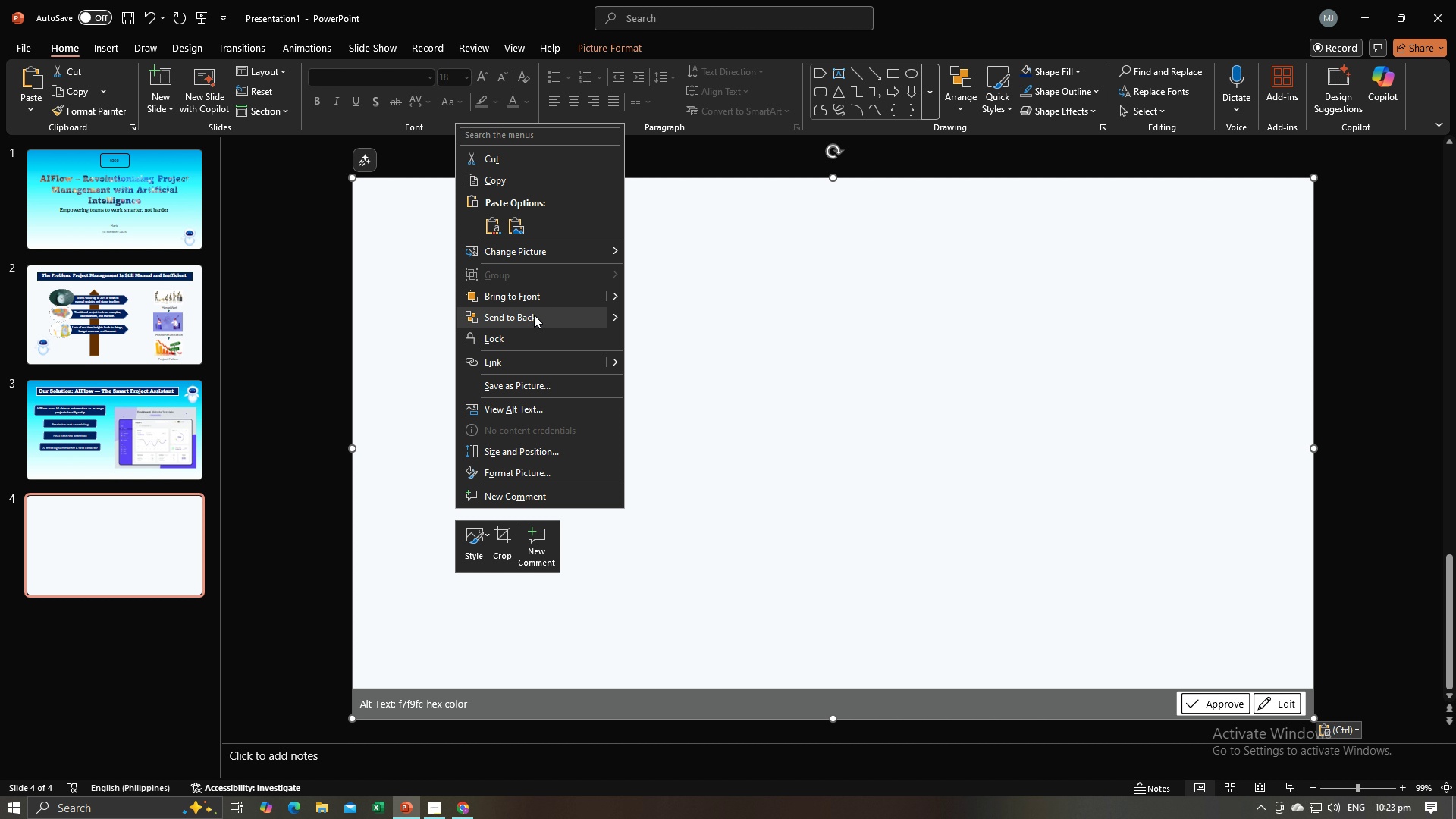 
left_click([534, 315])
 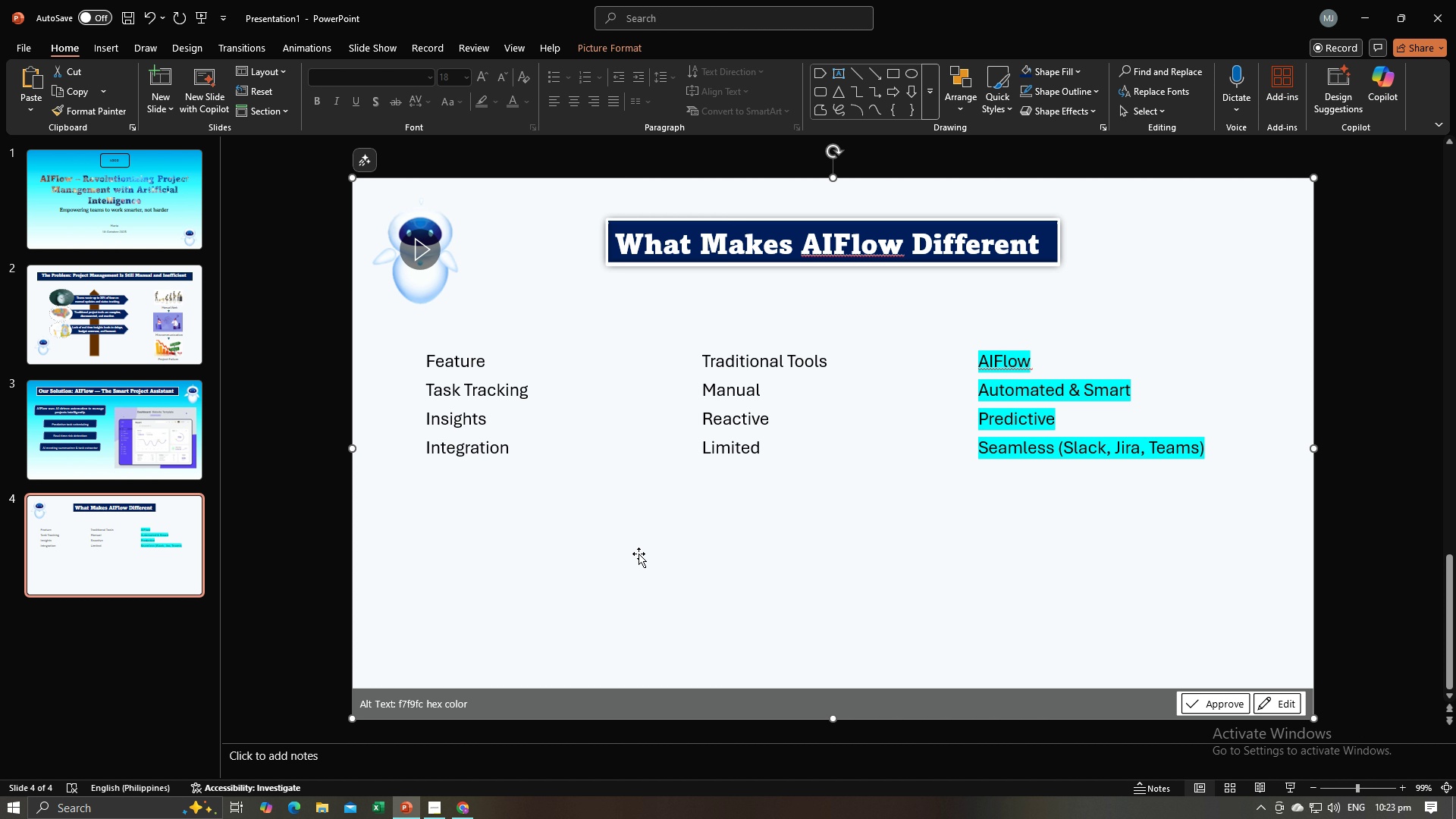 
left_click([639, 554])
 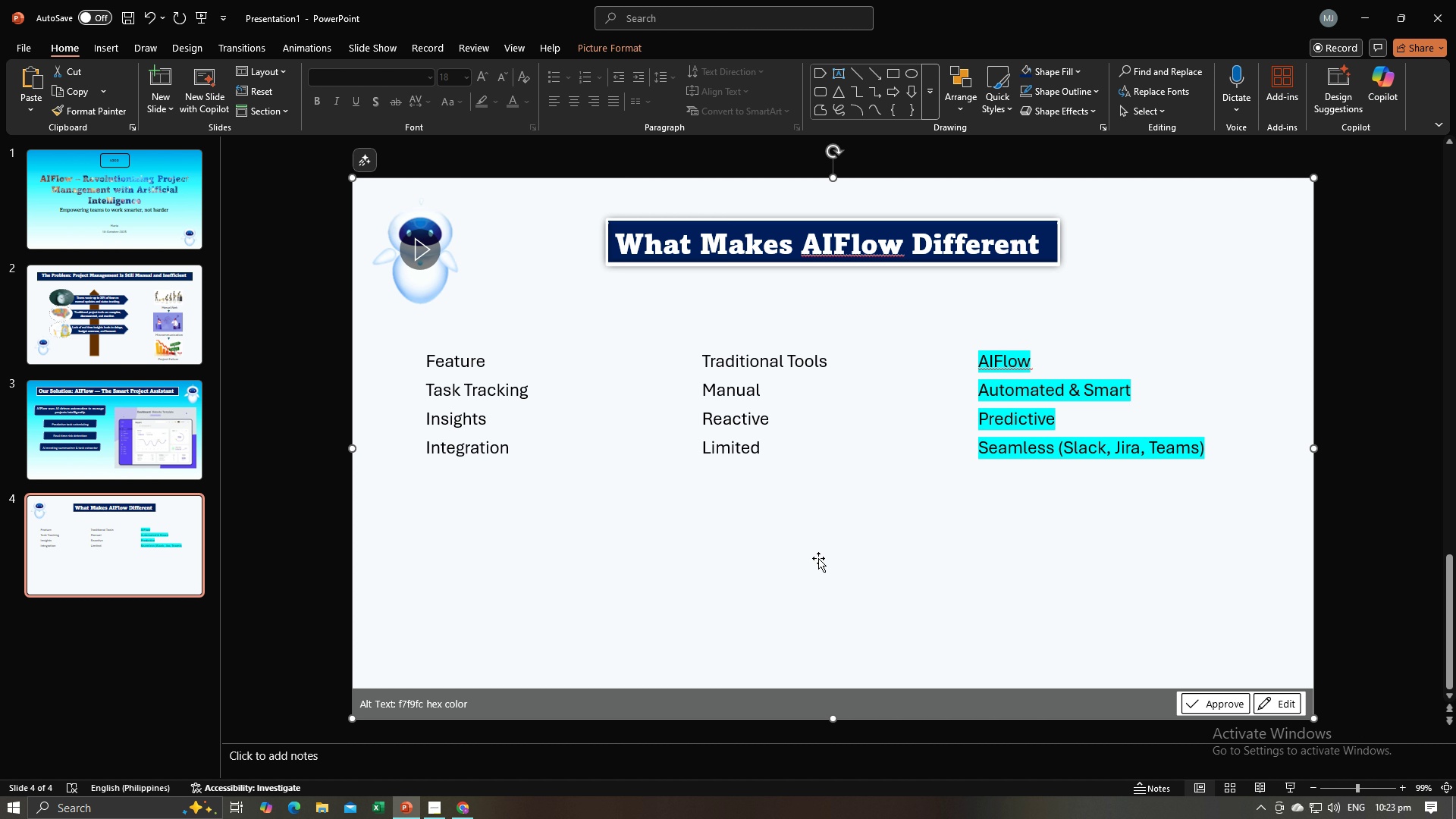 
left_click([818, 558])
 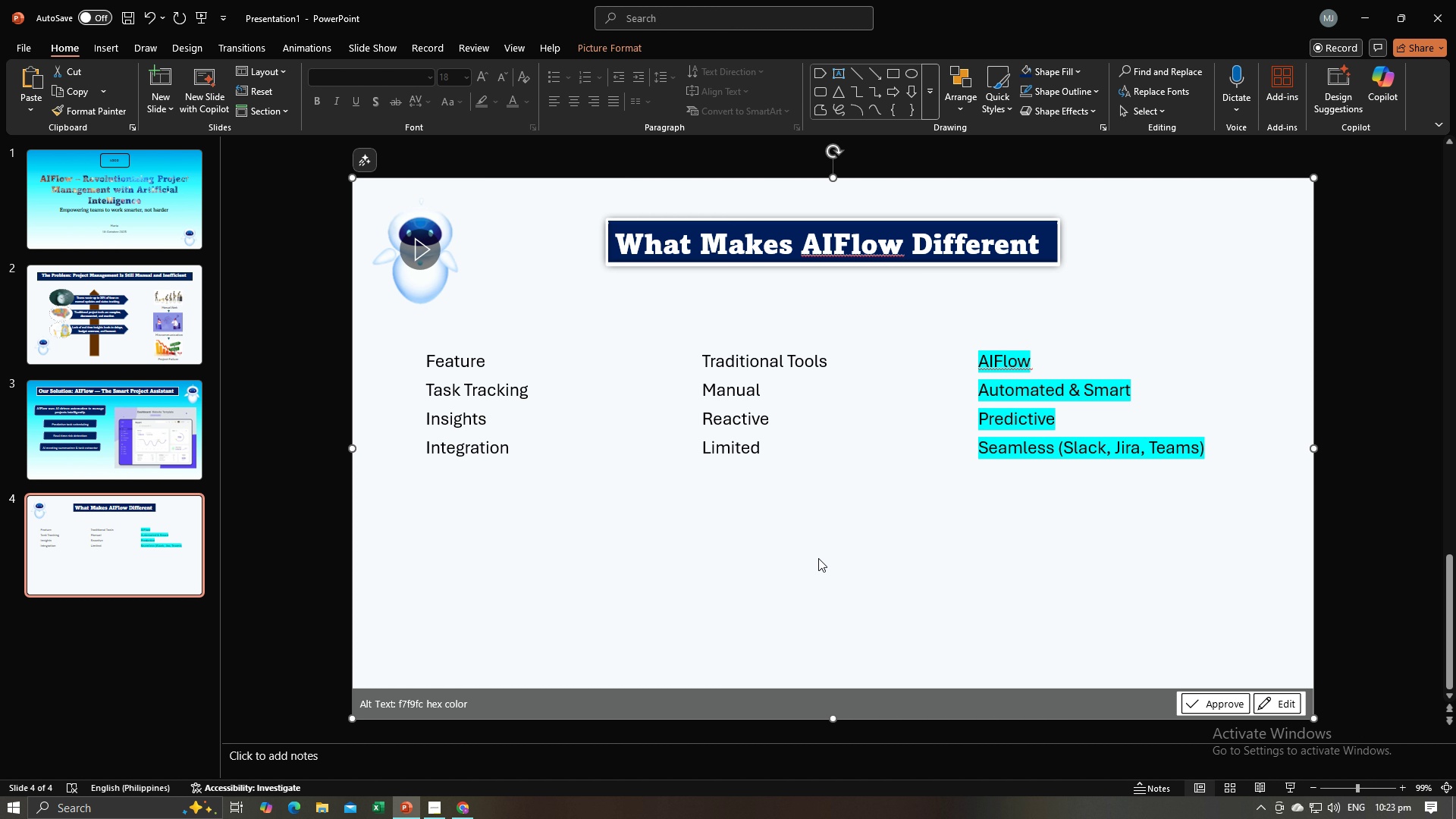 
key(Alt+AltLeft)
 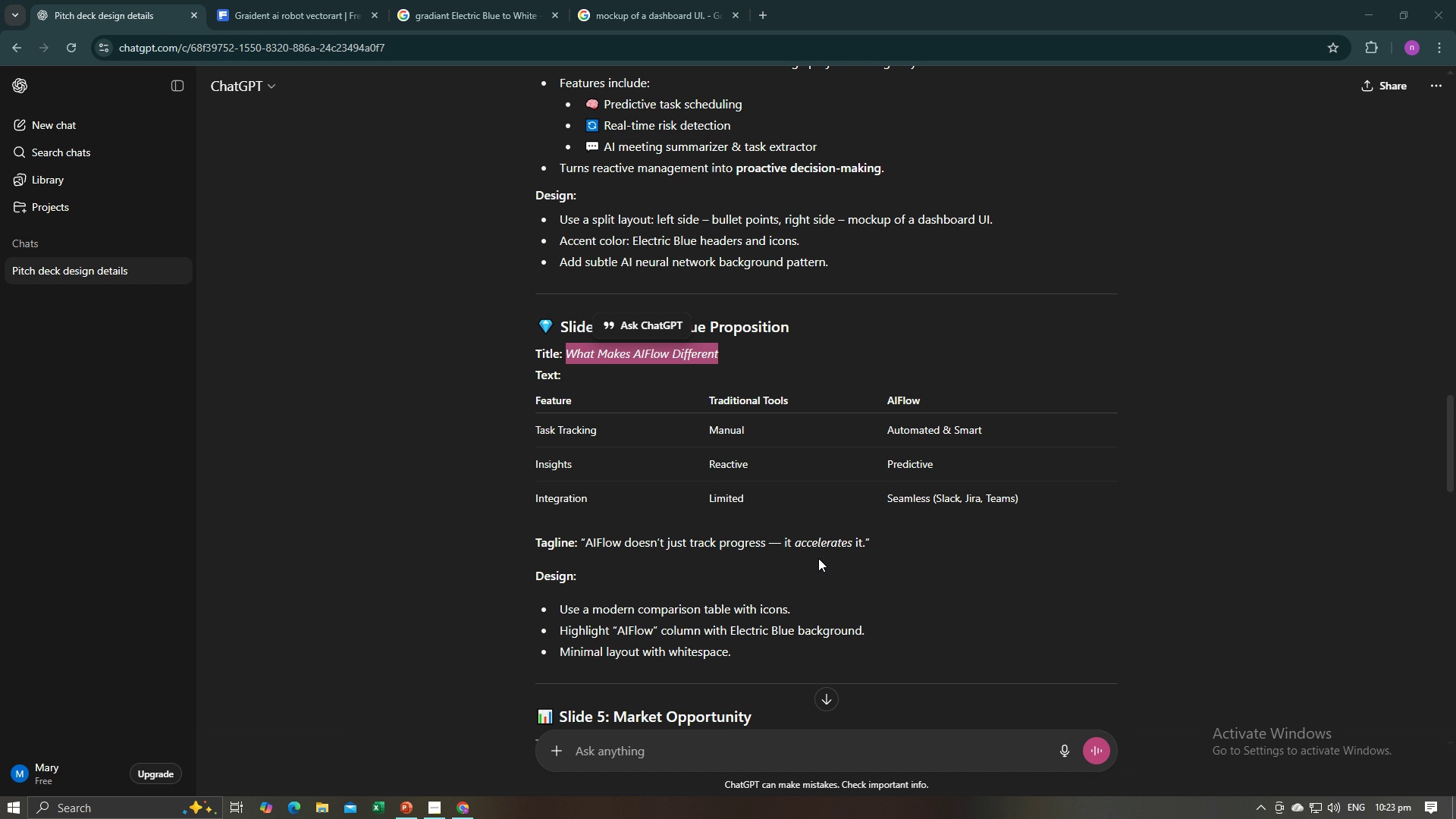 
key(Alt+Tab)
 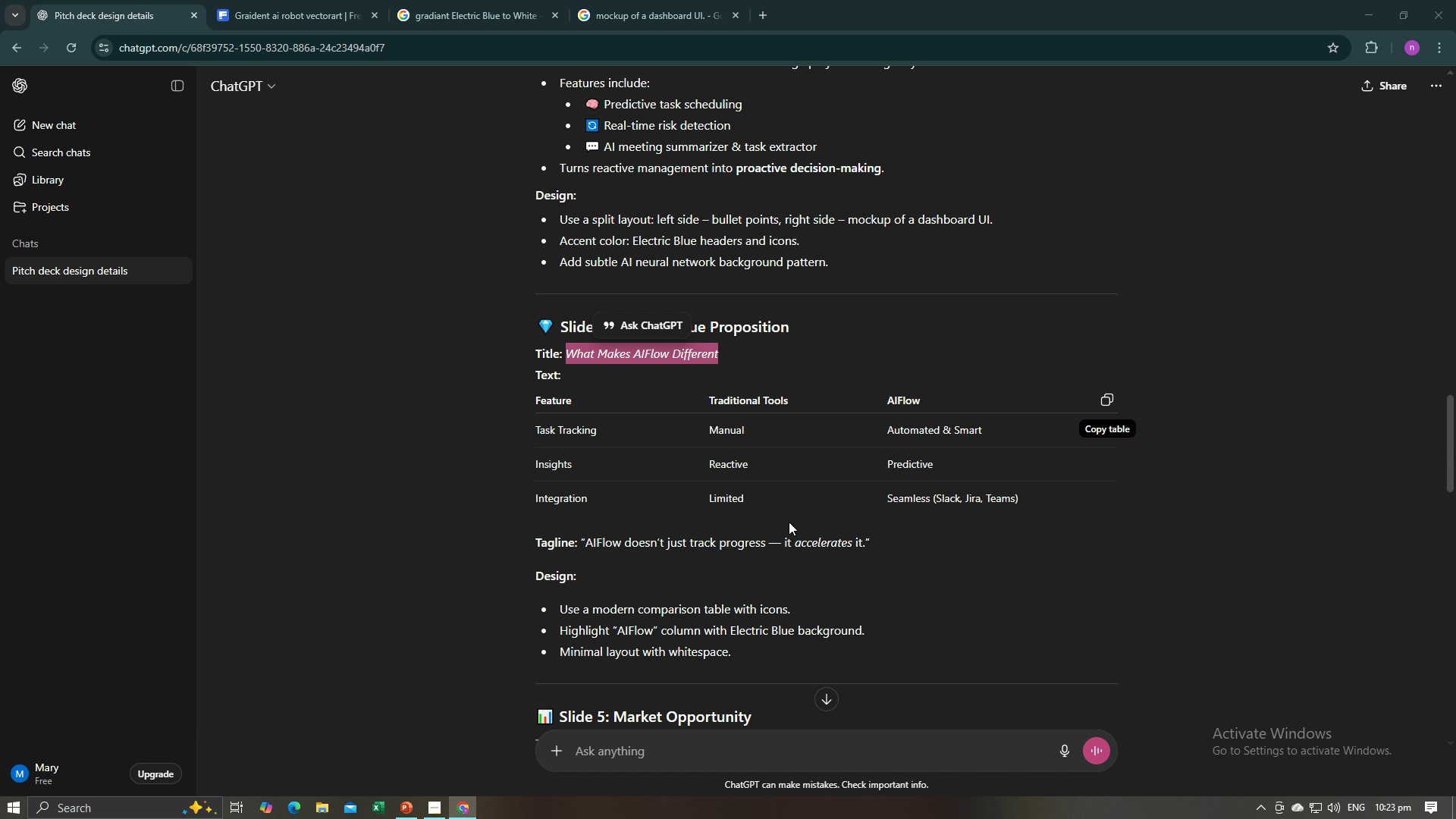 
key(Alt+AltLeft)
 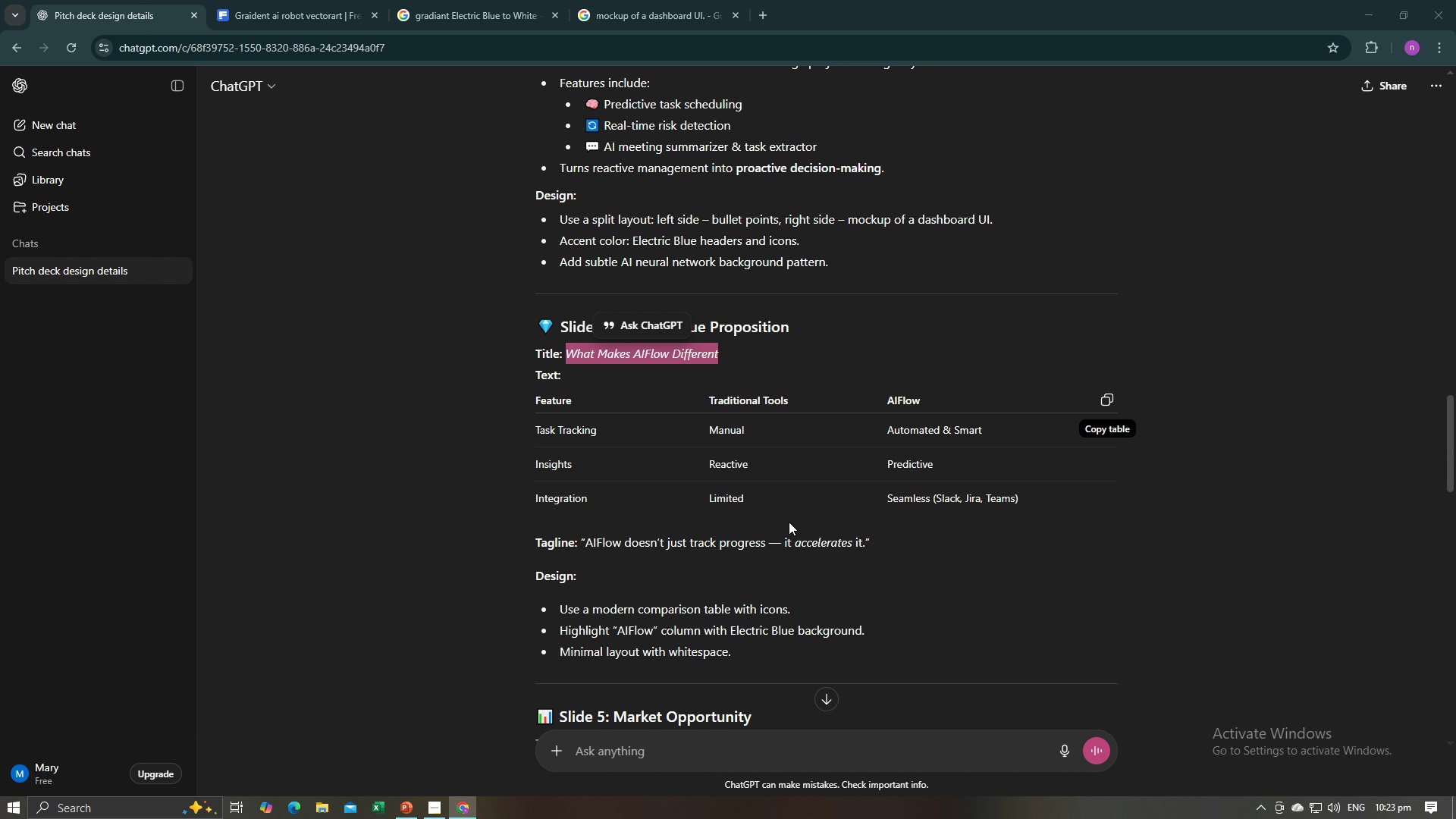 
key(Alt+Tab)
 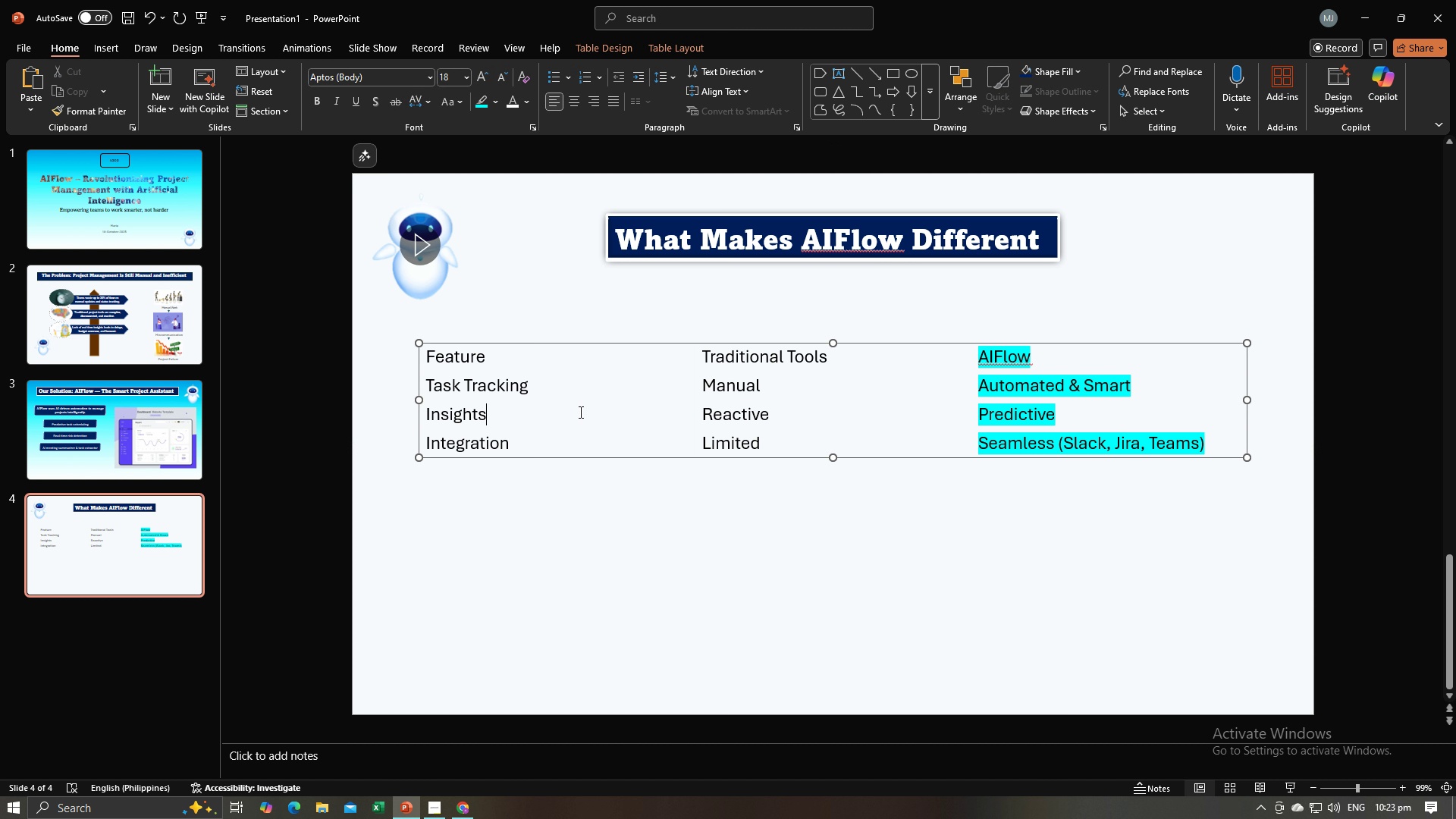 
left_click([579, 412])
 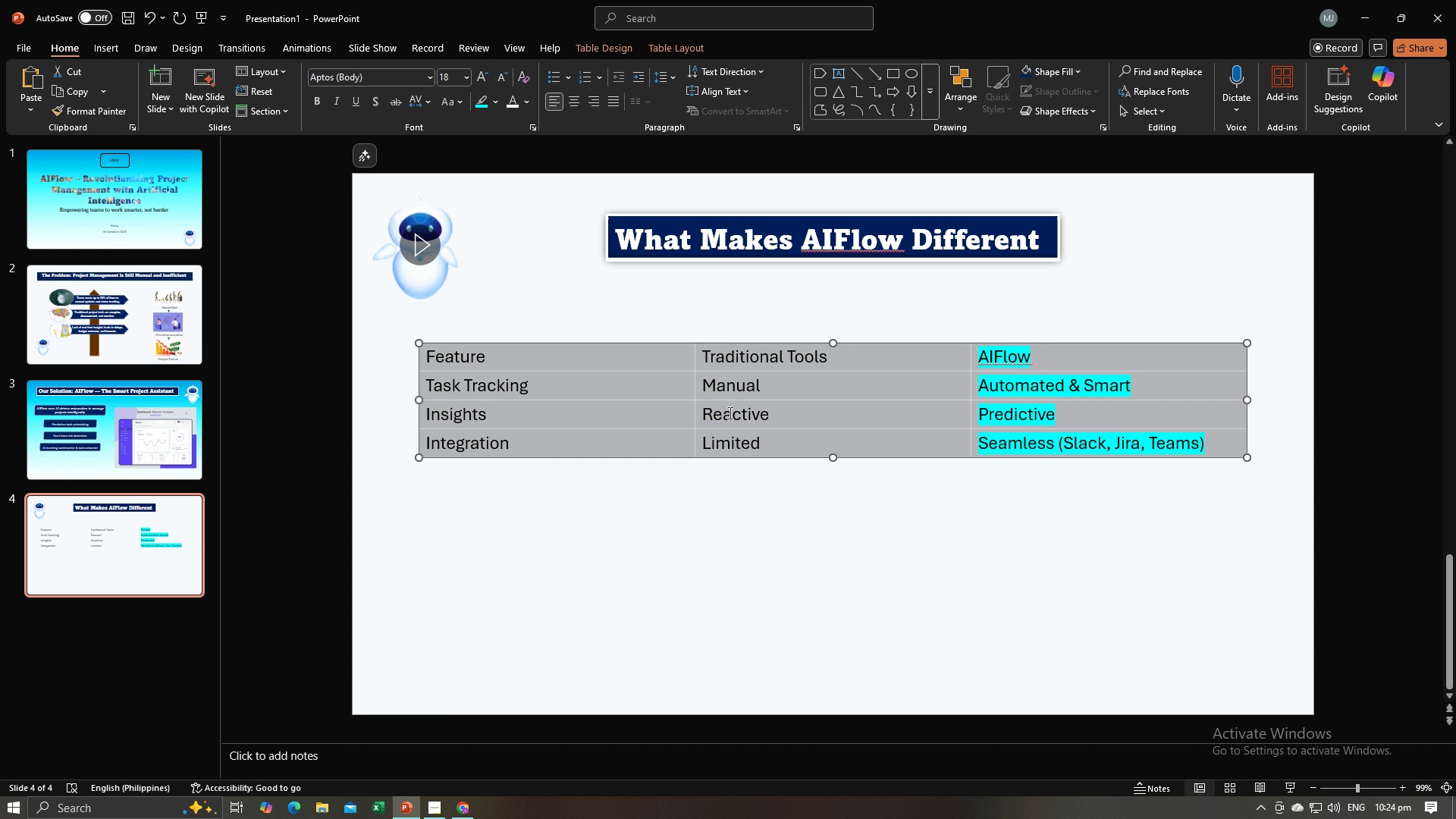 
wait(6.89)
 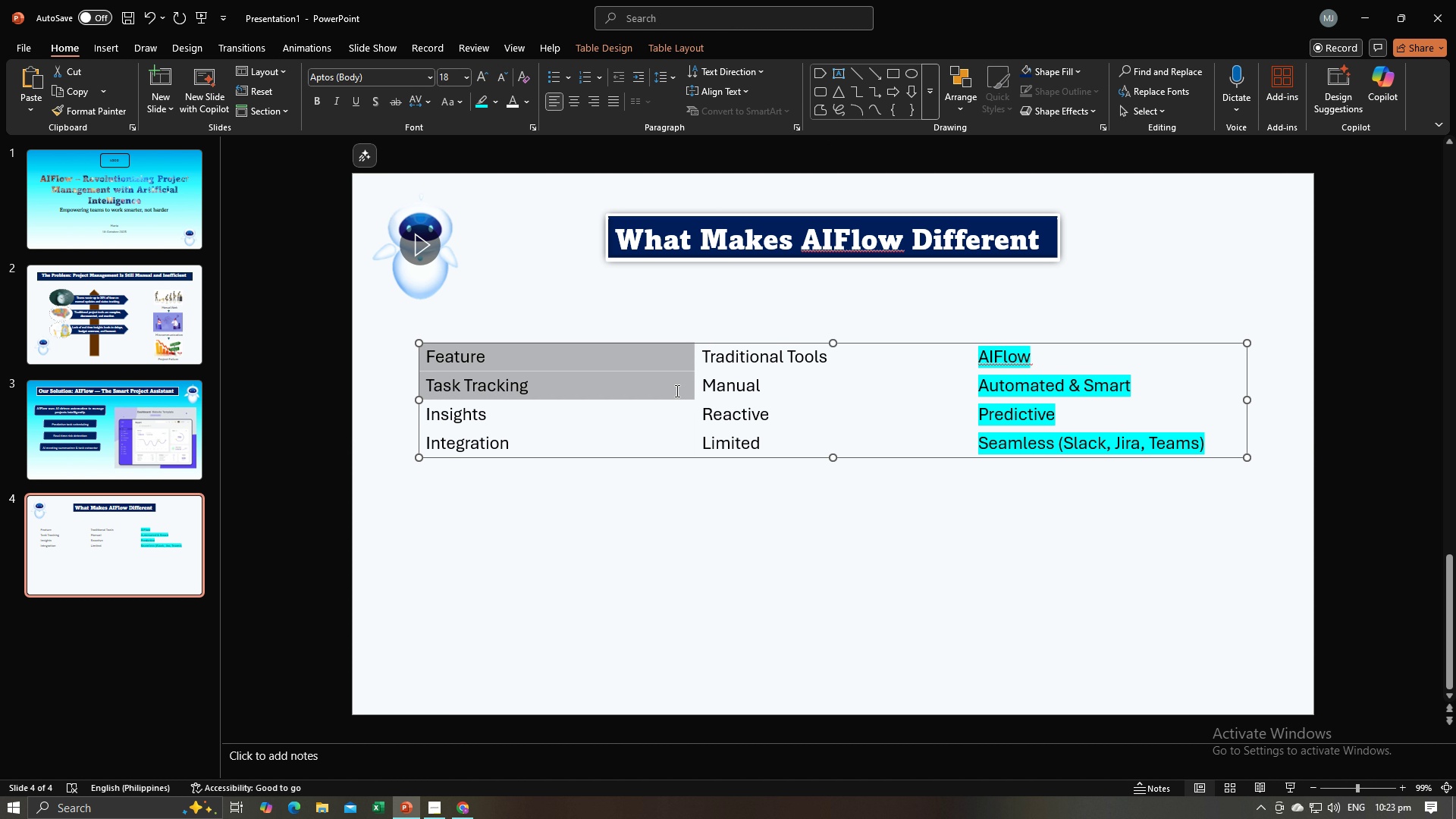 
left_click([278, 70])
 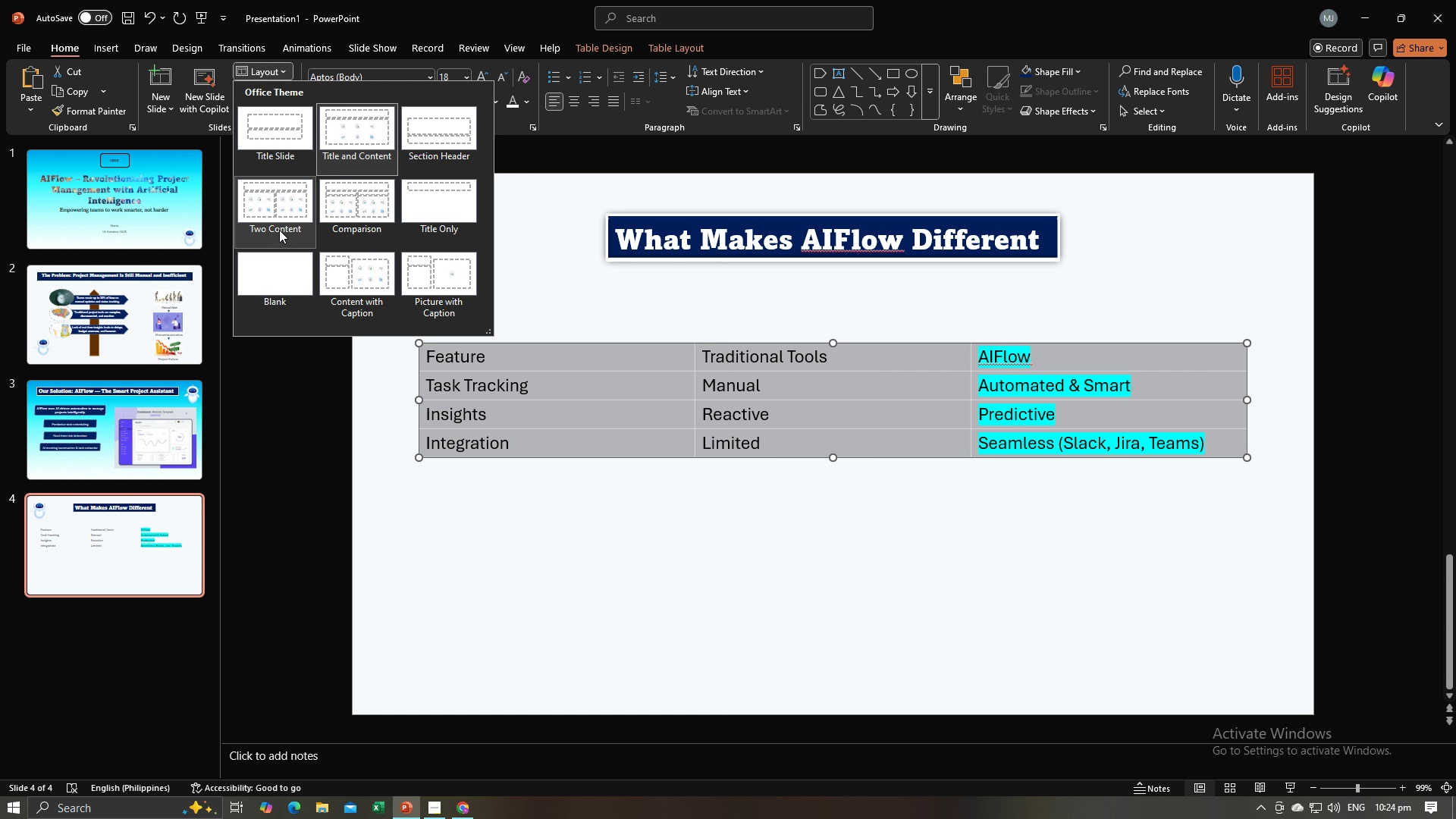 
left_click([282, 404])
 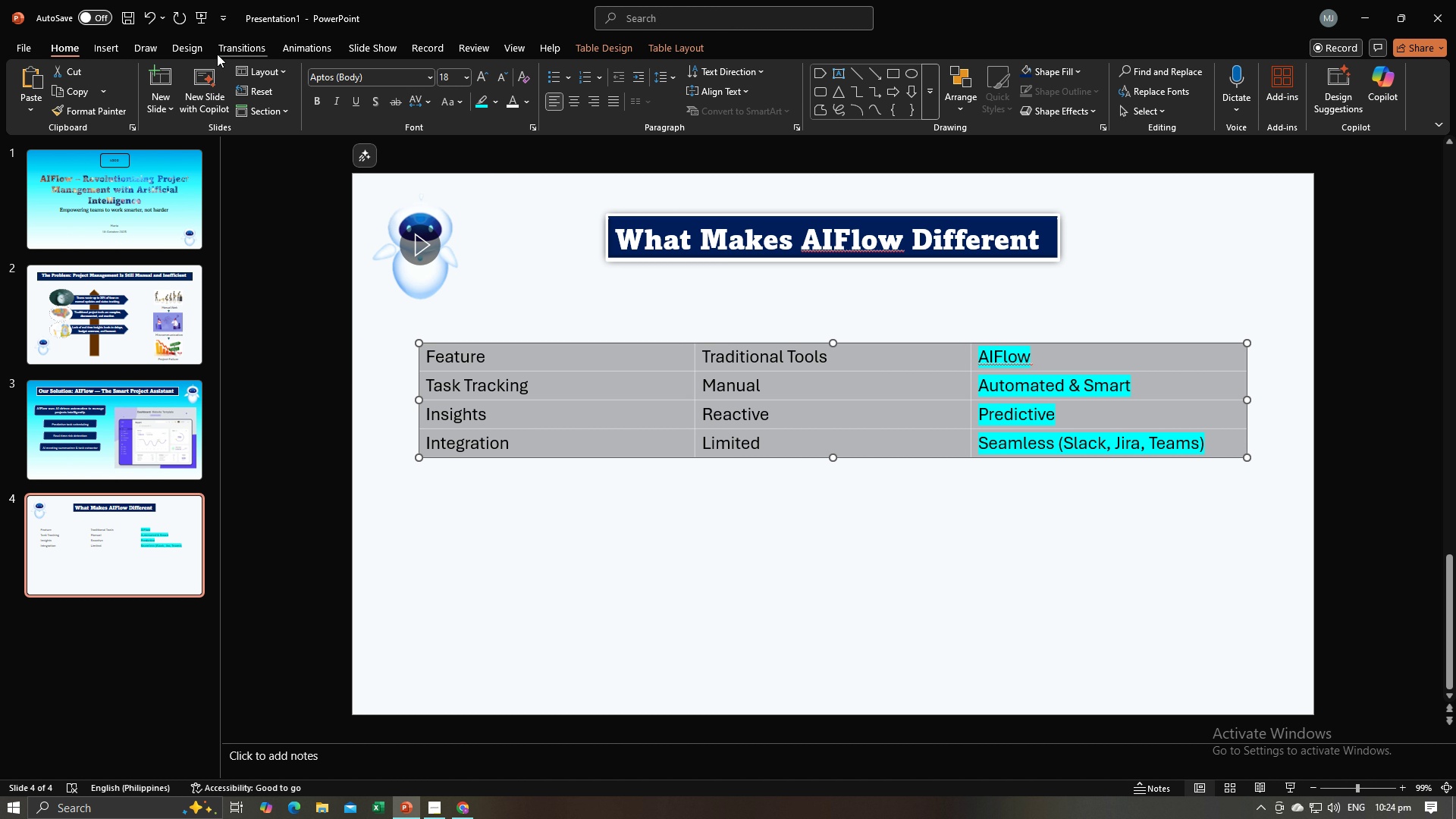 
left_click([115, 53])
 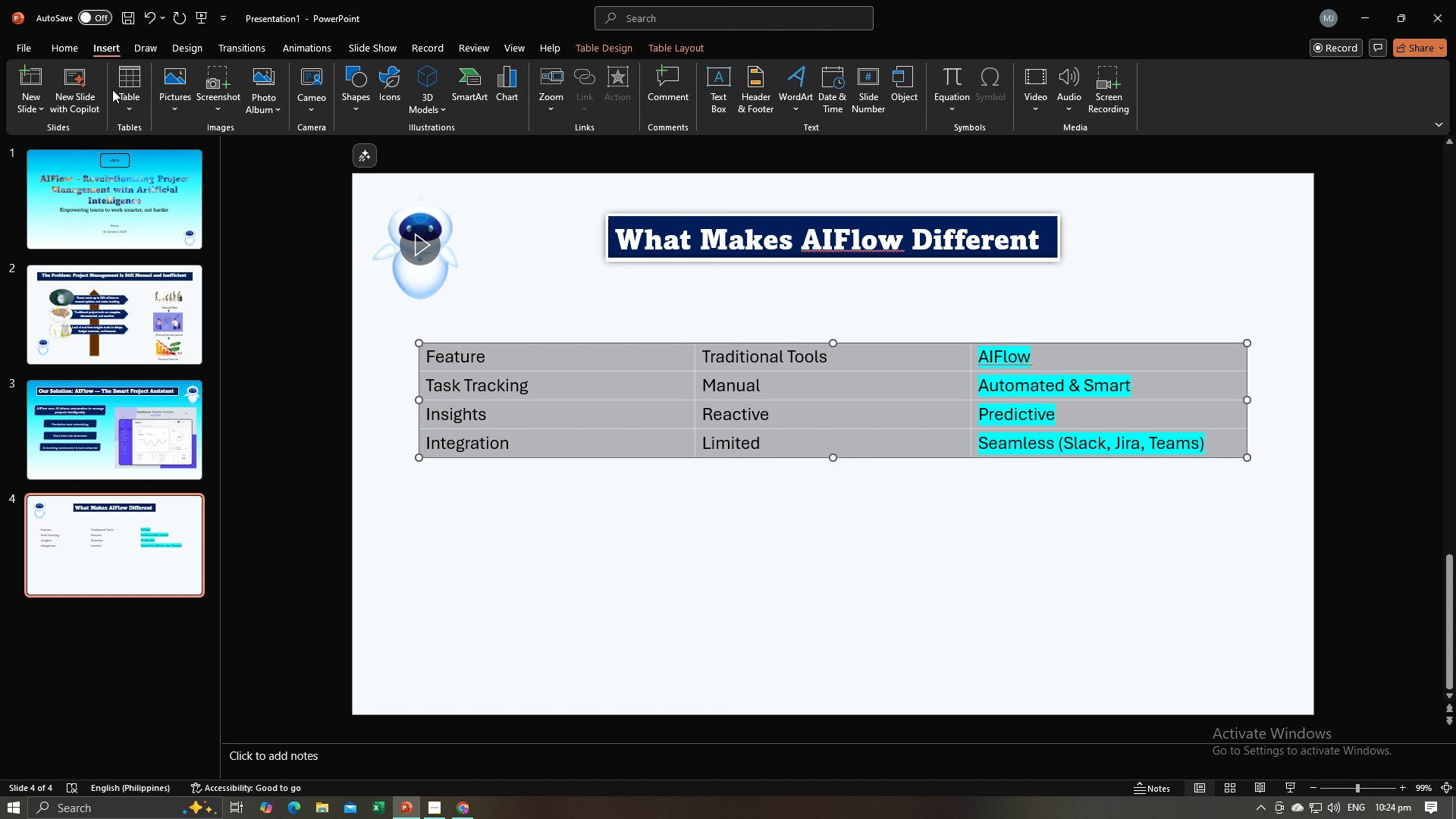 
left_click([114, 89])
 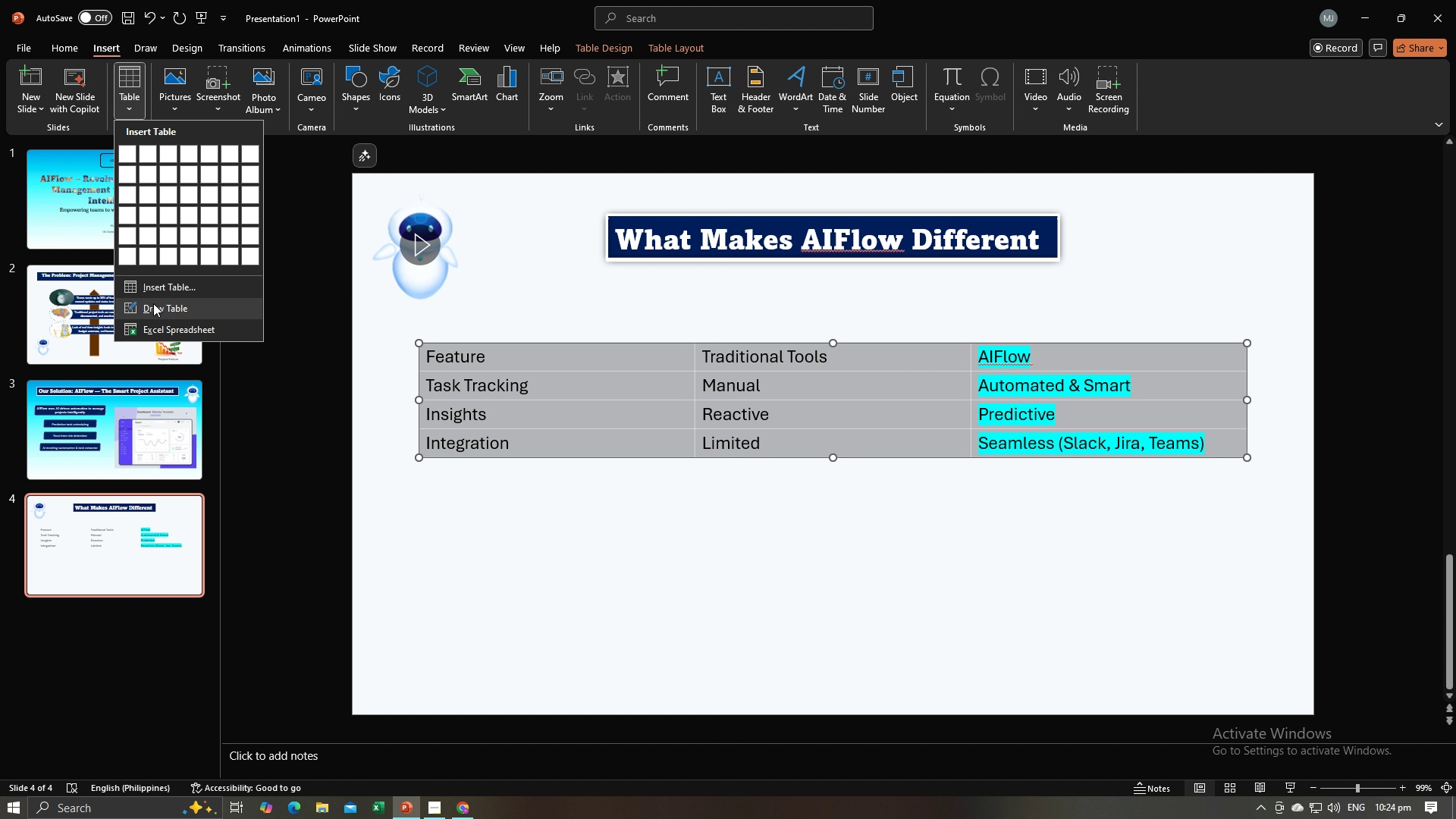 
wait(6.25)
 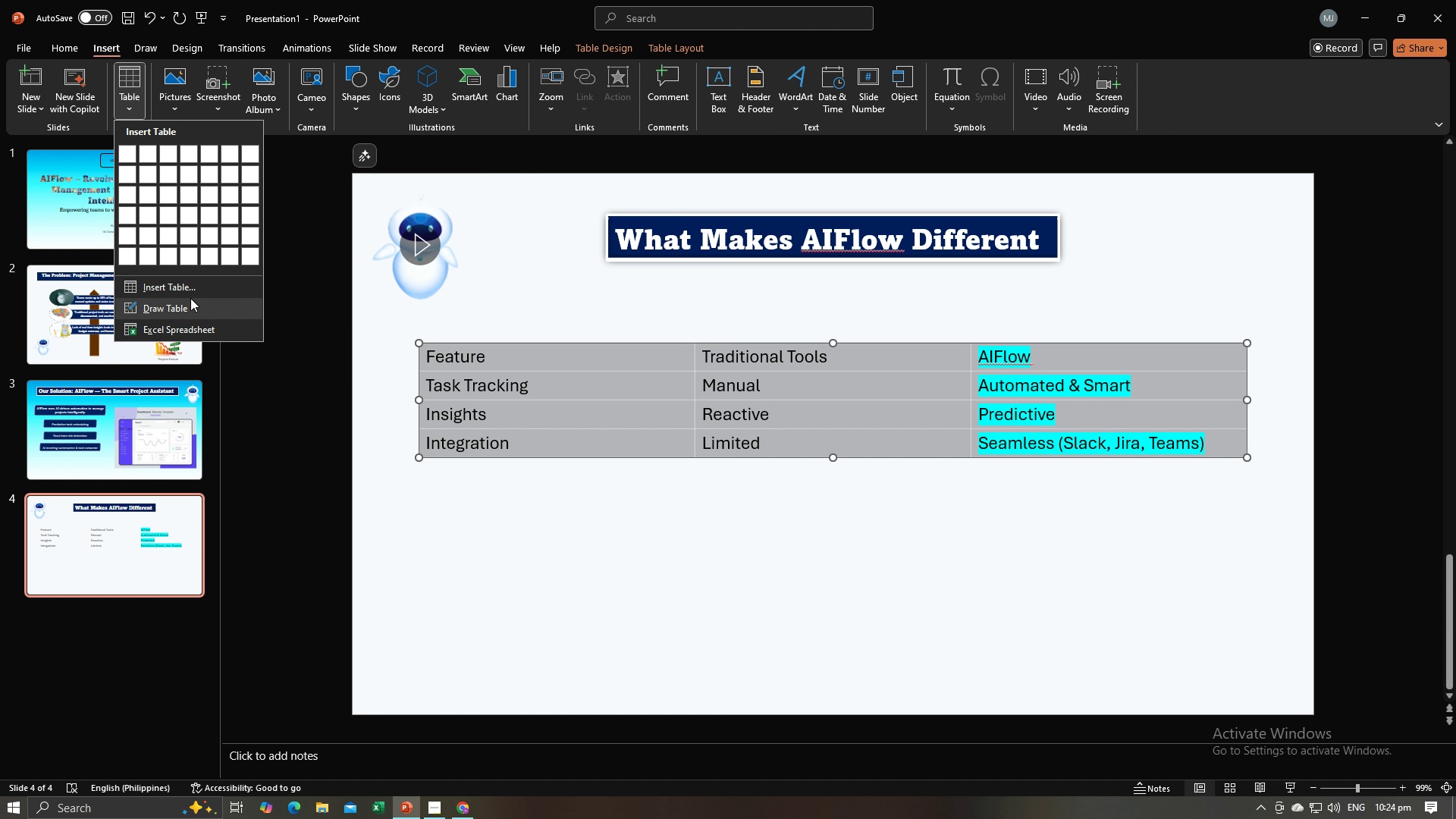 
left_click([165, 287])
 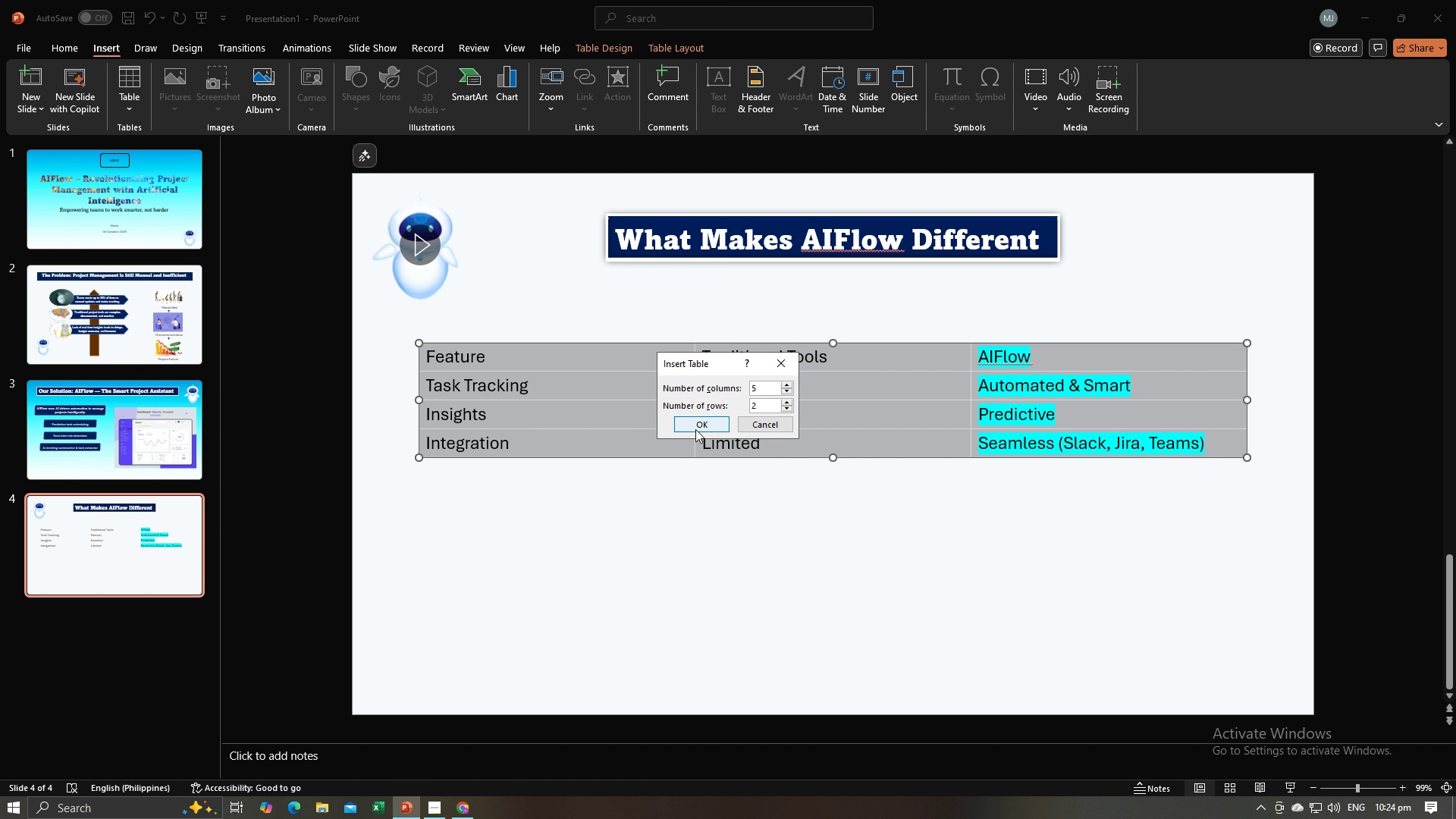 
left_click([697, 422])
 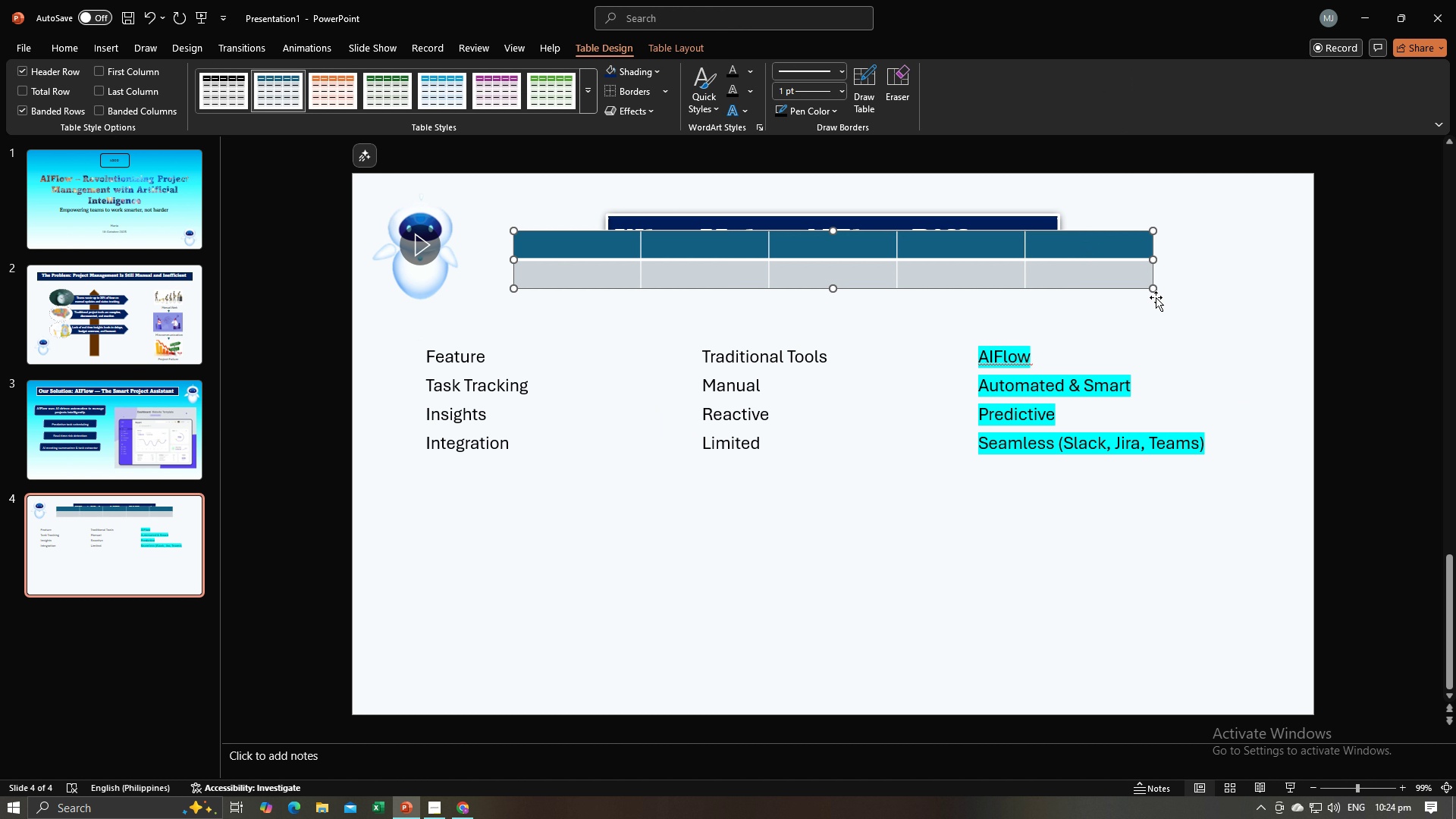 
double_click([1126, 290])
 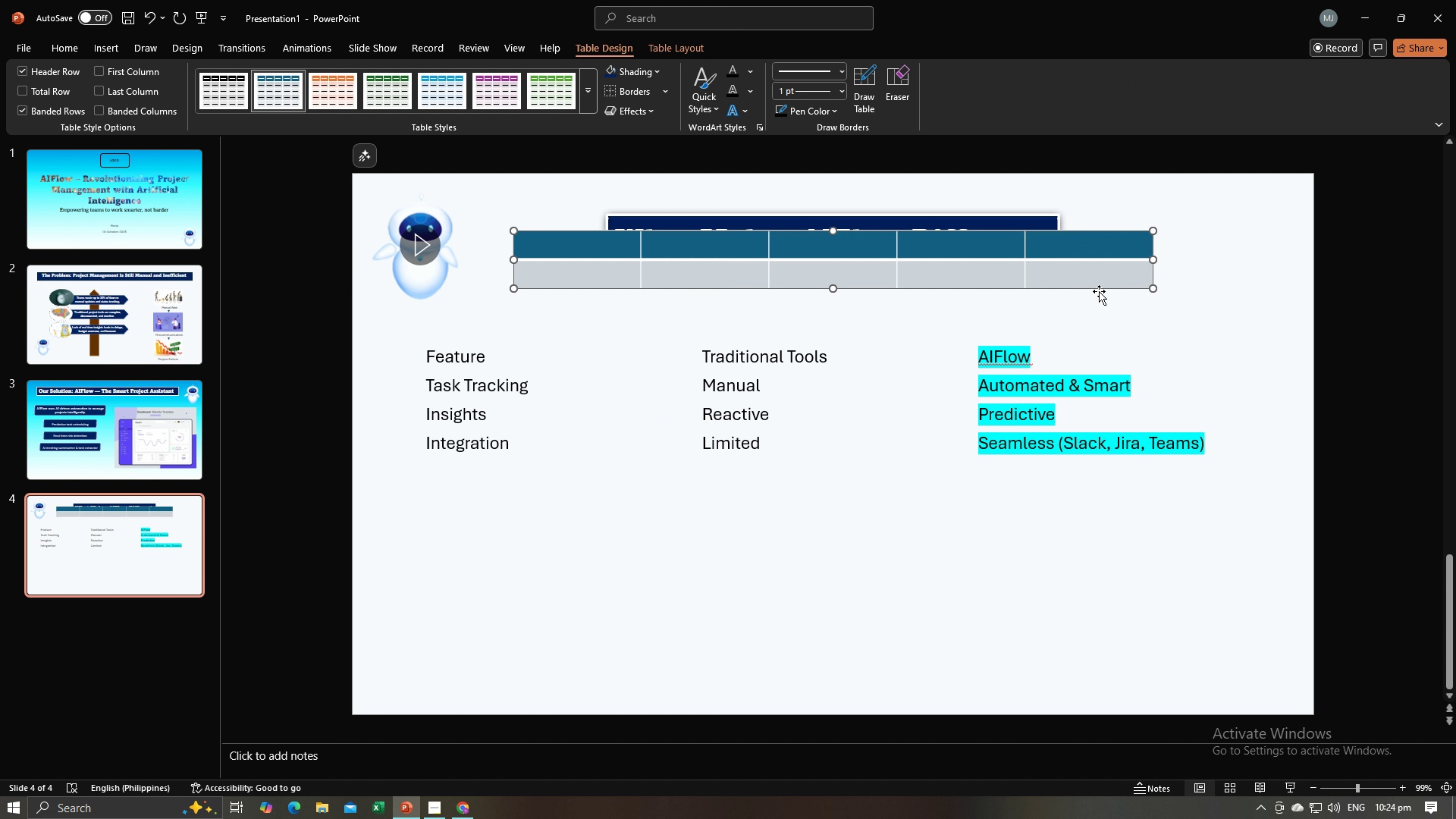 
key(Backspace)
 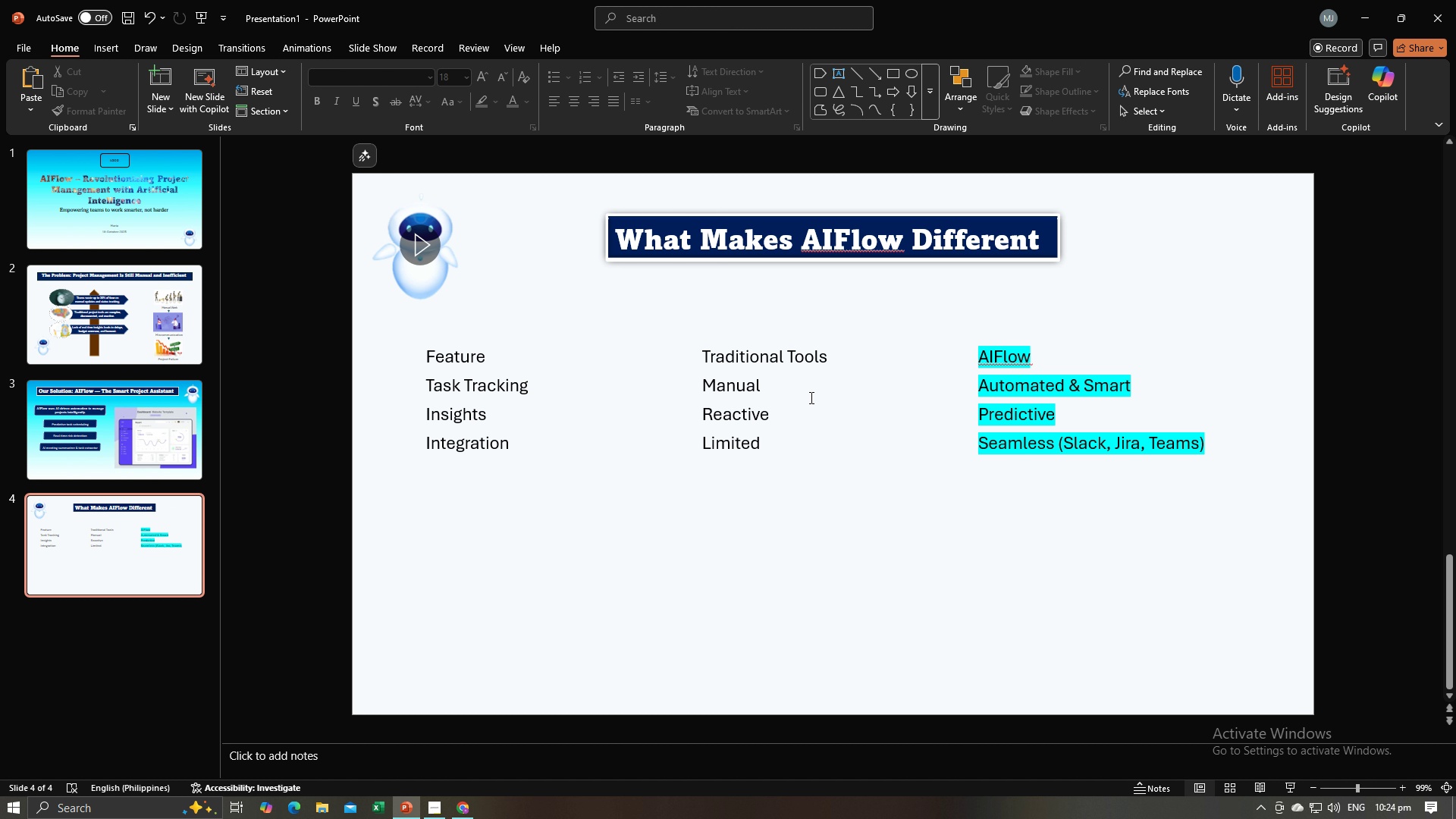 
left_click([810, 397])
 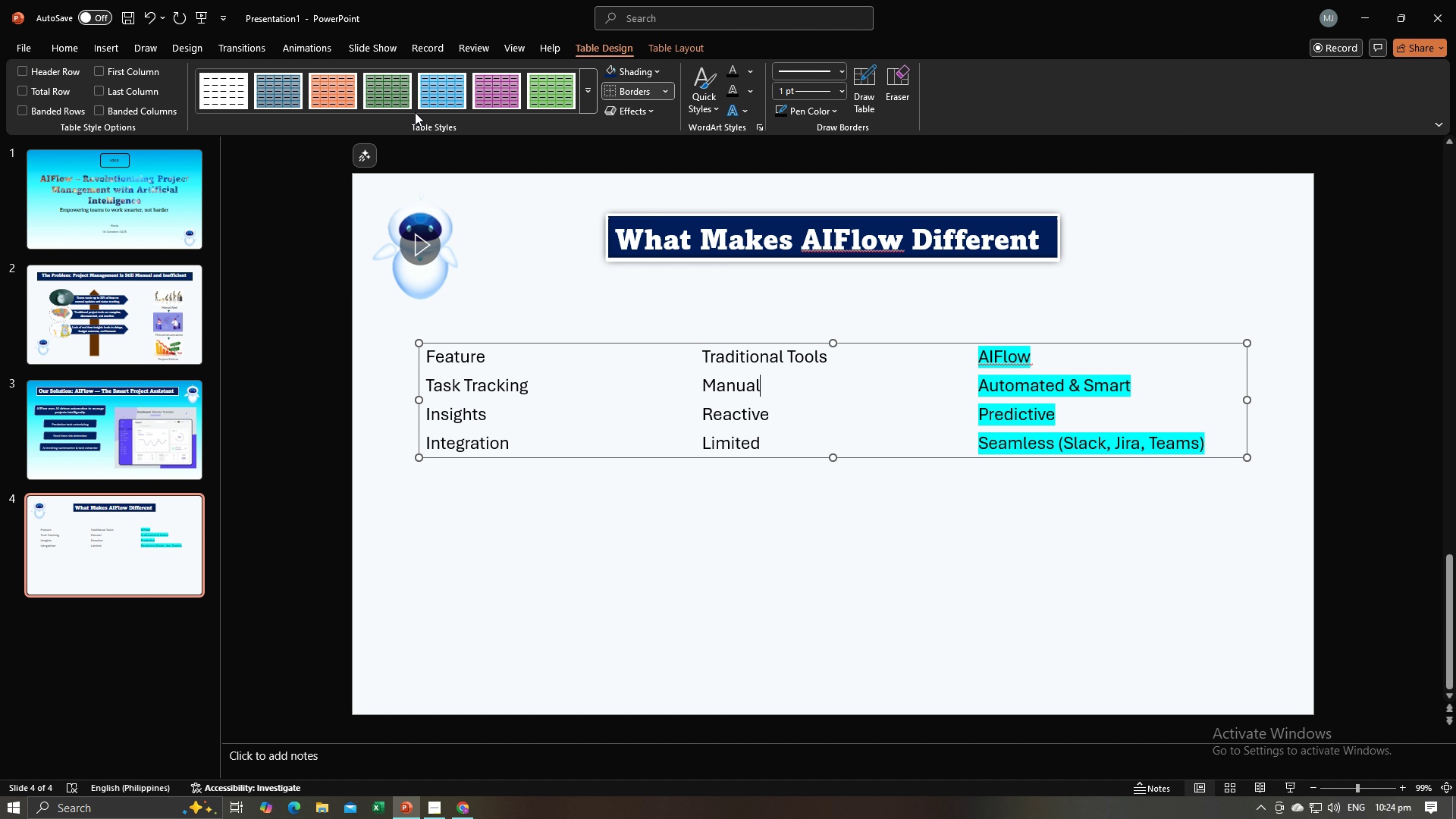 
left_click([349, 95])
 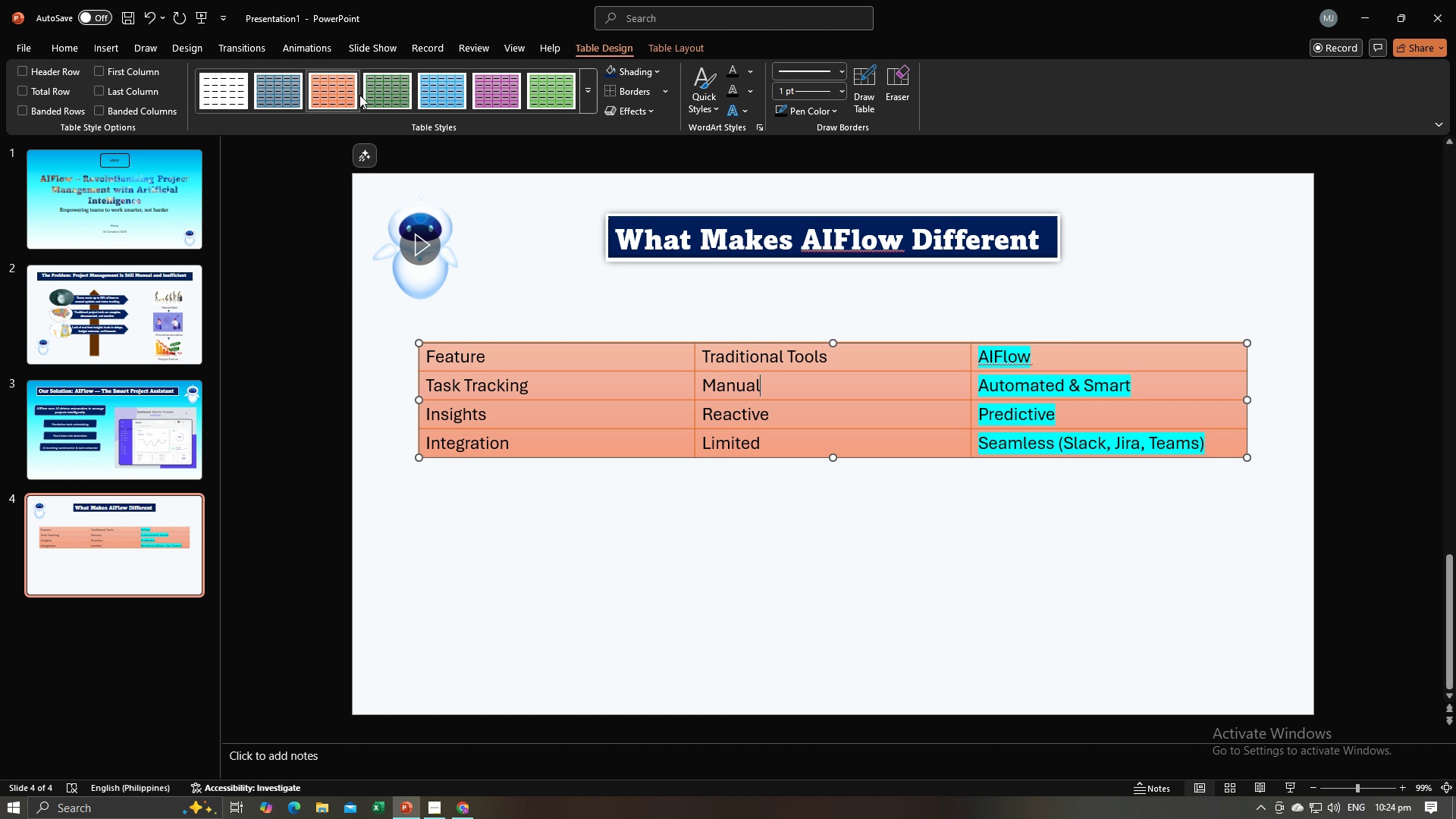 
mouse_move([375, 95])
 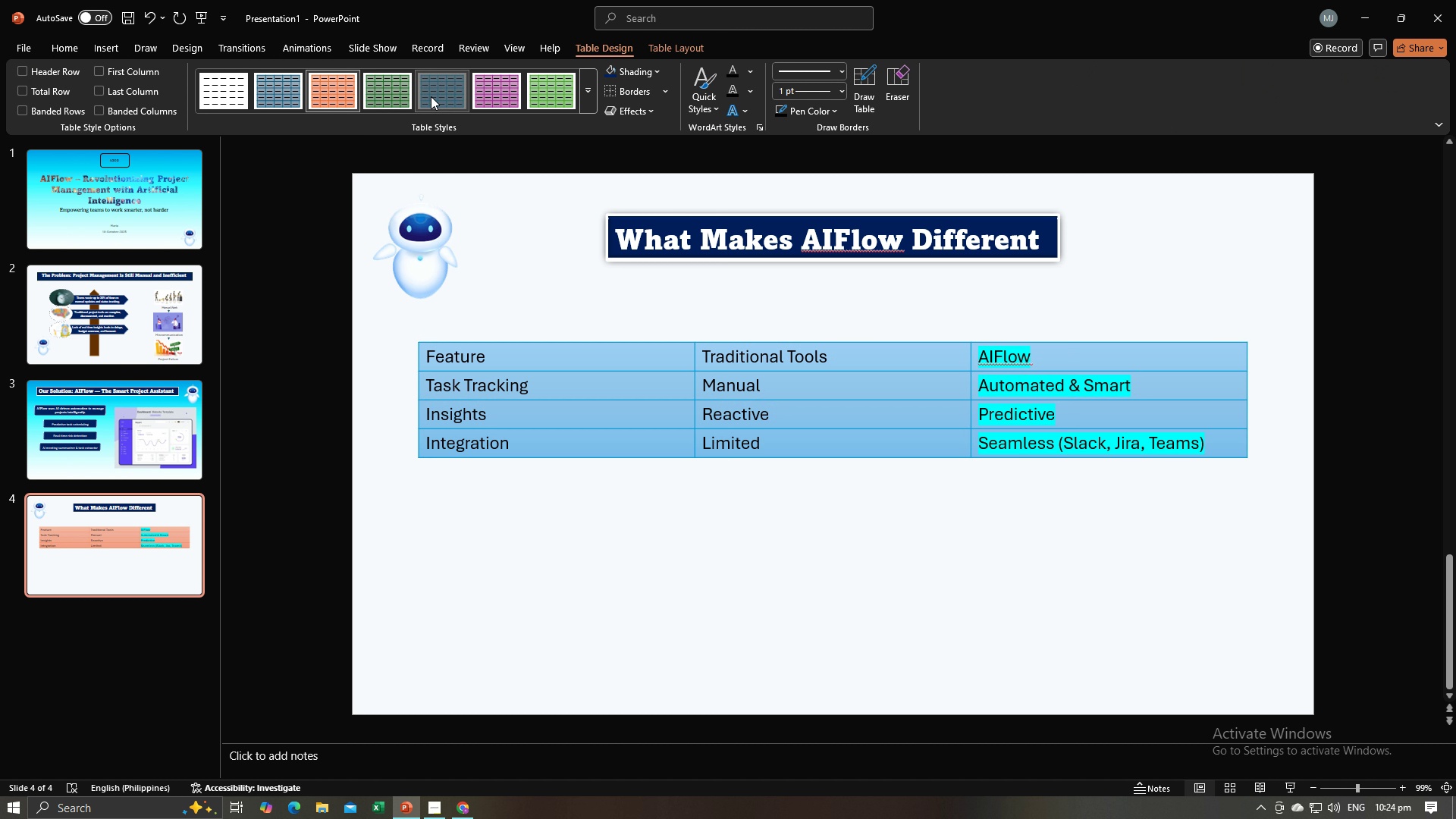 
left_click([431, 96])
 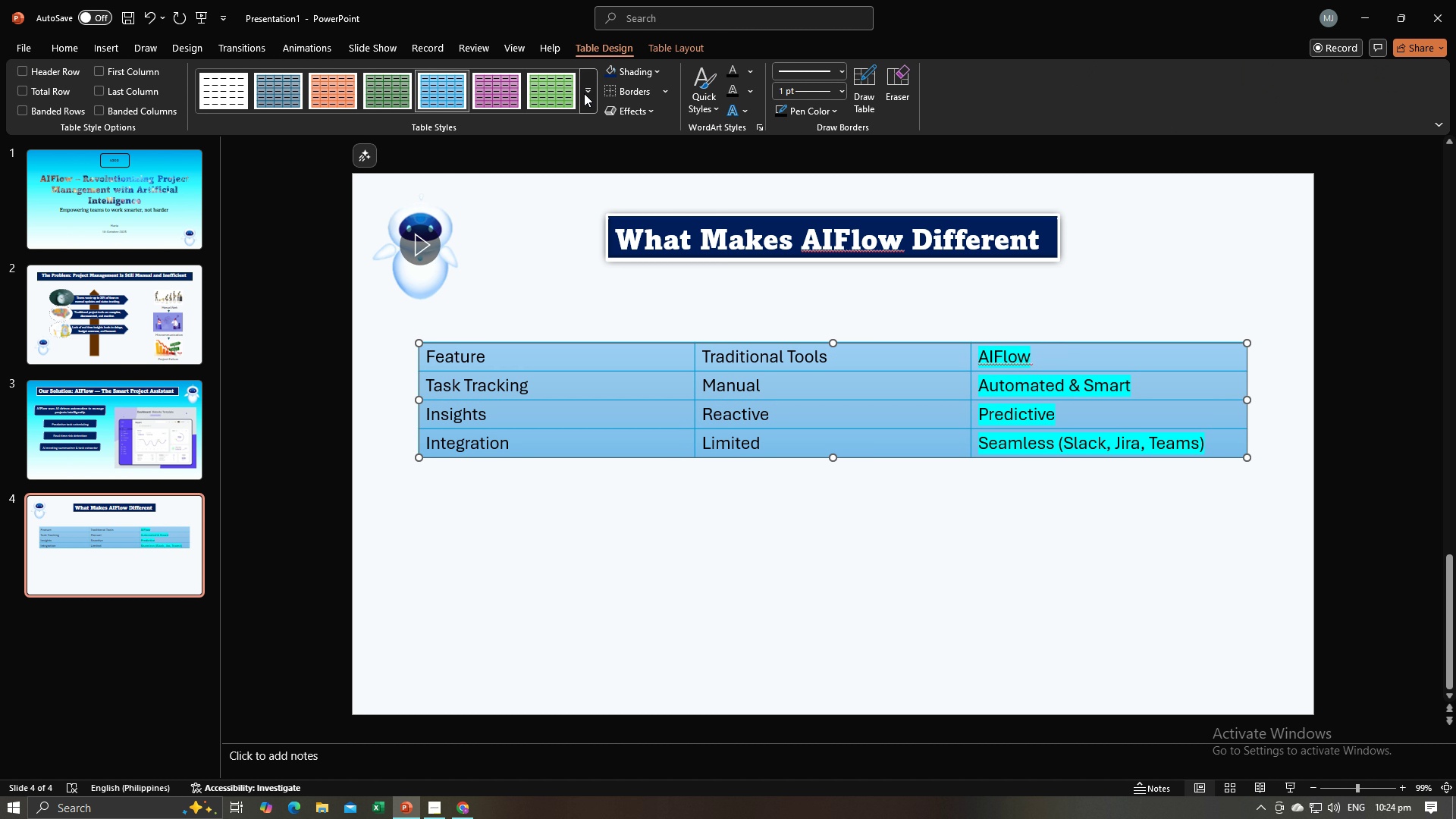 
left_click([584, 93])
 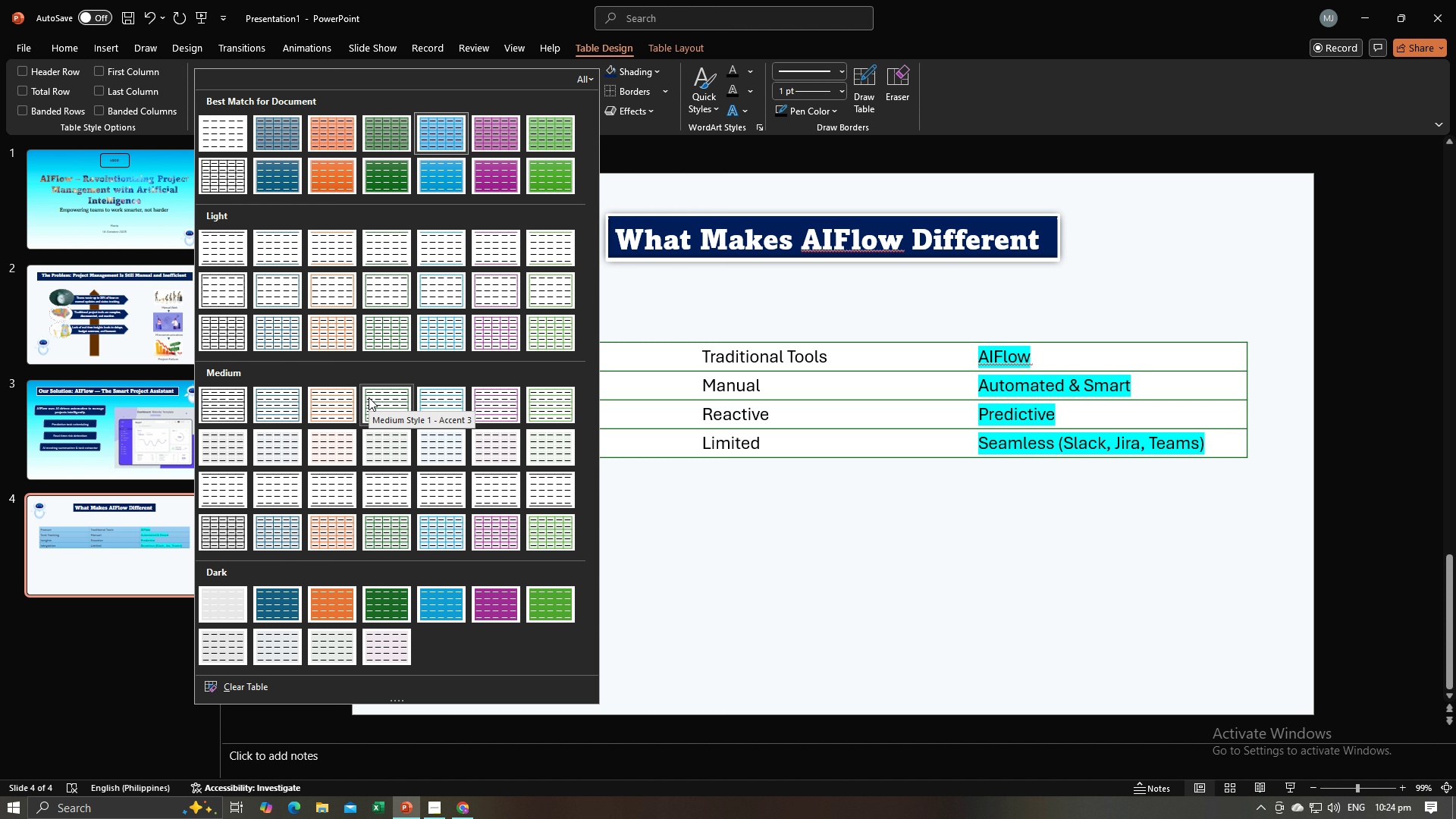 
mouse_move([391, 412])
 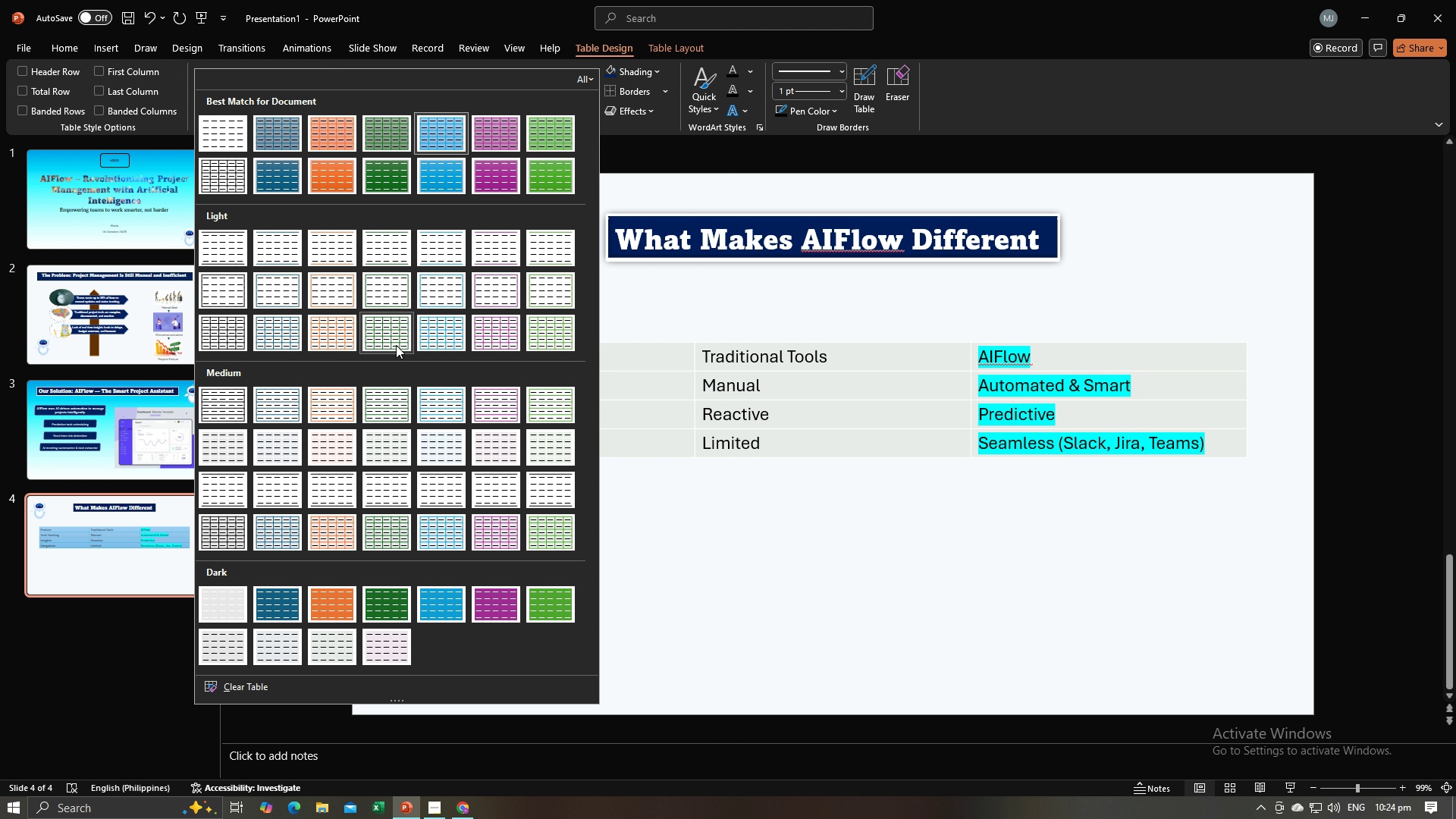 
mouse_move([396, 344])
 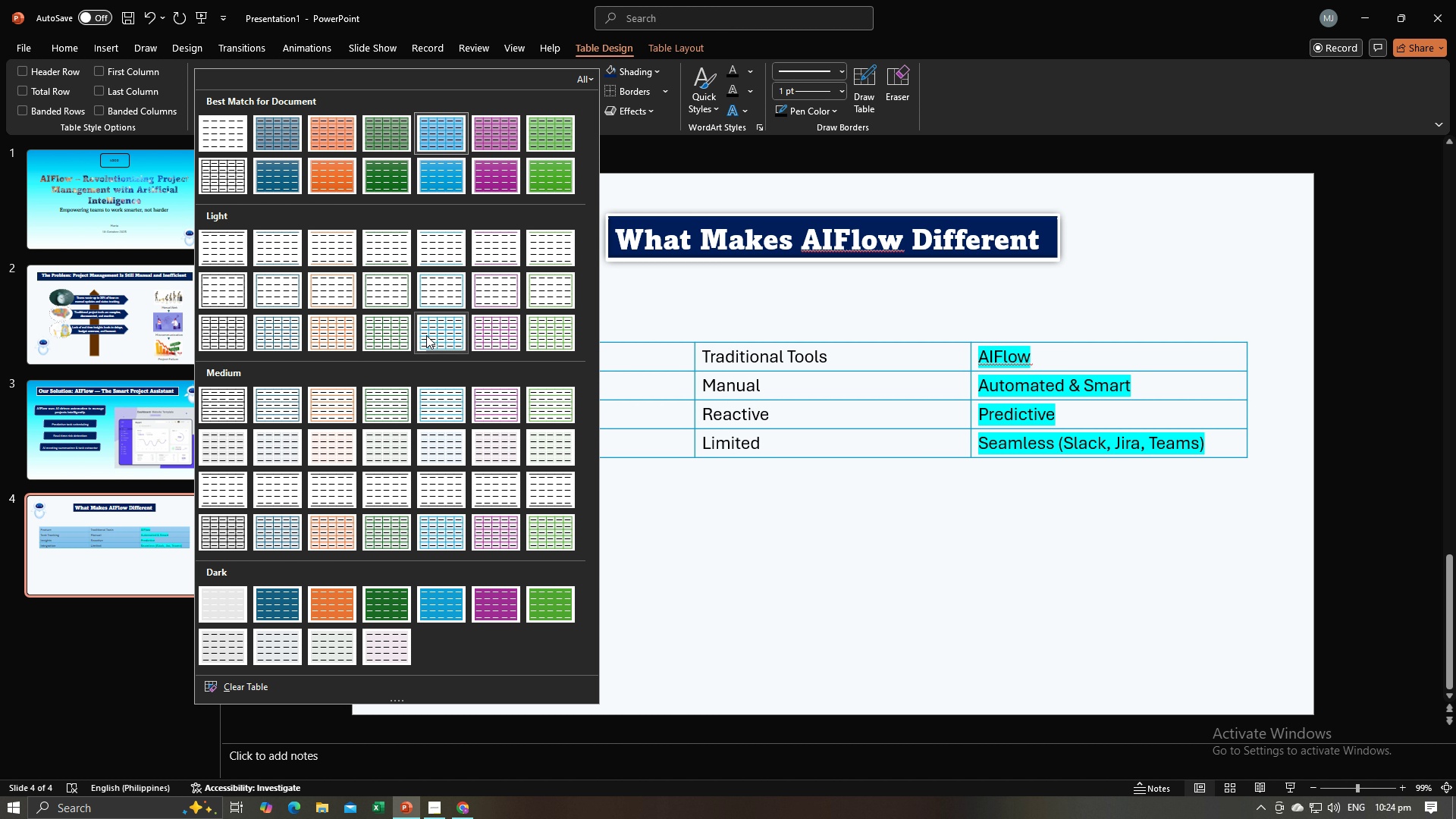 
left_click([426, 335])
 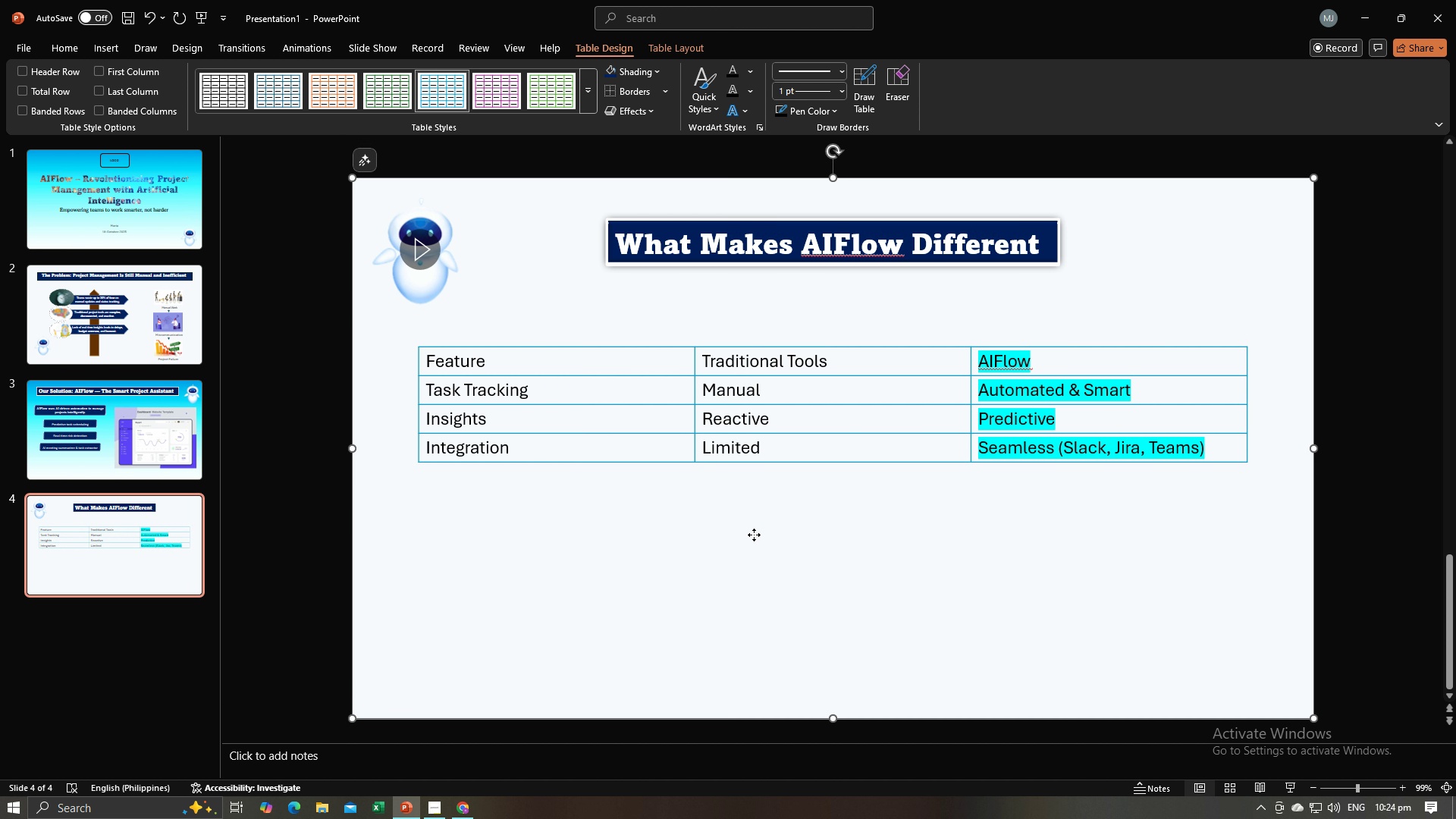 
left_click([754, 535])
 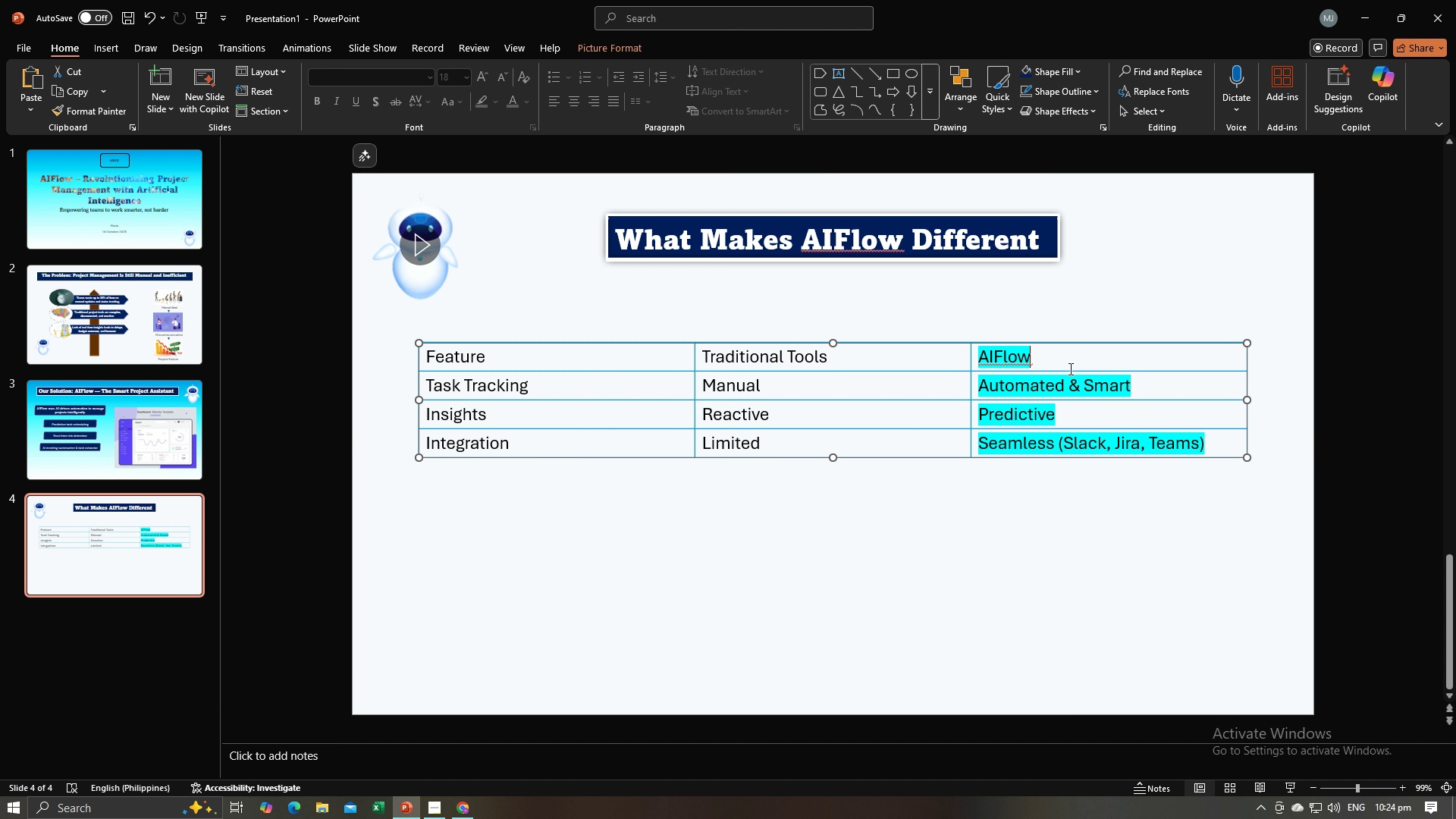 
left_click([1069, 369])
 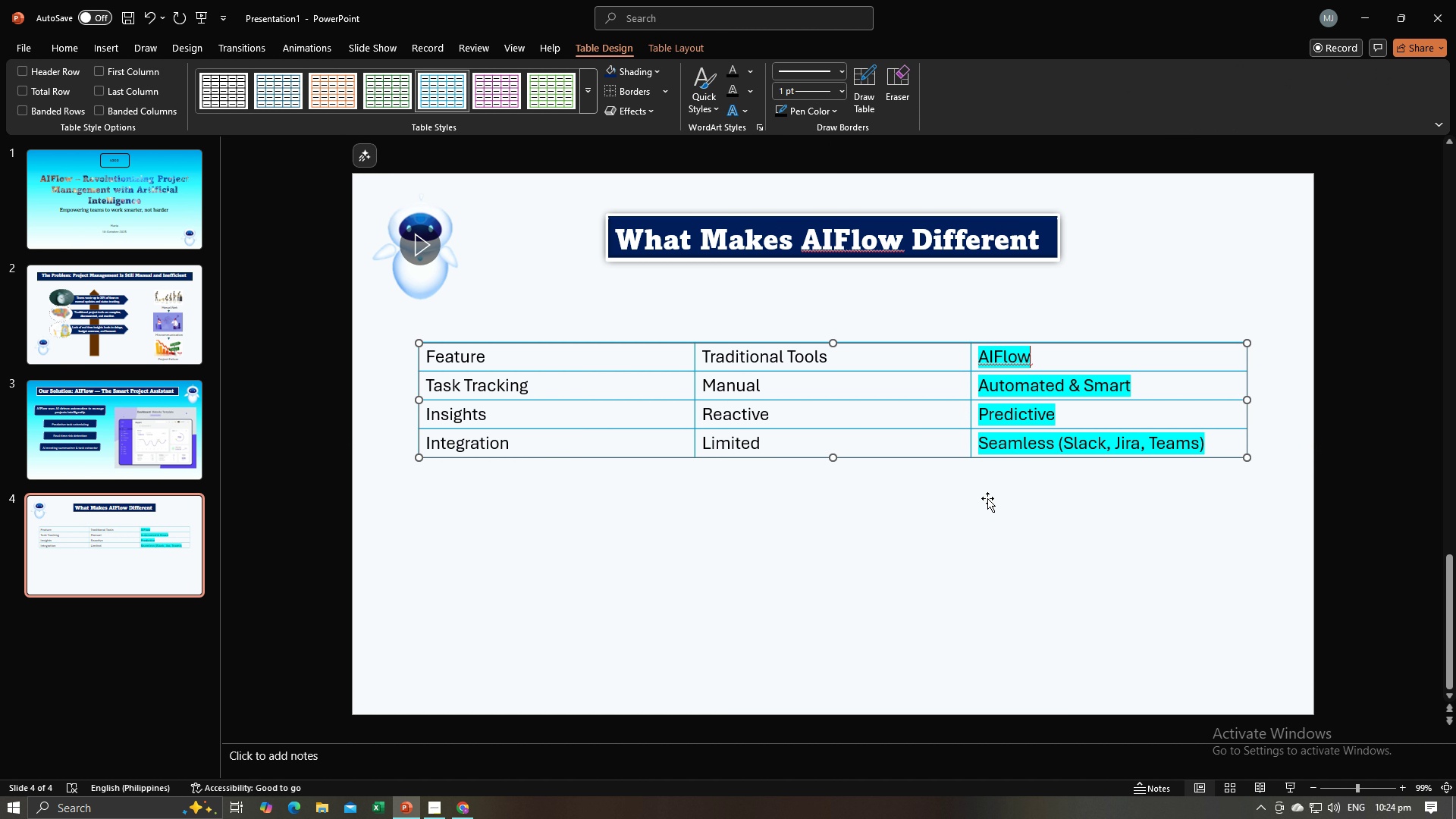 
left_click([987, 498])
 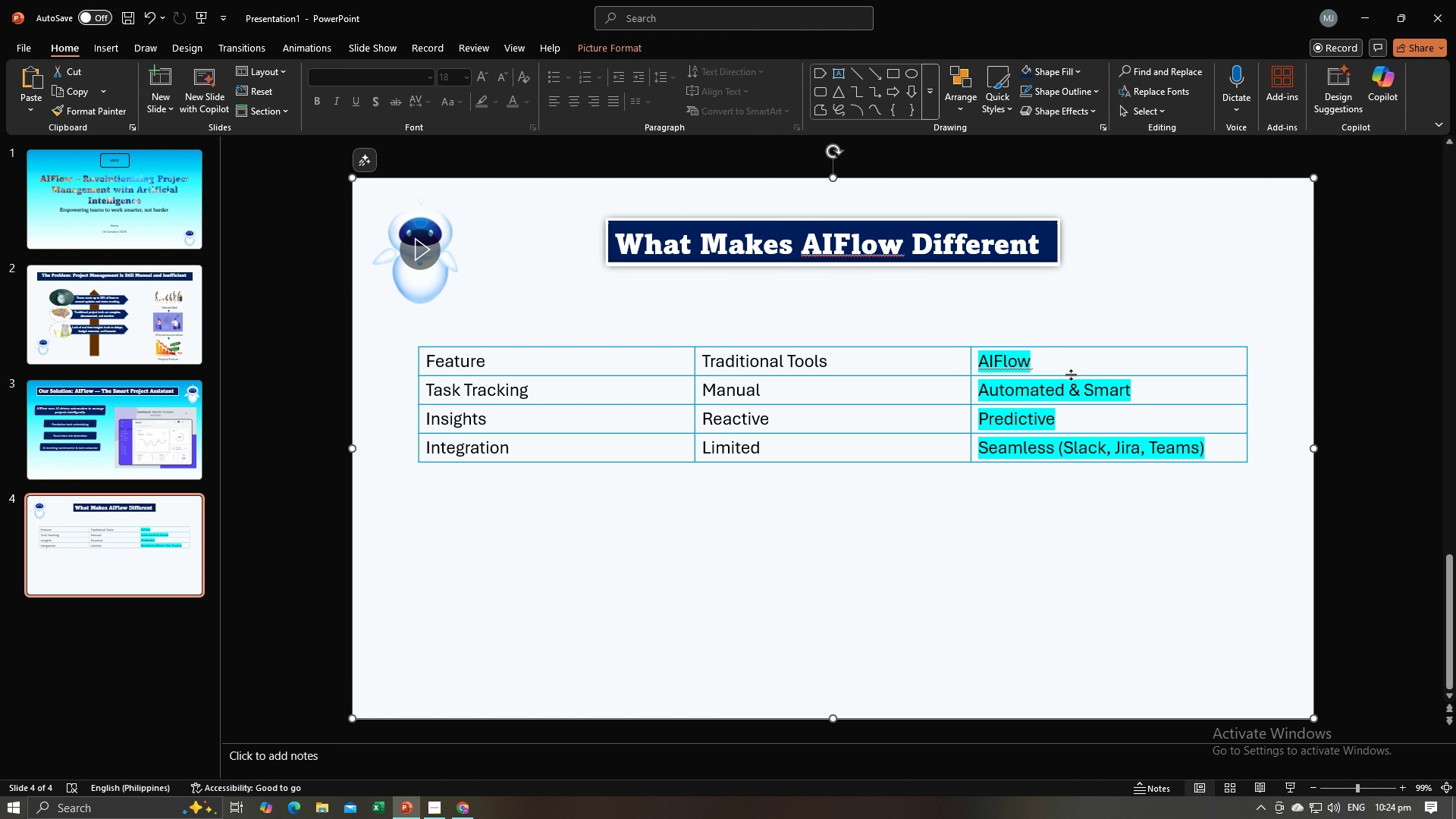 
left_click([1081, 366])
 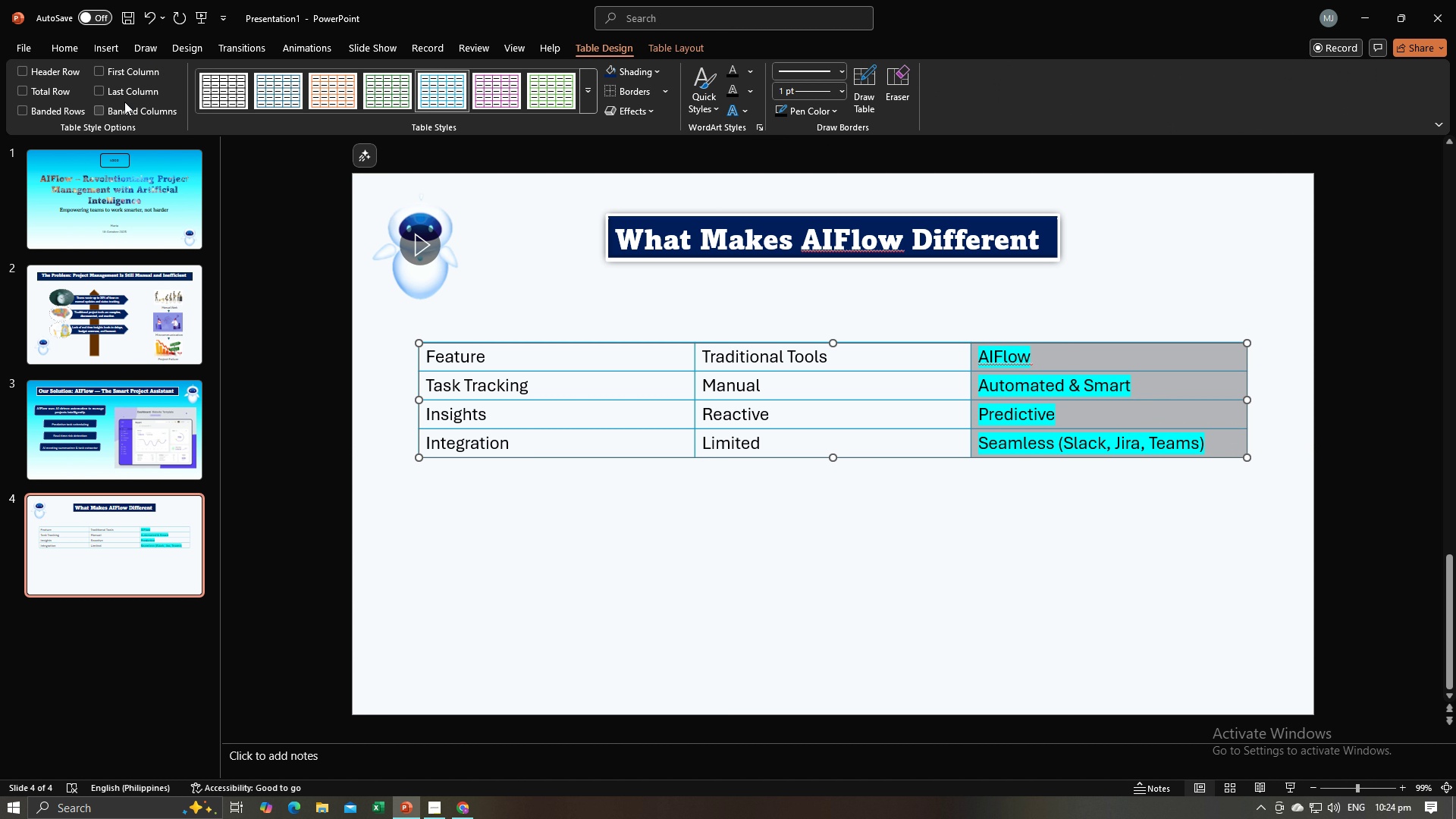 
left_click([74, 51])
 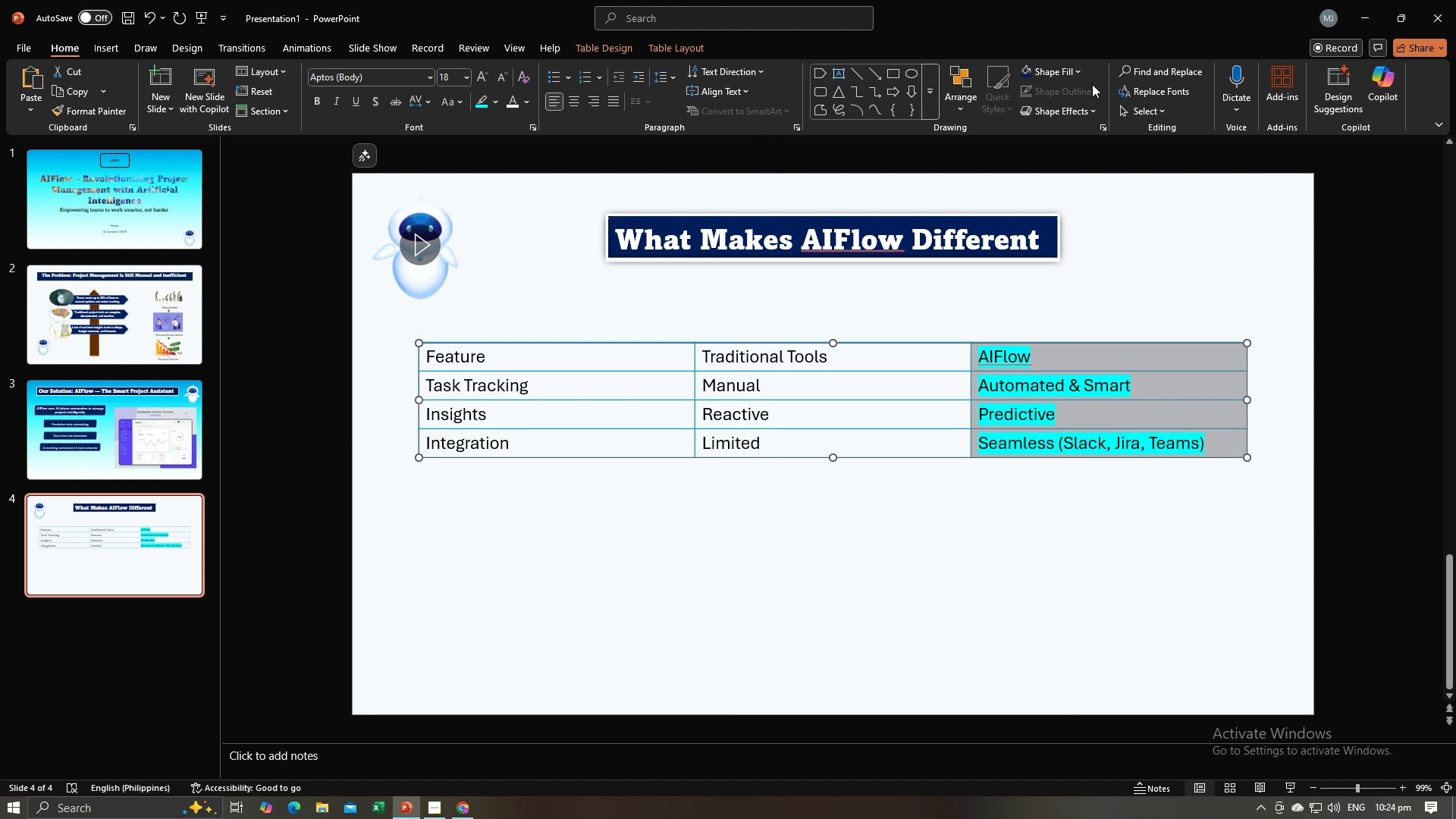 
wait(5.45)
 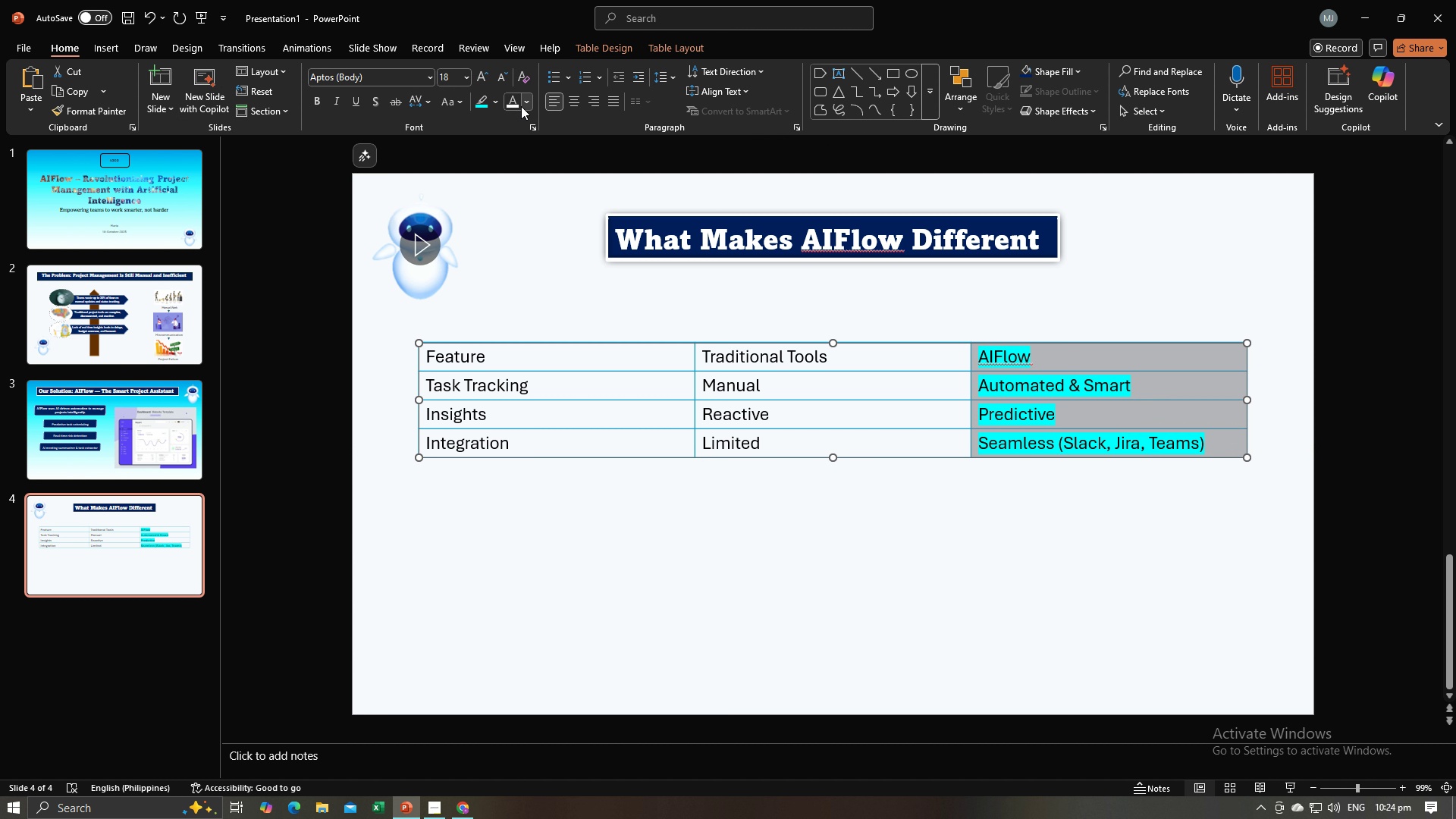 
left_click([1083, 72])
 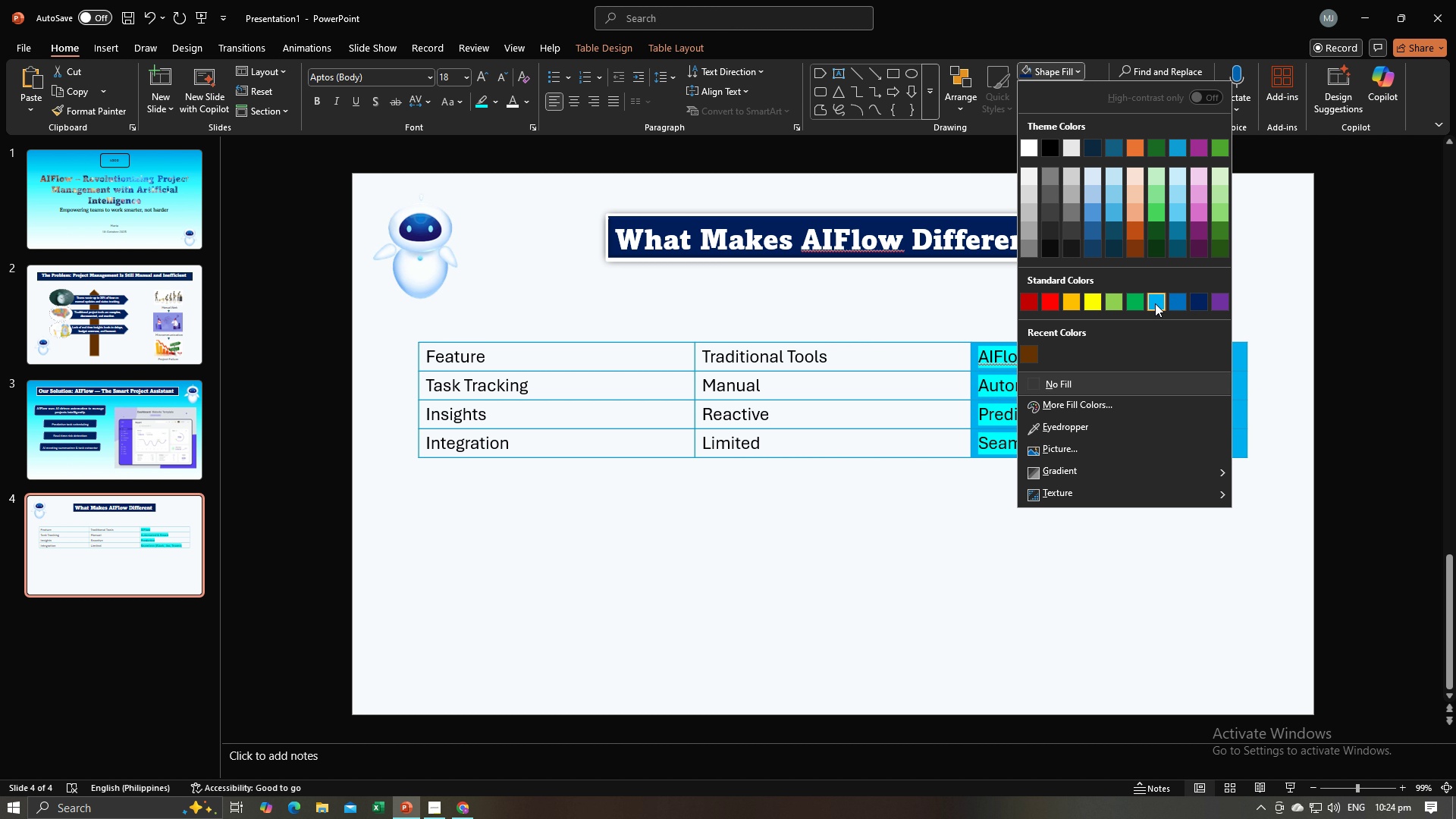 
wait(5.56)
 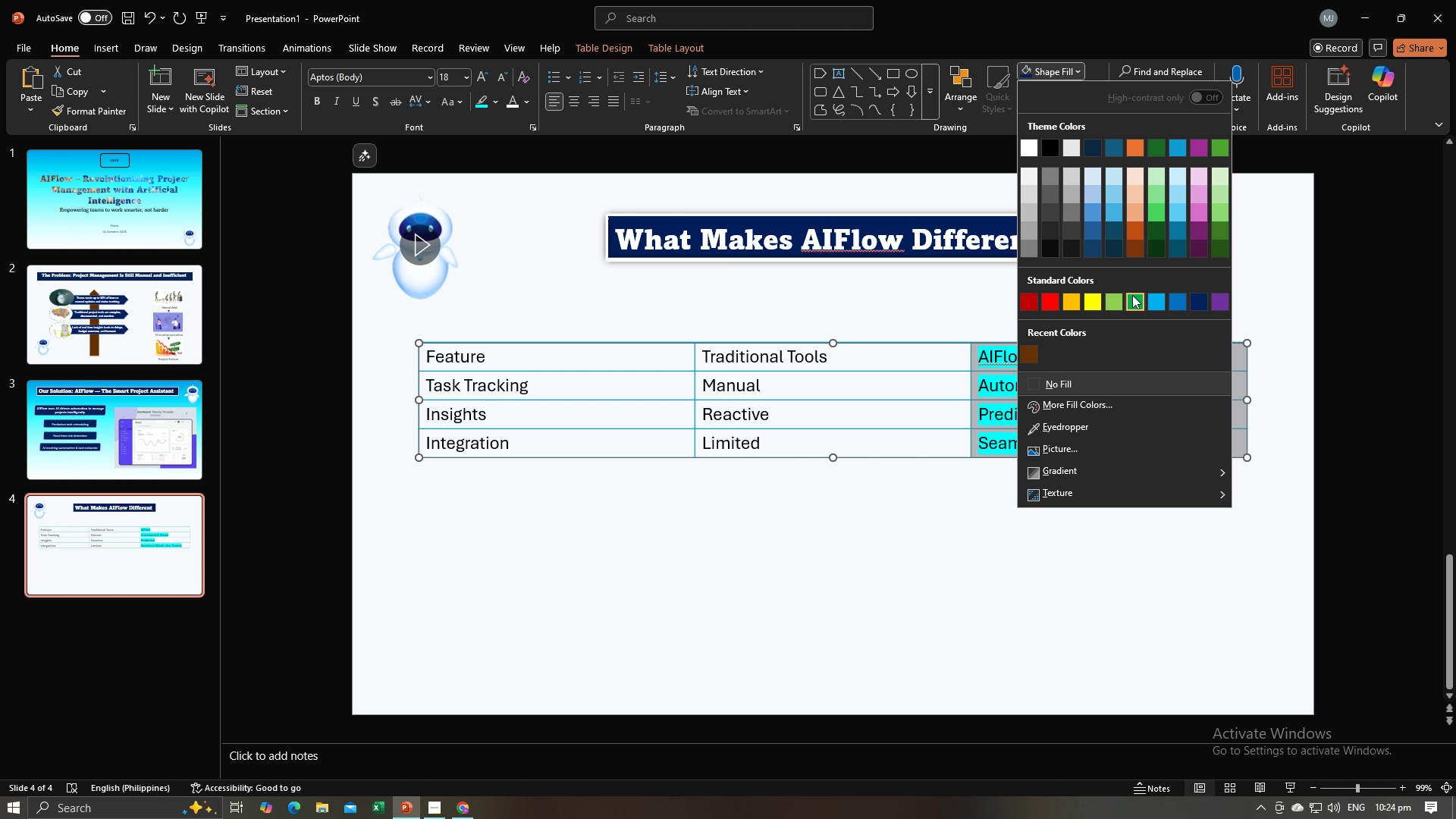 
left_click([1156, 305])
 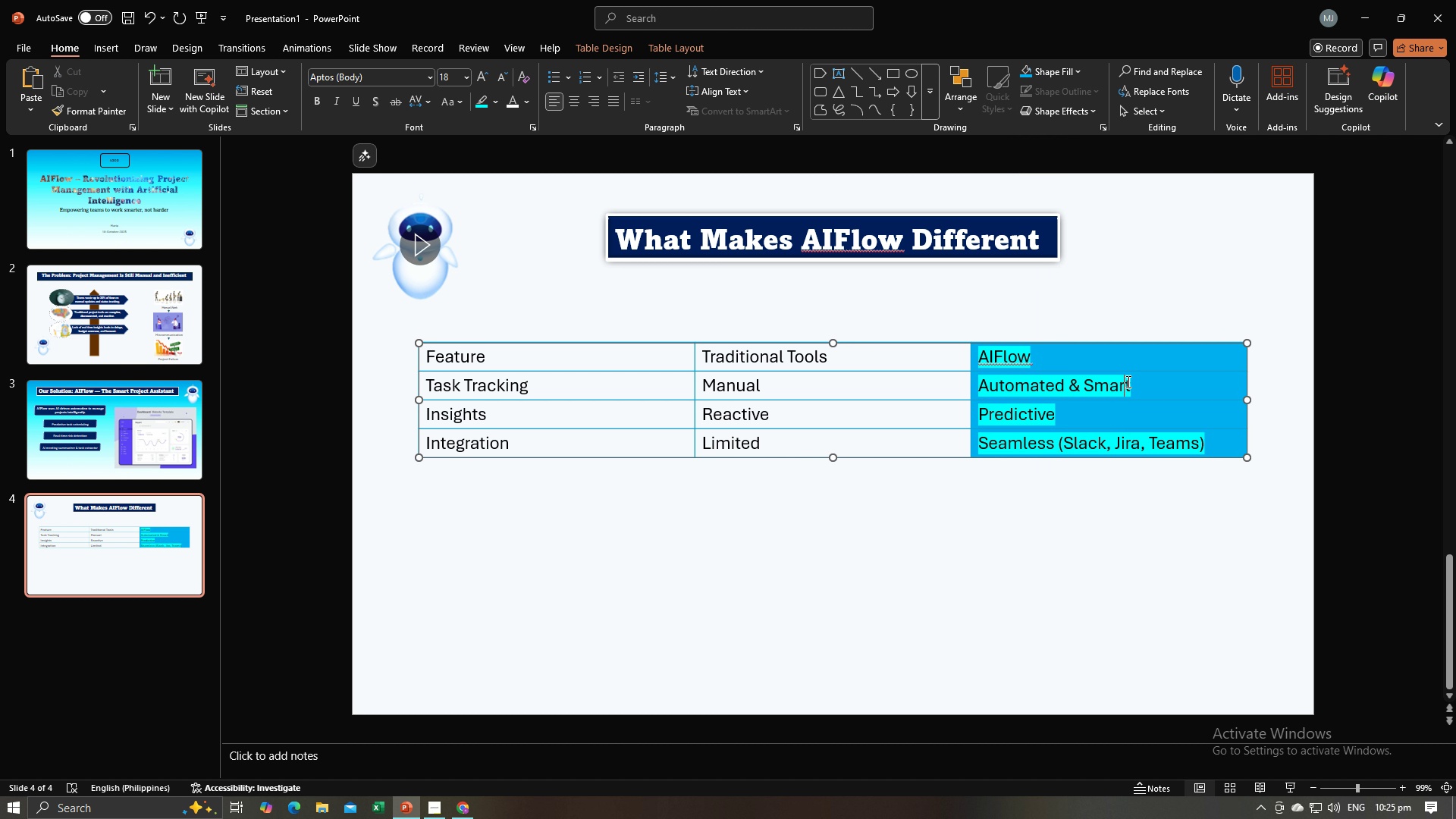 
left_click([1127, 381])
 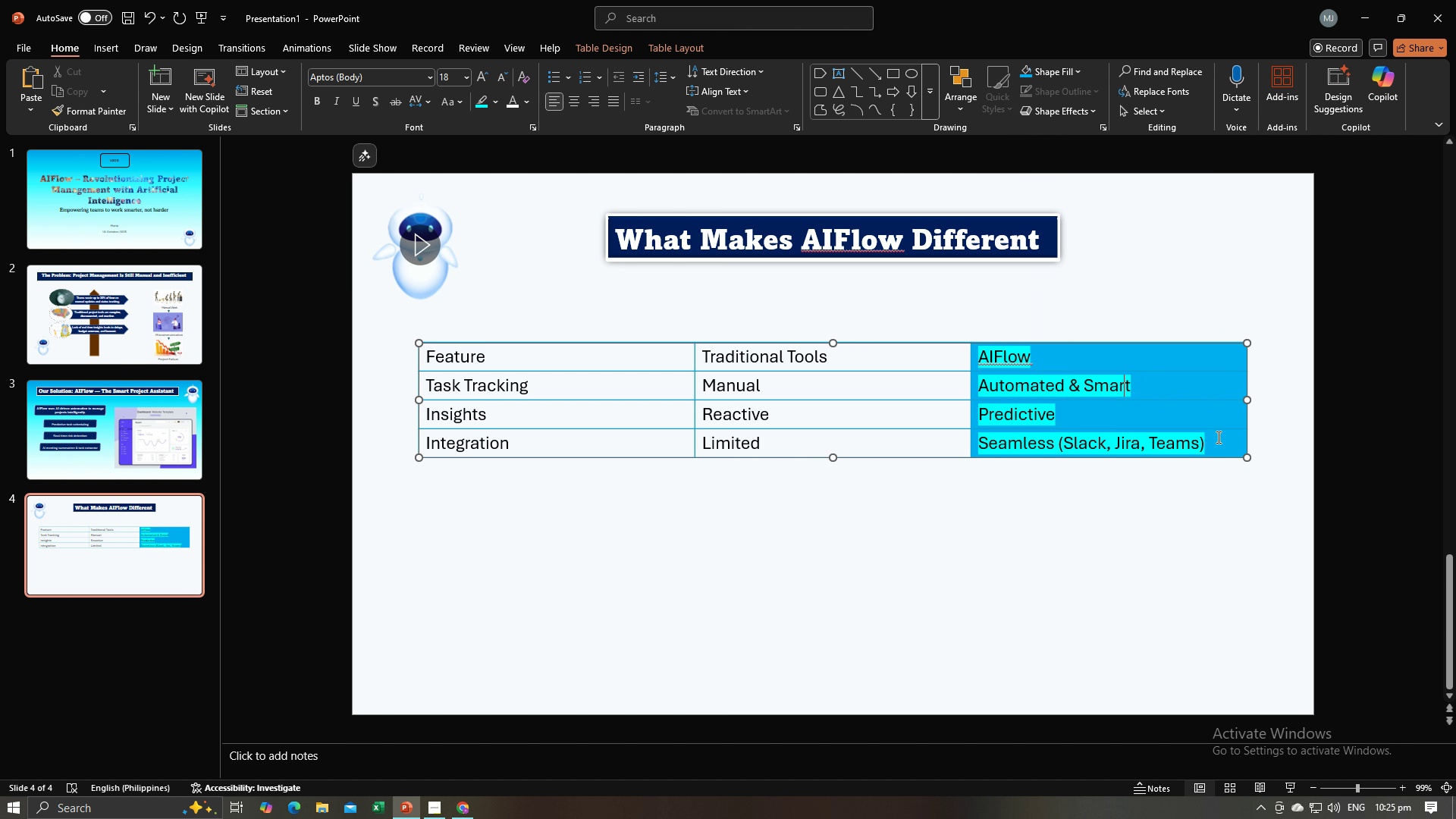 
left_click([1215, 441])
 